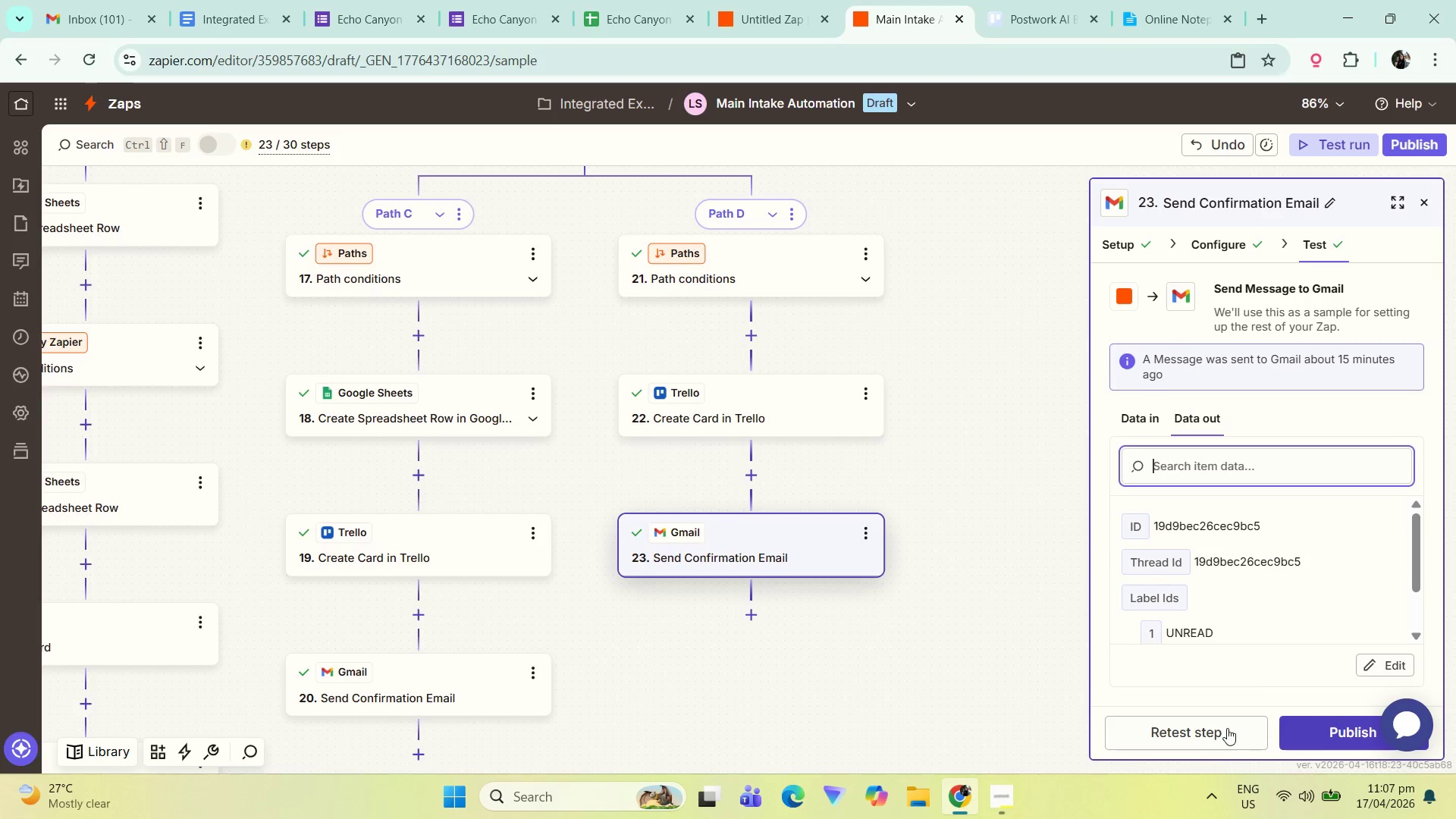 
left_click([1422, 200])
 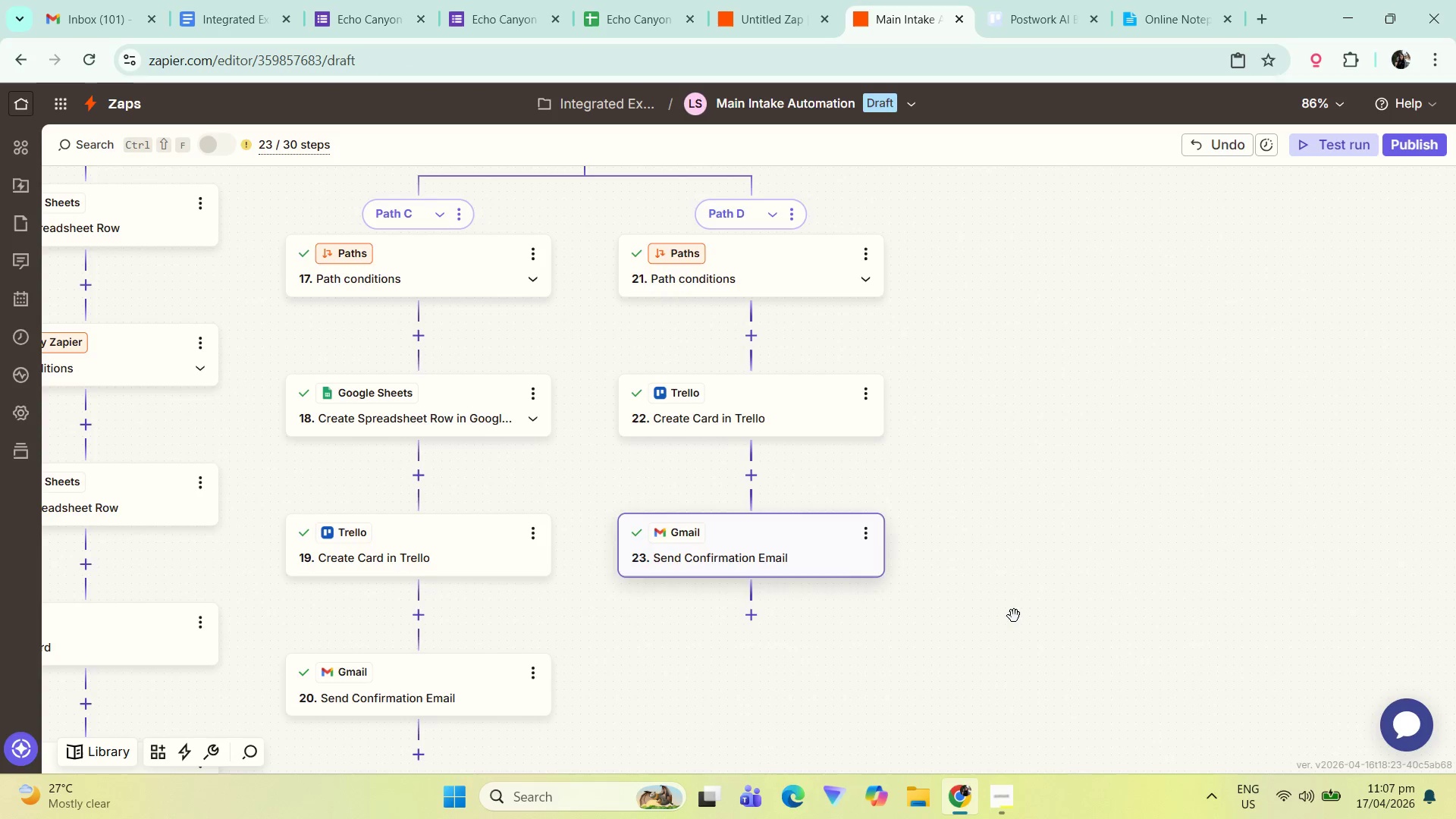 
left_click_drag(start_coordinate=[1024, 610], to_coordinate=[1334, 469])
 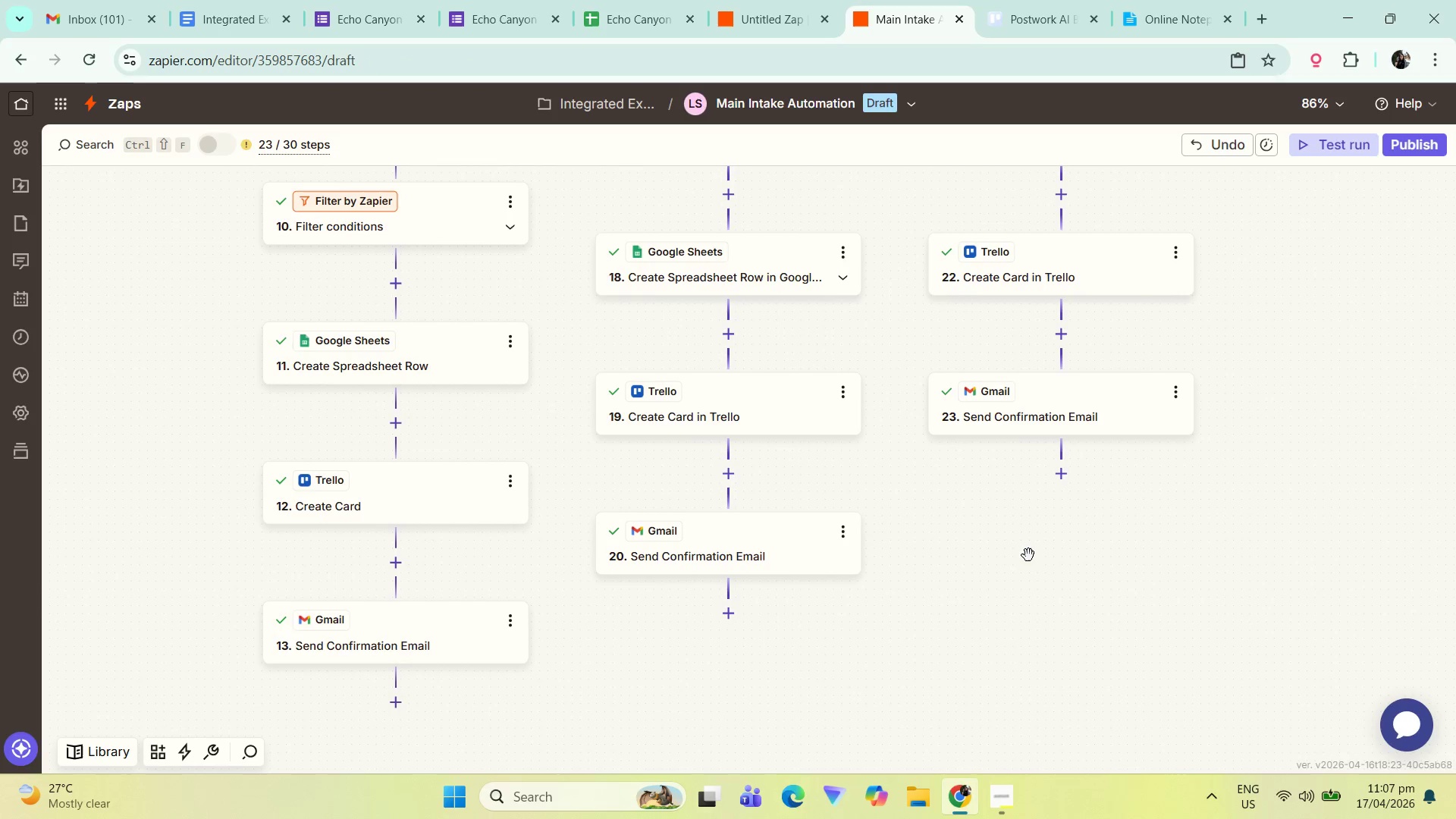 
hold_key(key=ControlLeft, duration=0.39)
scroll: coordinate [1021, 577], scroll_direction: down, amount: 1.0
 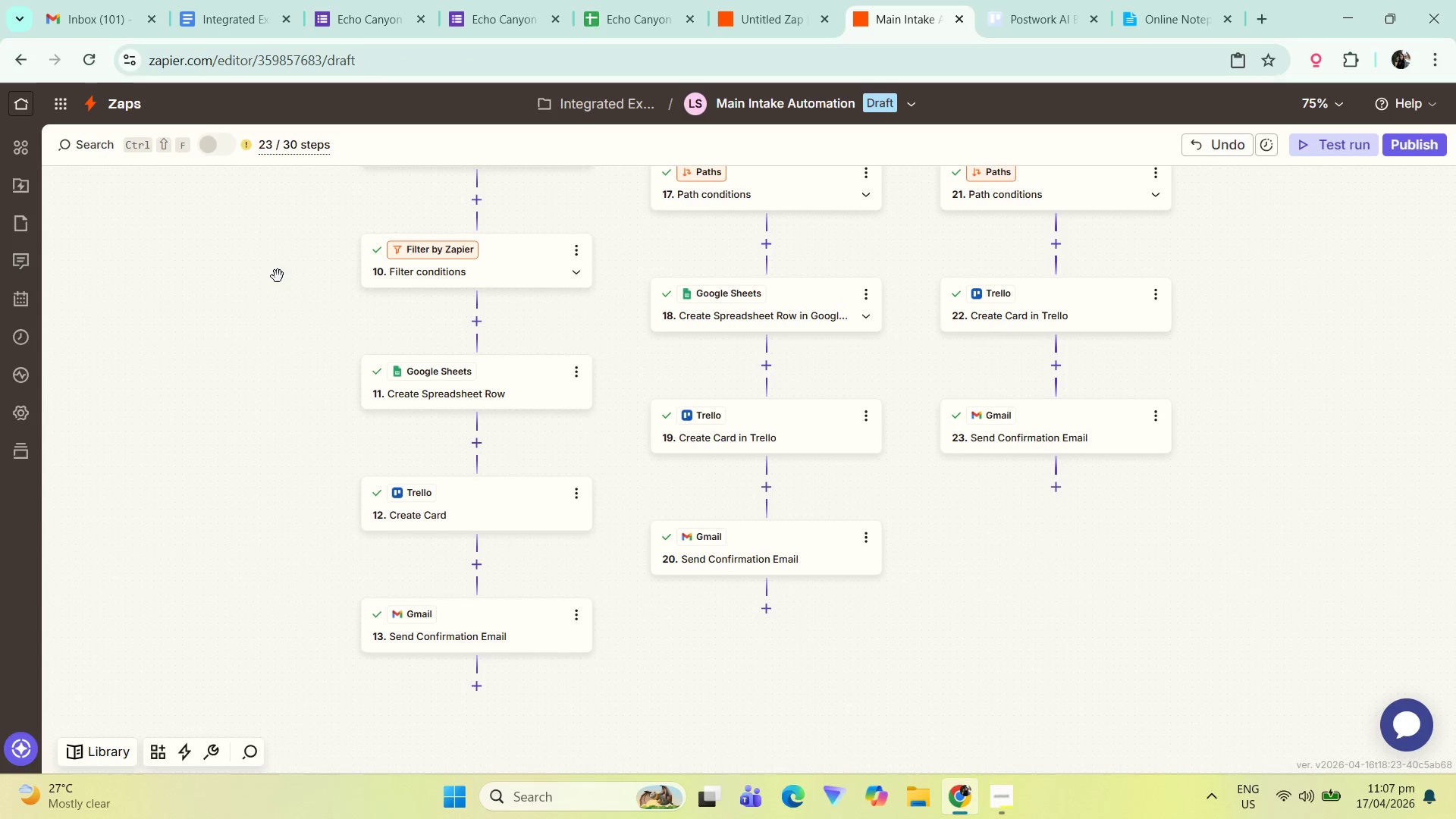 
left_click_drag(start_coordinate=[171, 256], to_coordinate=[190, 494])
 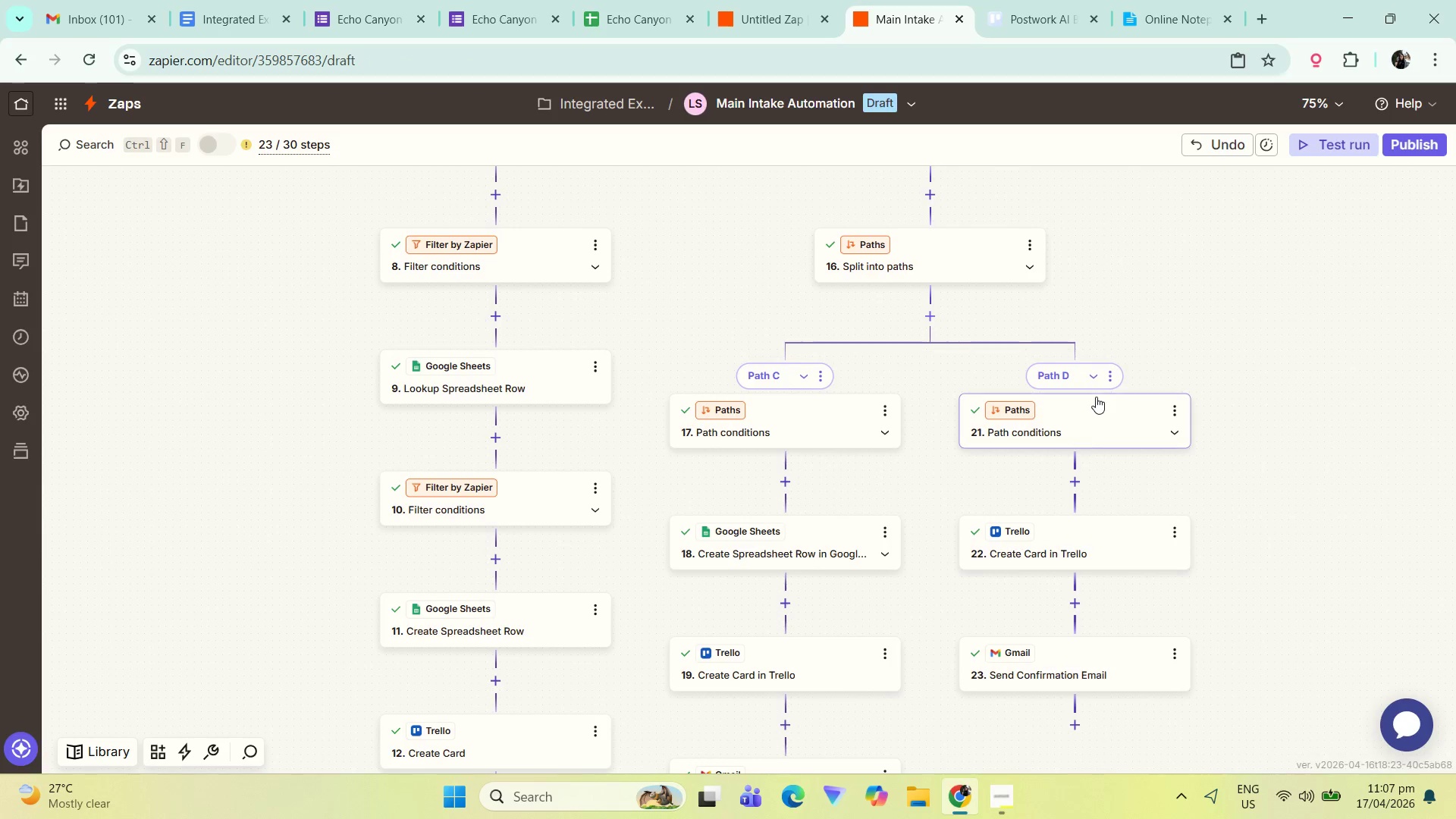 
left_click_drag(start_coordinate=[639, 268], to_coordinate=[560, 526])
 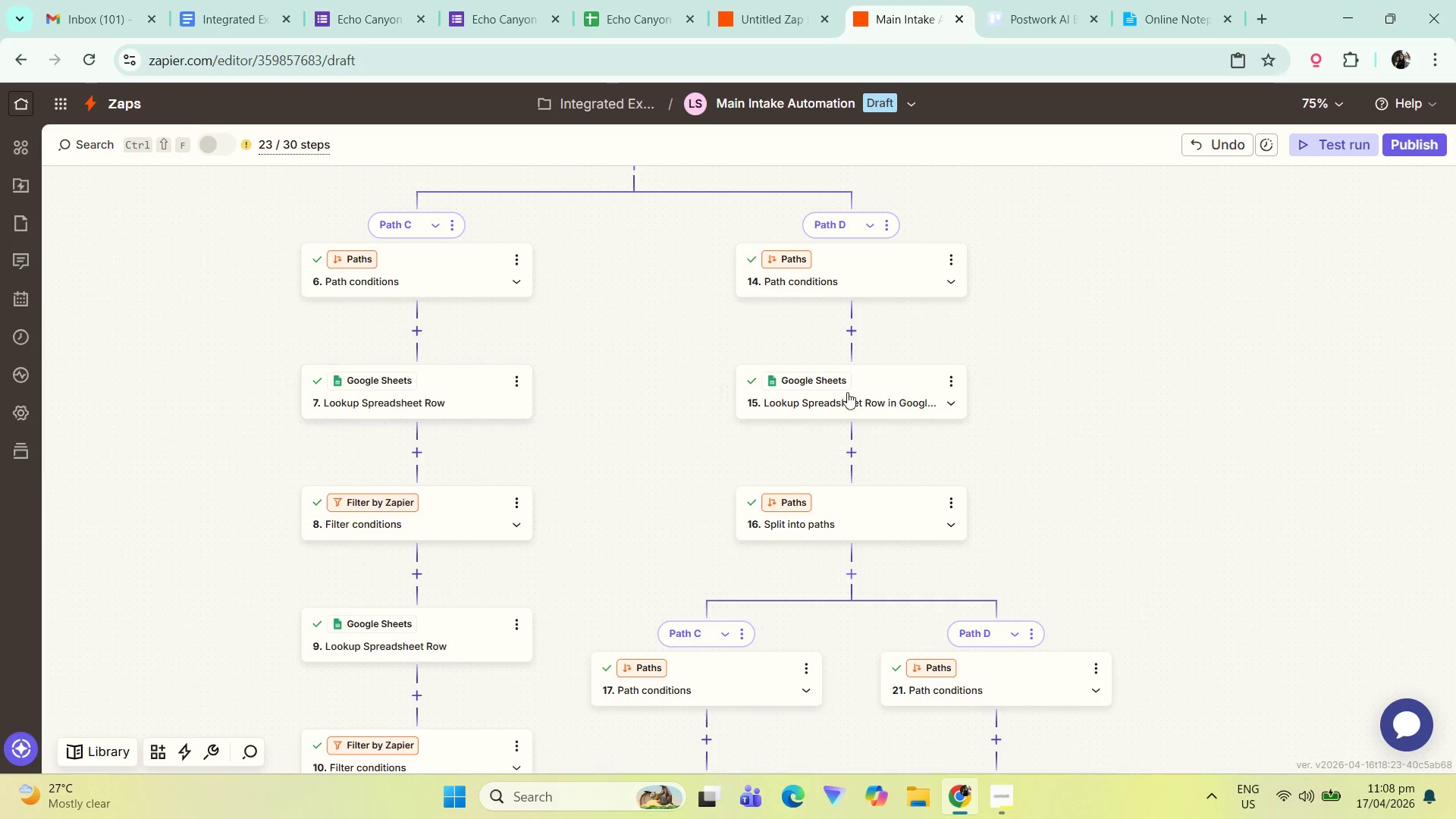 
left_click([878, 388])
 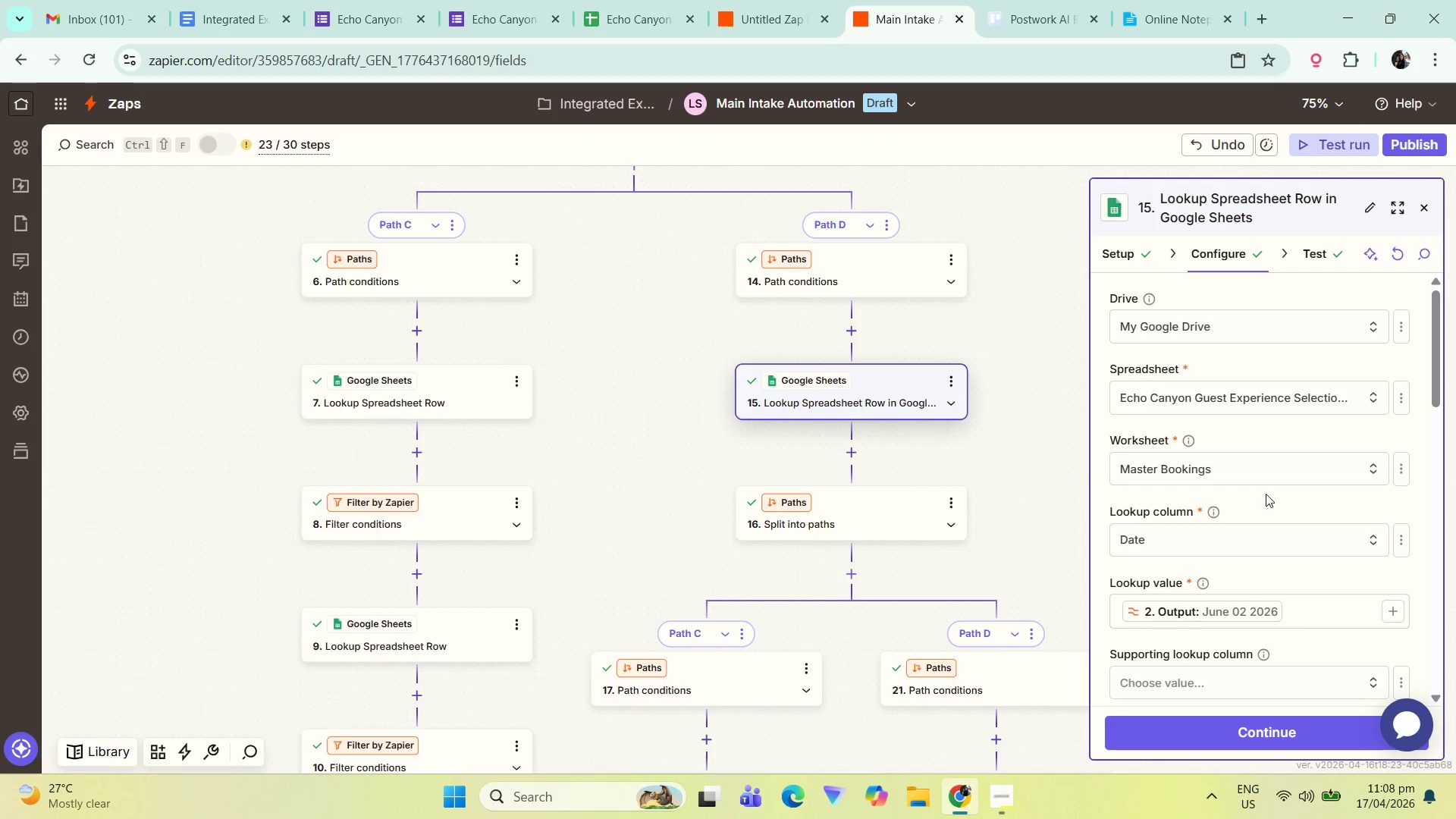 
scroll: coordinate [1253, 485], scroll_direction: down, amount: 7.0
 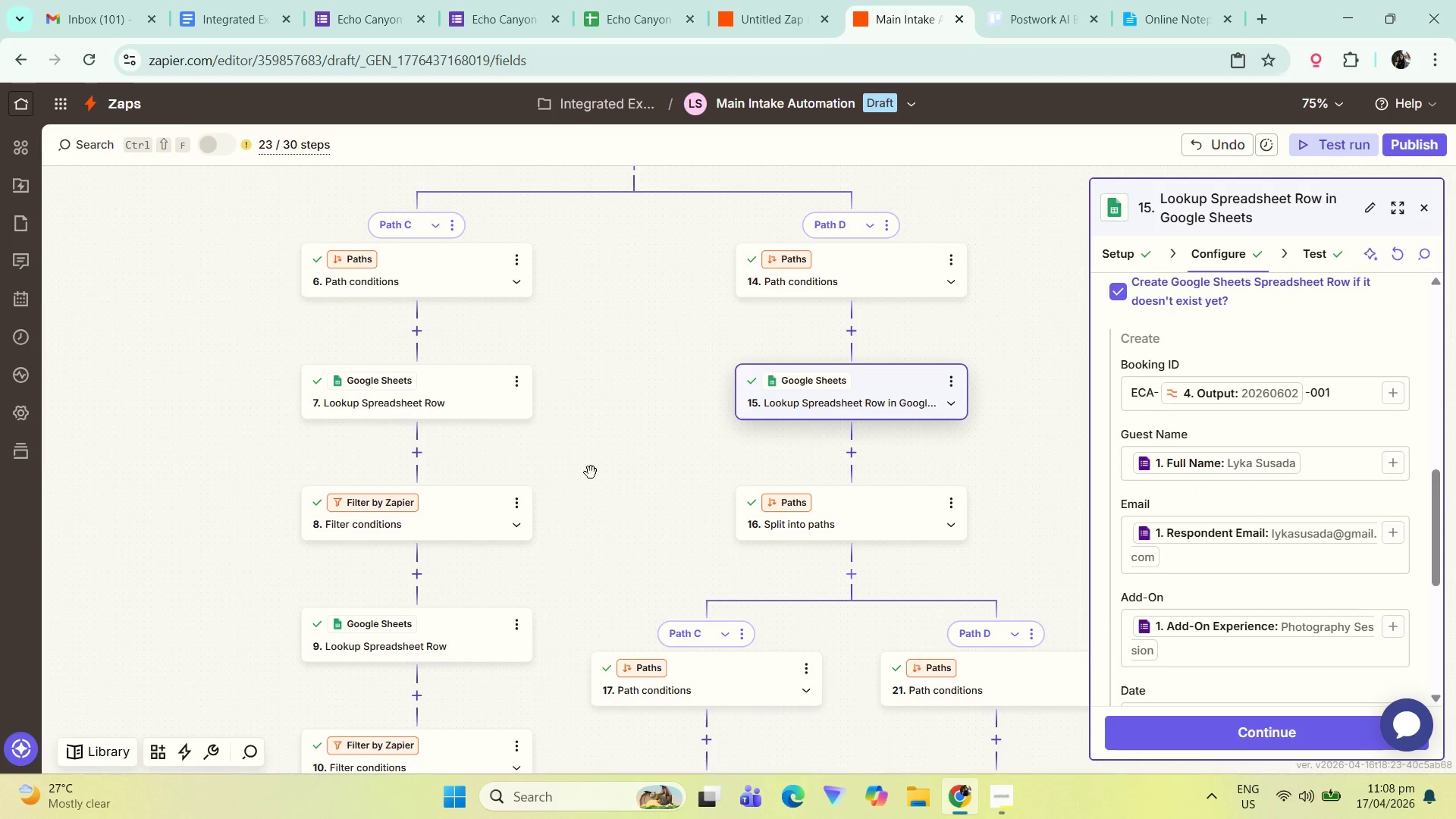 
left_click_drag(start_coordinate=[604, 462], to_coordinate=[531, 419])
 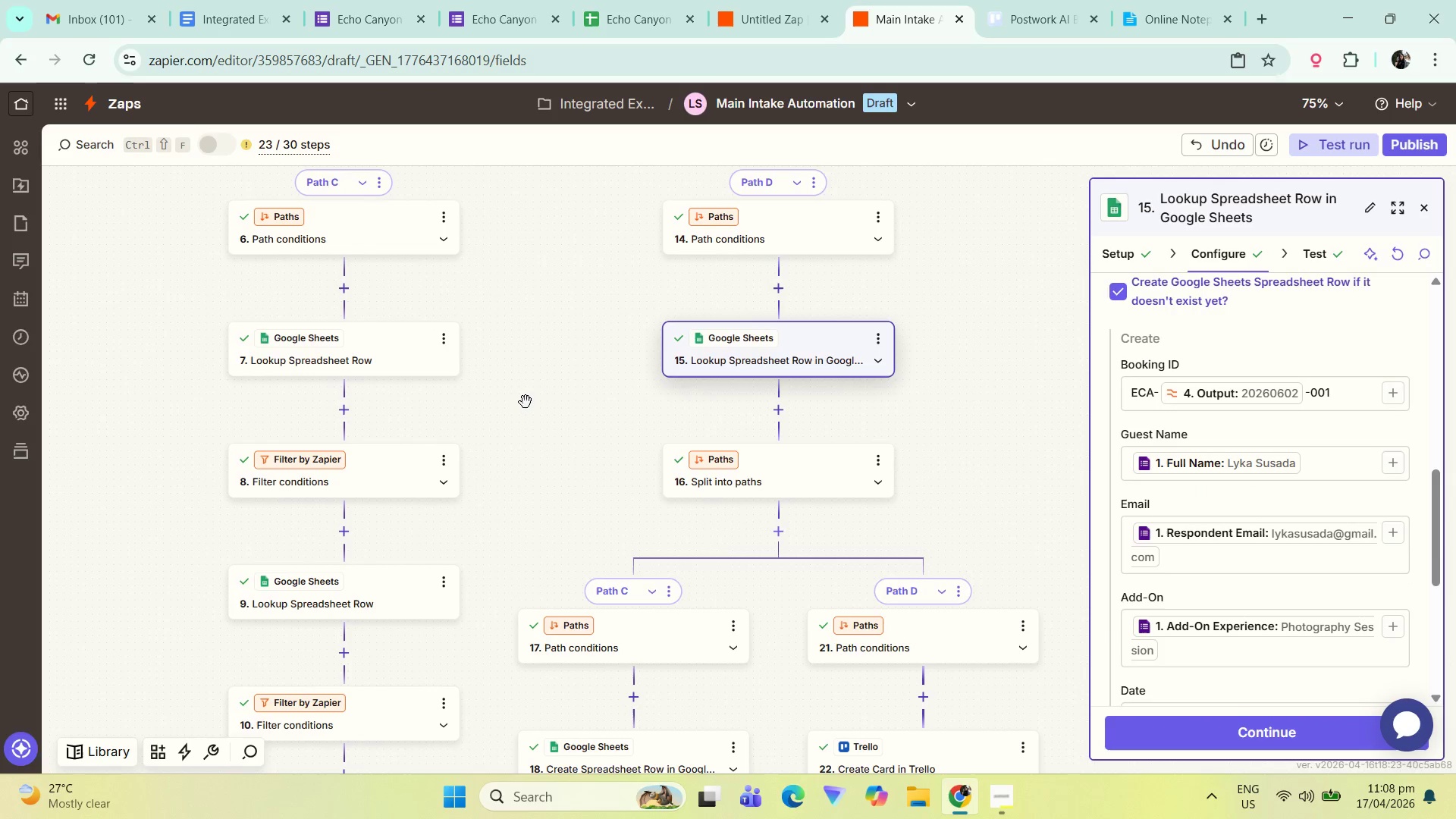 
hold_key(key=ControlLeft, duration=0.48)
scroll: coordinate [522, 391], scroll_direction: down, amount: 1.0
 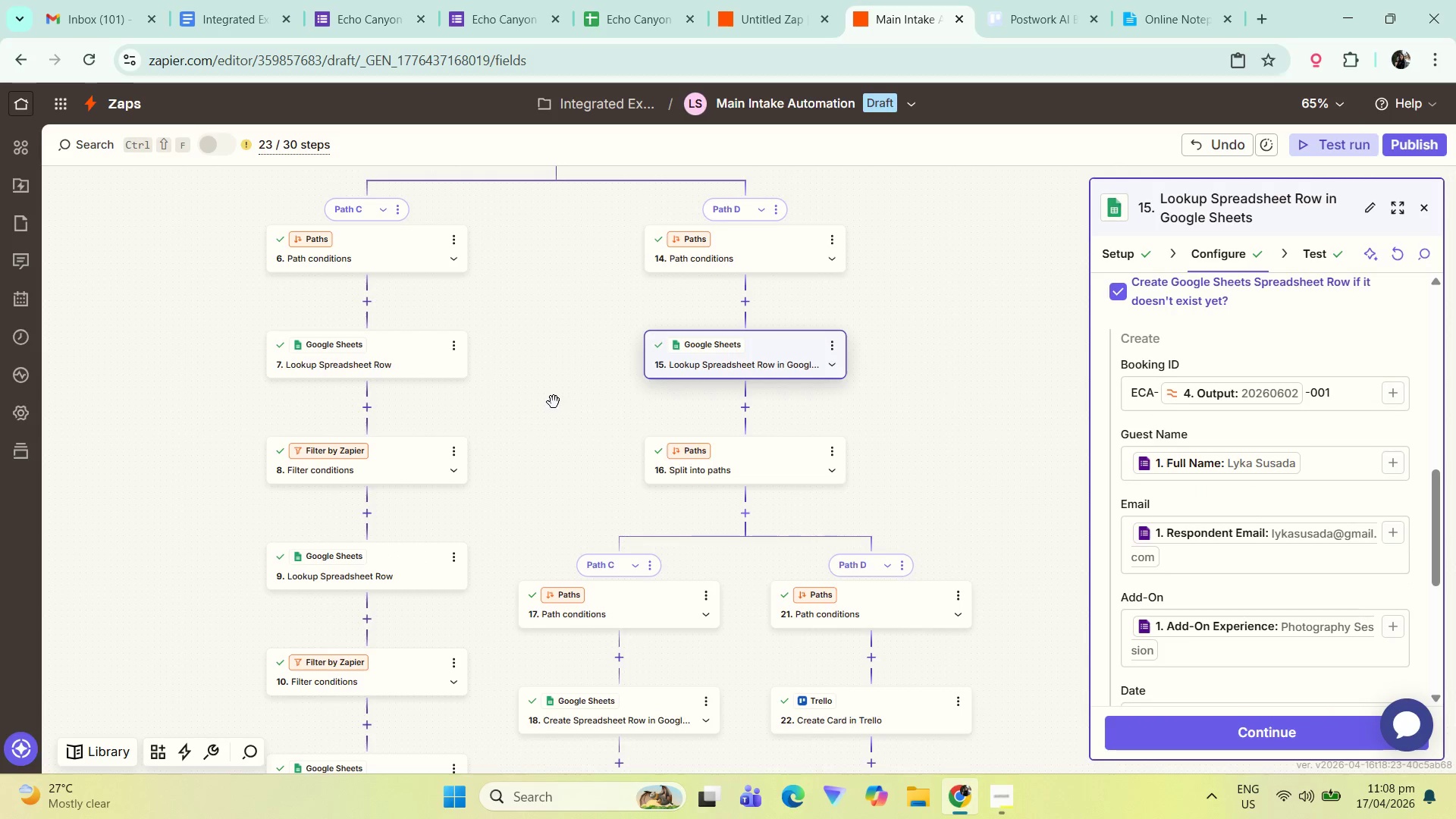 
hold_key(key=ControlLeft, duration=0.64)
scroll: coordinate [566, 403], scroll_direction: up, amount: 2.0
 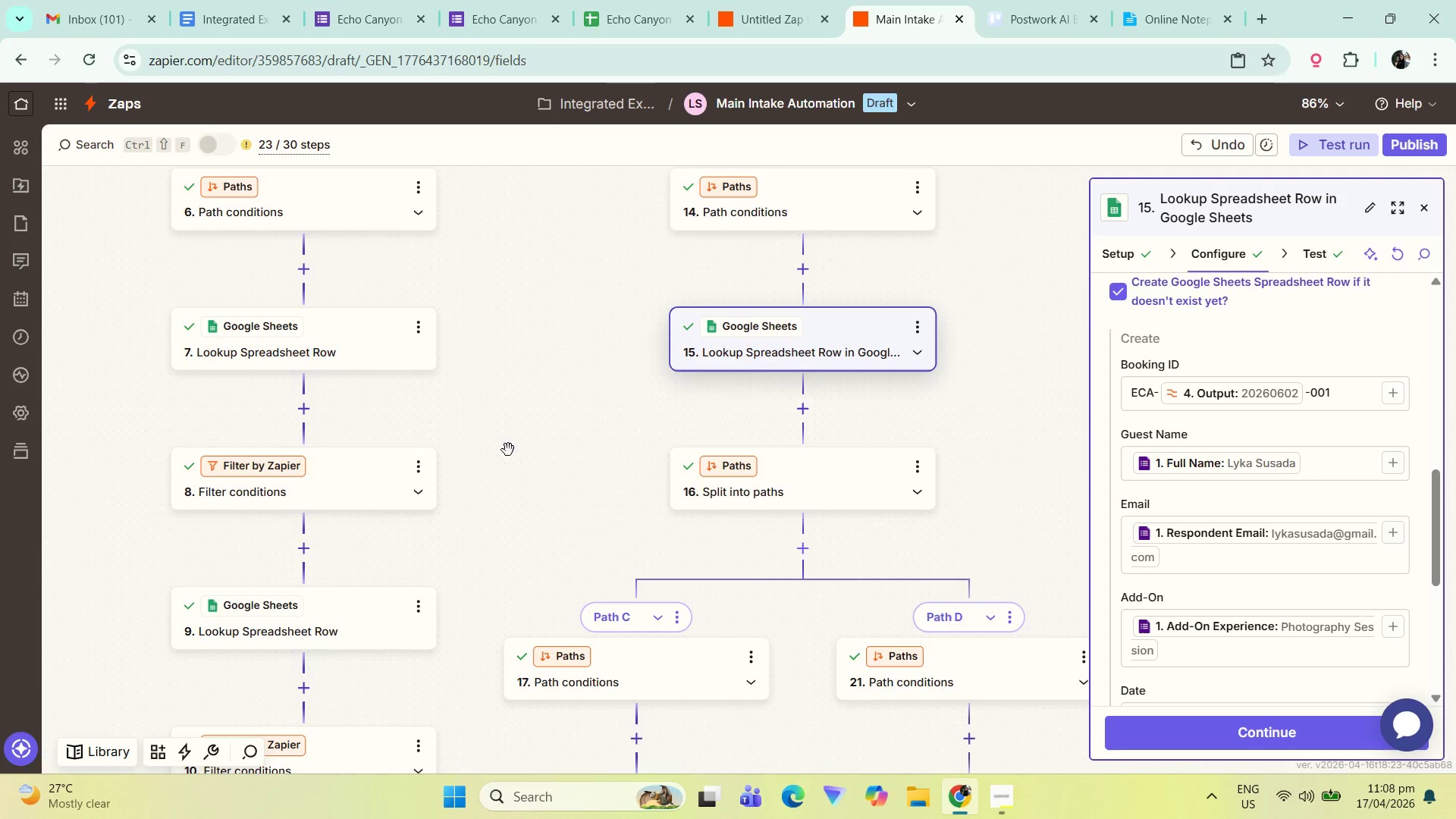 
left_click_drag(start_coordinate=[515, 441], to_coordinate=[494, 409])
 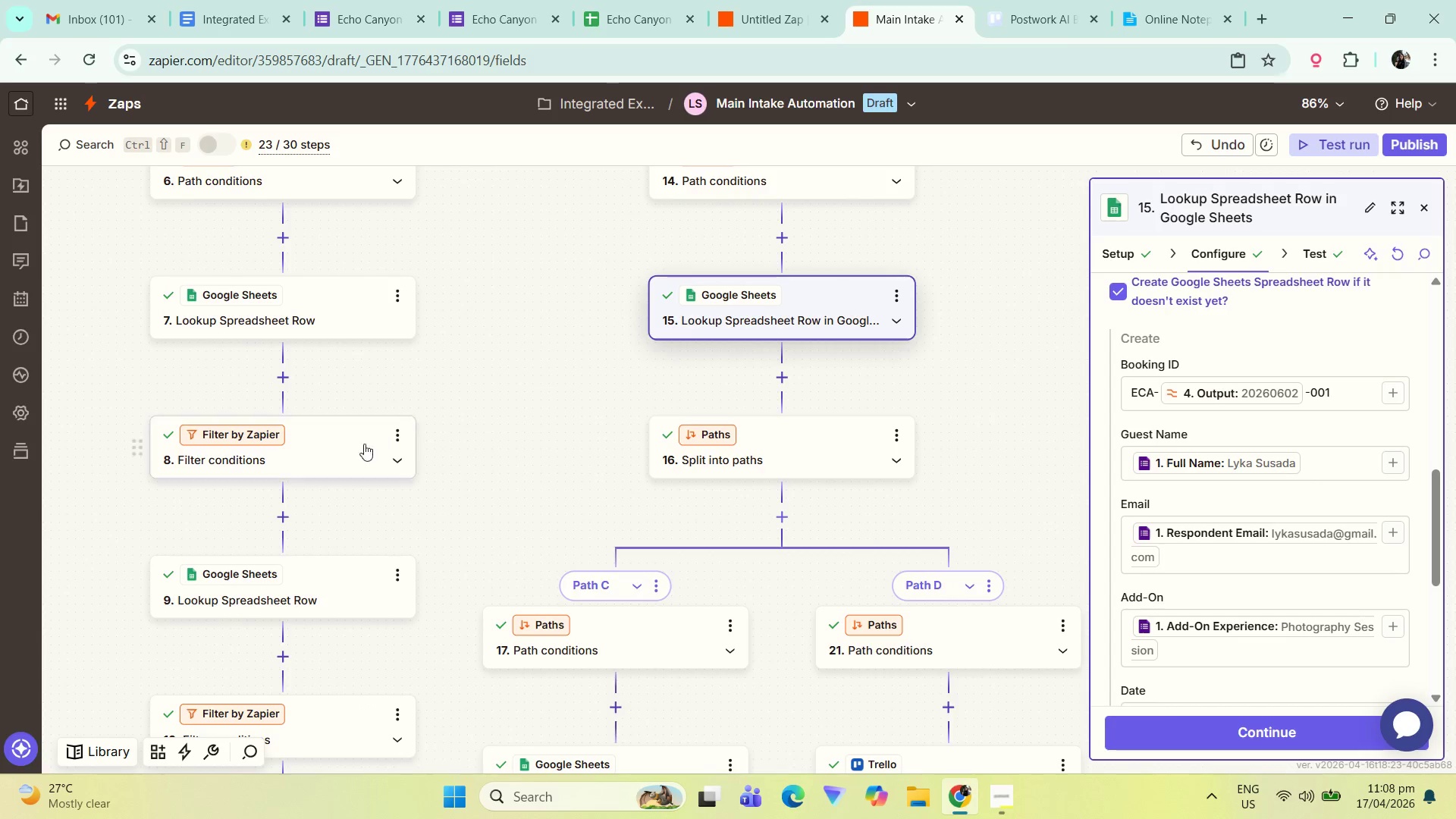 
left_click([337, 450])
 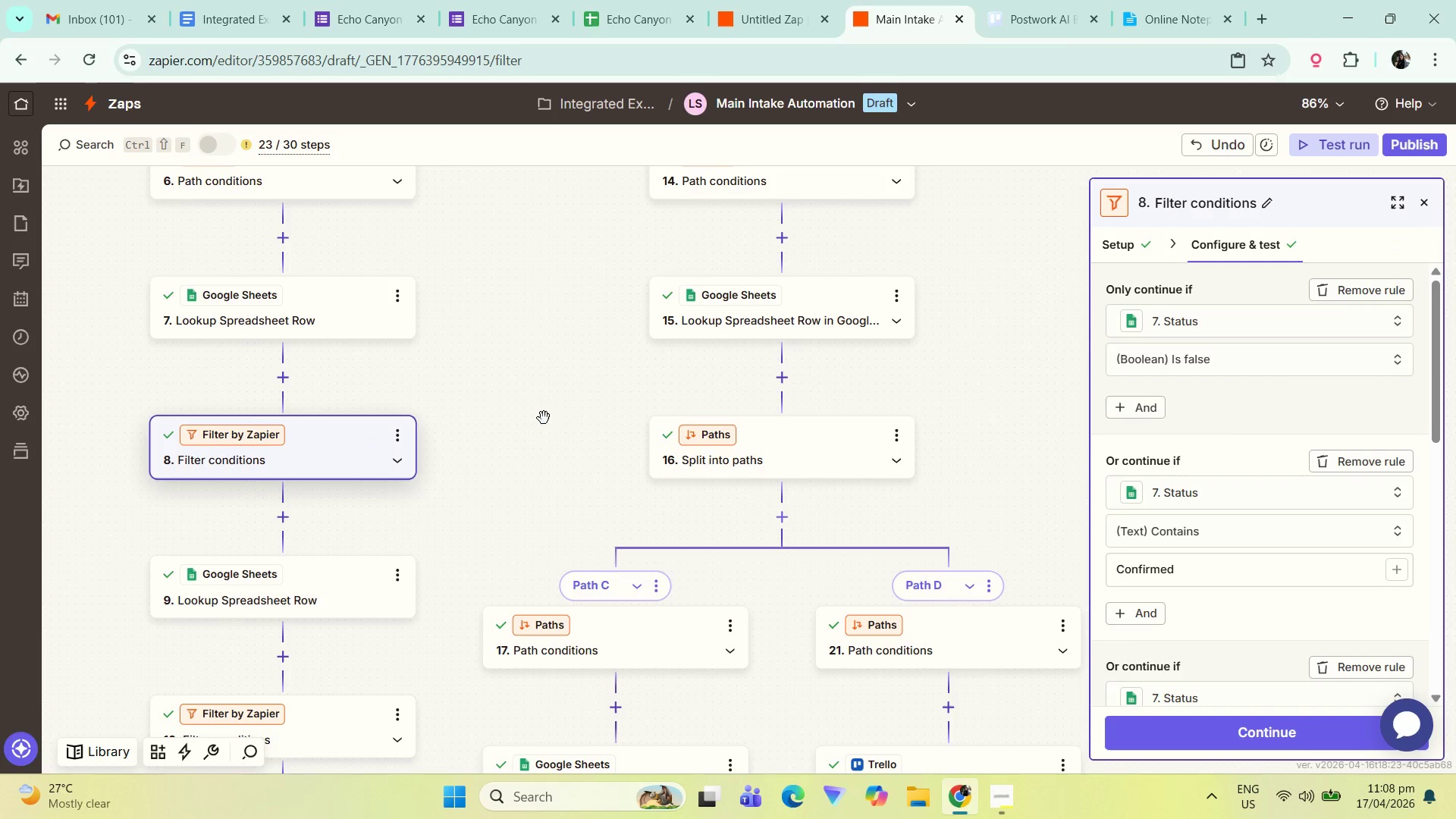 
left_click_drag(start_coordinate=[500, 505], to_coordinate=[517, 317])
 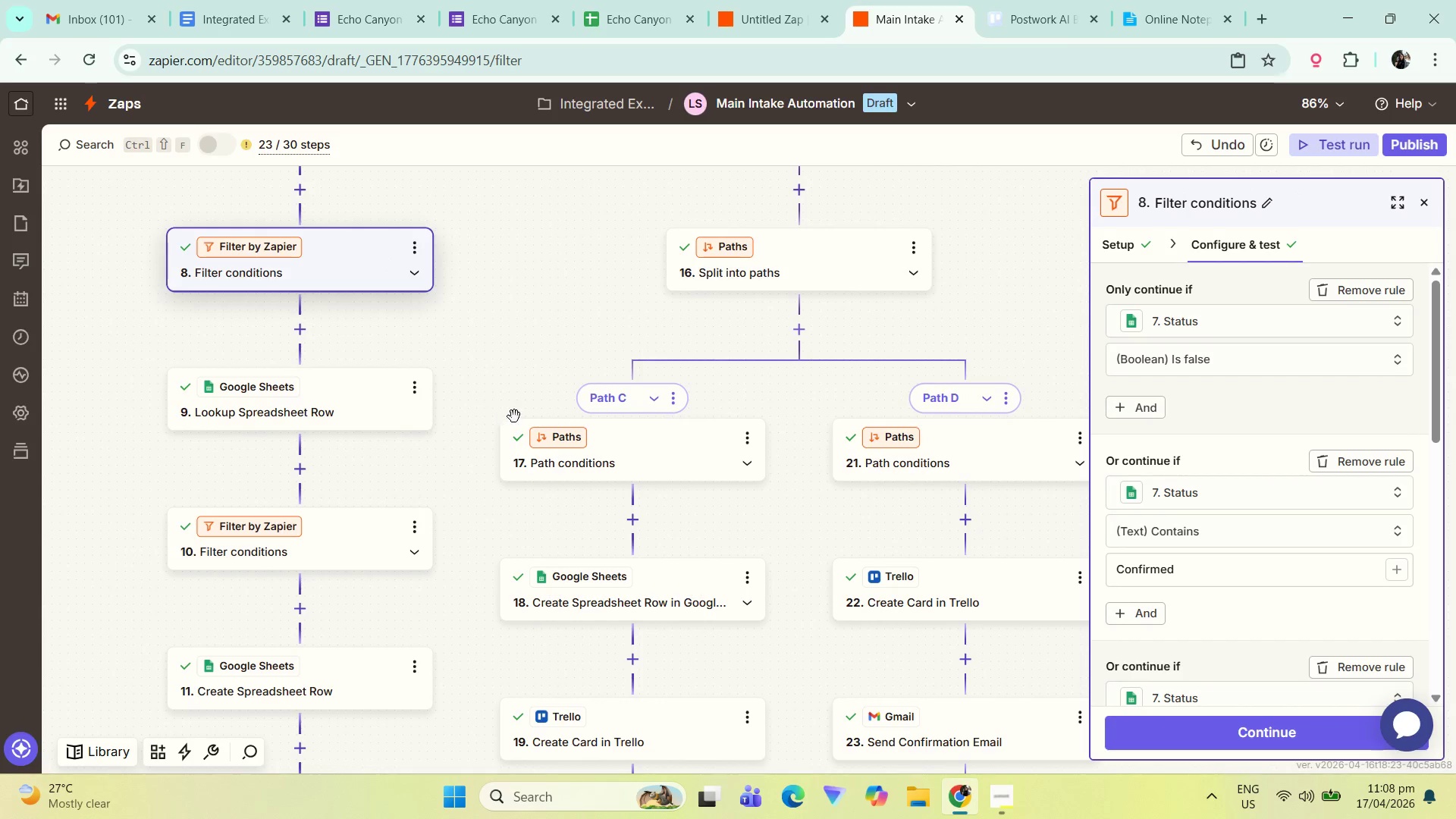 
left_click_drag(start_coordinate=[526, 352], to_coordinate=[556, 192])
 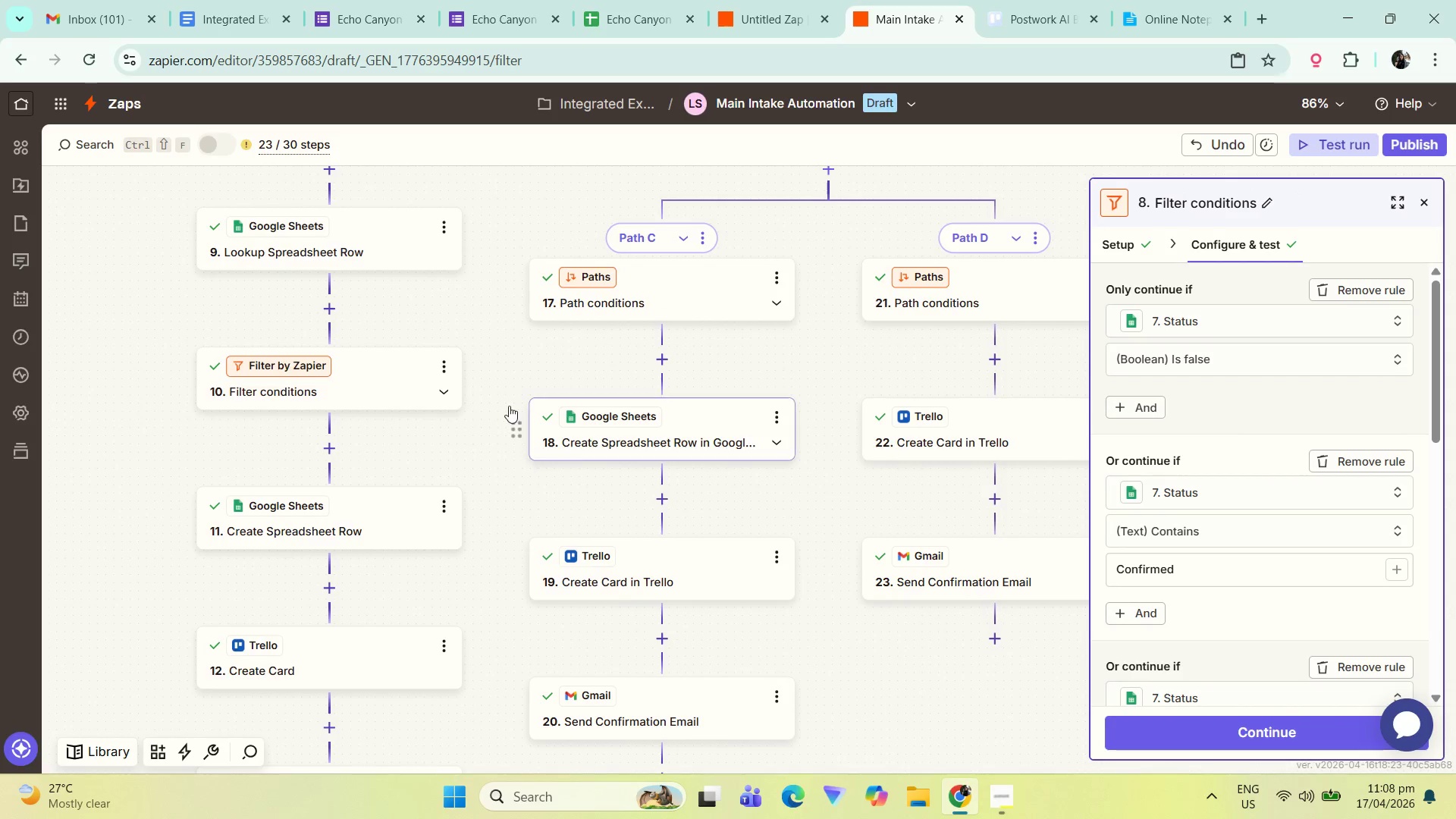 
hold_key(key=ControlLeft, duration=0.53)
scroll: coordinate [485, 410], scroll_direction: down, amount: 4.0
 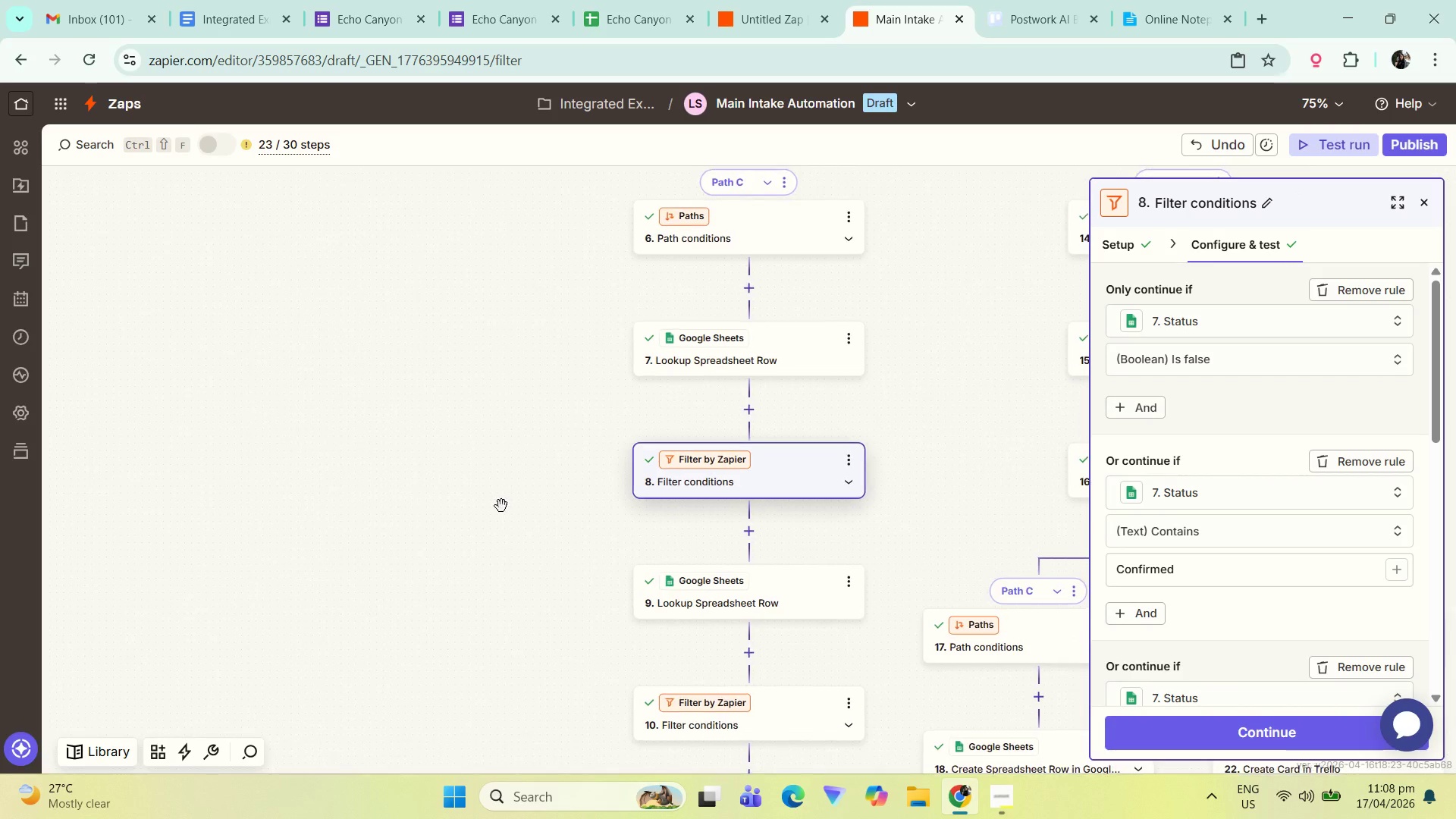 
left_click_drag(start_coordinate=[476, 537], to_coordinate=[221, 257])
 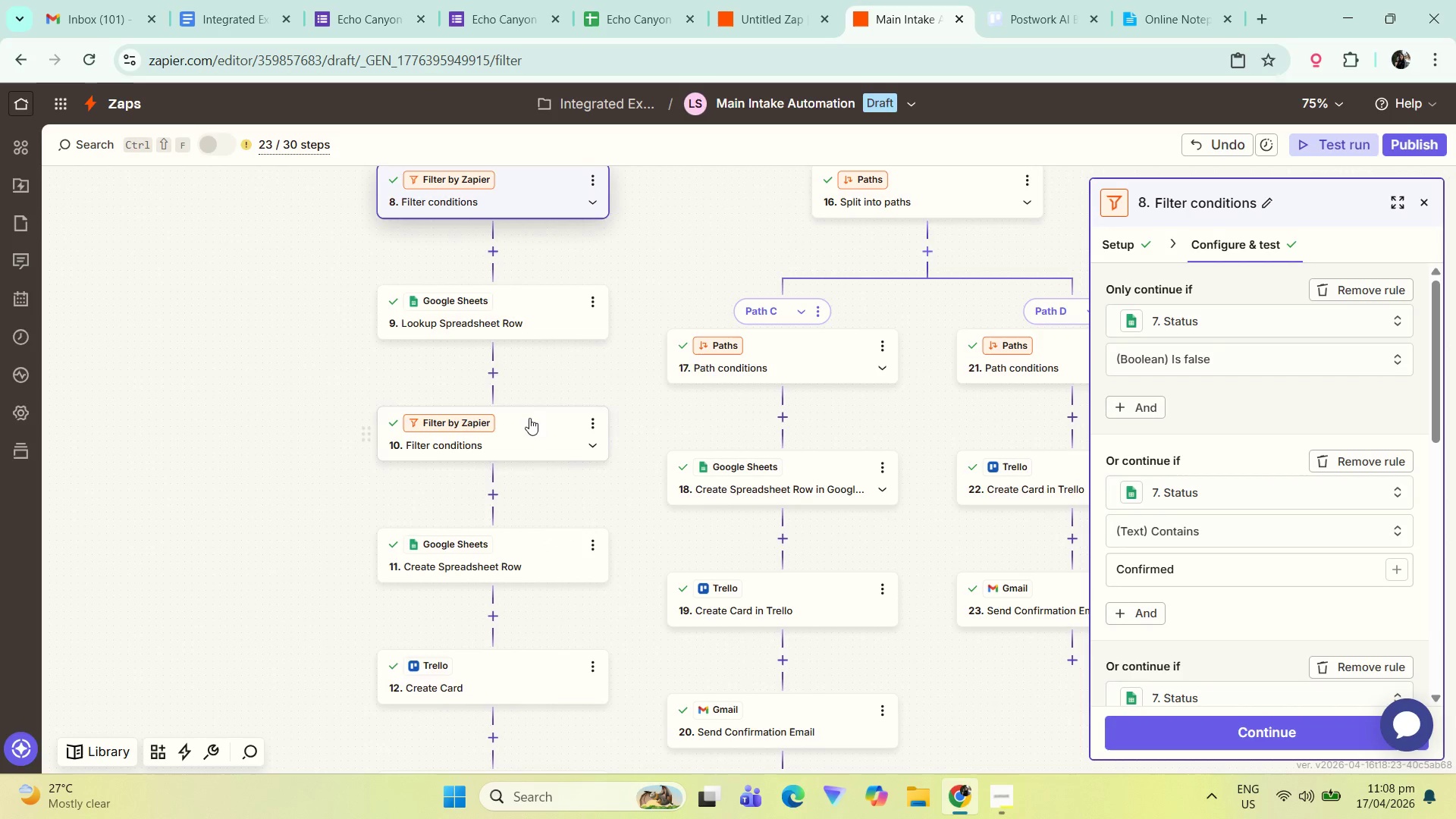 
hold_key(key=ControlLeft, duration=0.59)
scroll: coordinate [428, 445], scroll_direction: down, amount: 4.0
 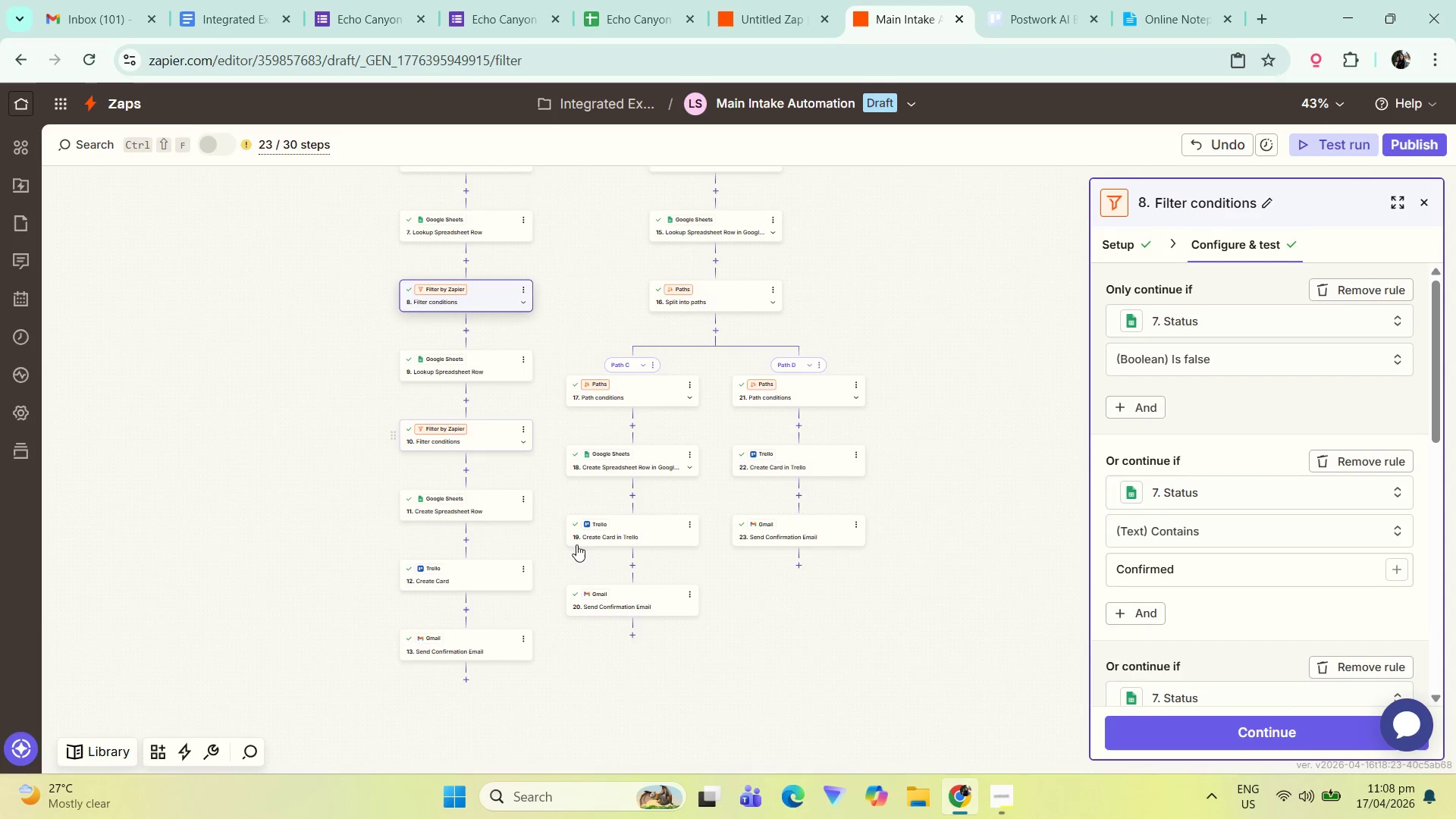 
hold_key(key=ControlLeft, duration=0.47)
 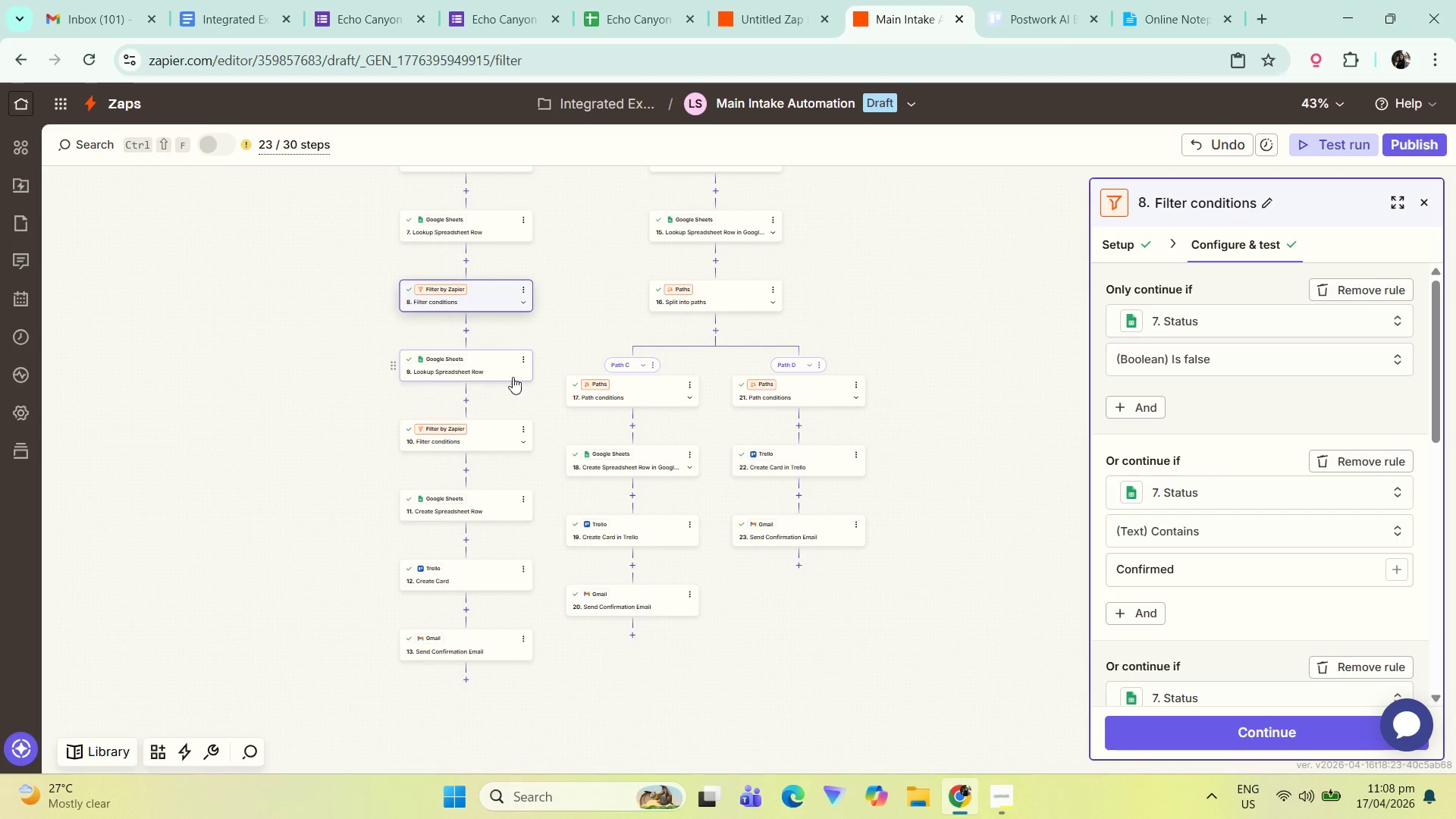 
hold_key(key=ControlLeft, duration=0.53)
scroll: coordinate [661, 406], scroll_direction: up, amount: 1.0
 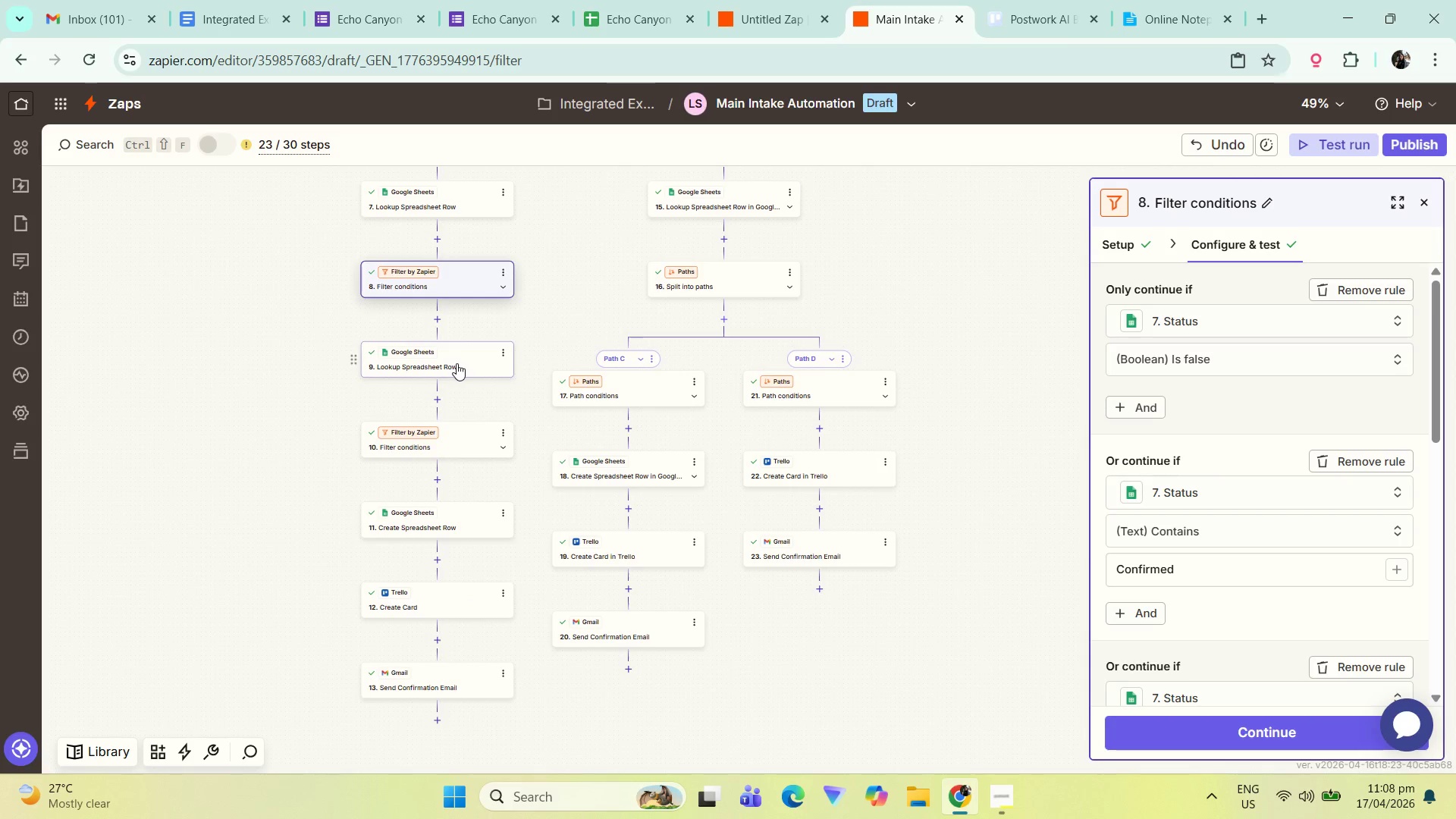 
left_click([457, 365])
 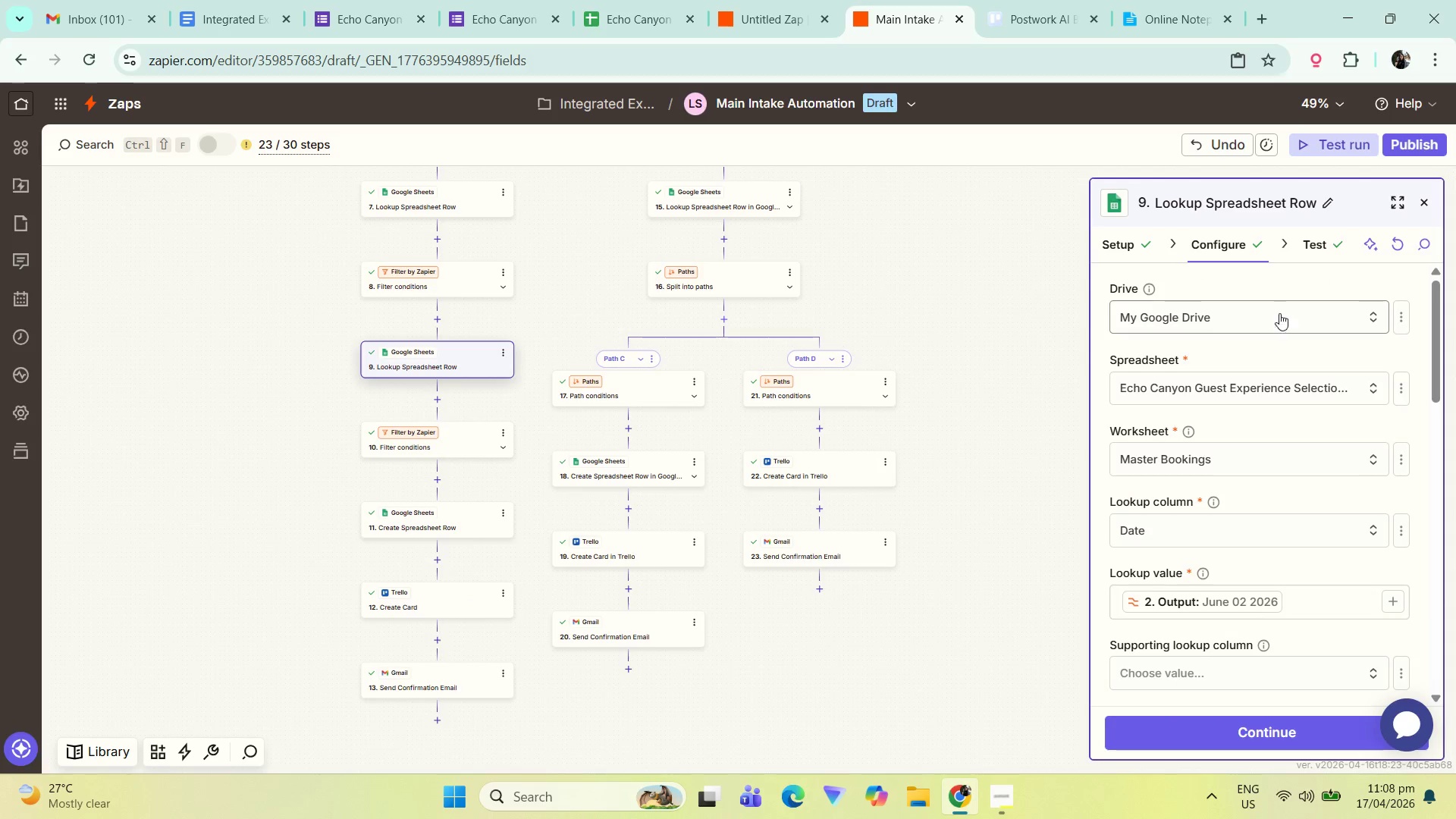 
left_click([1329, 238])
 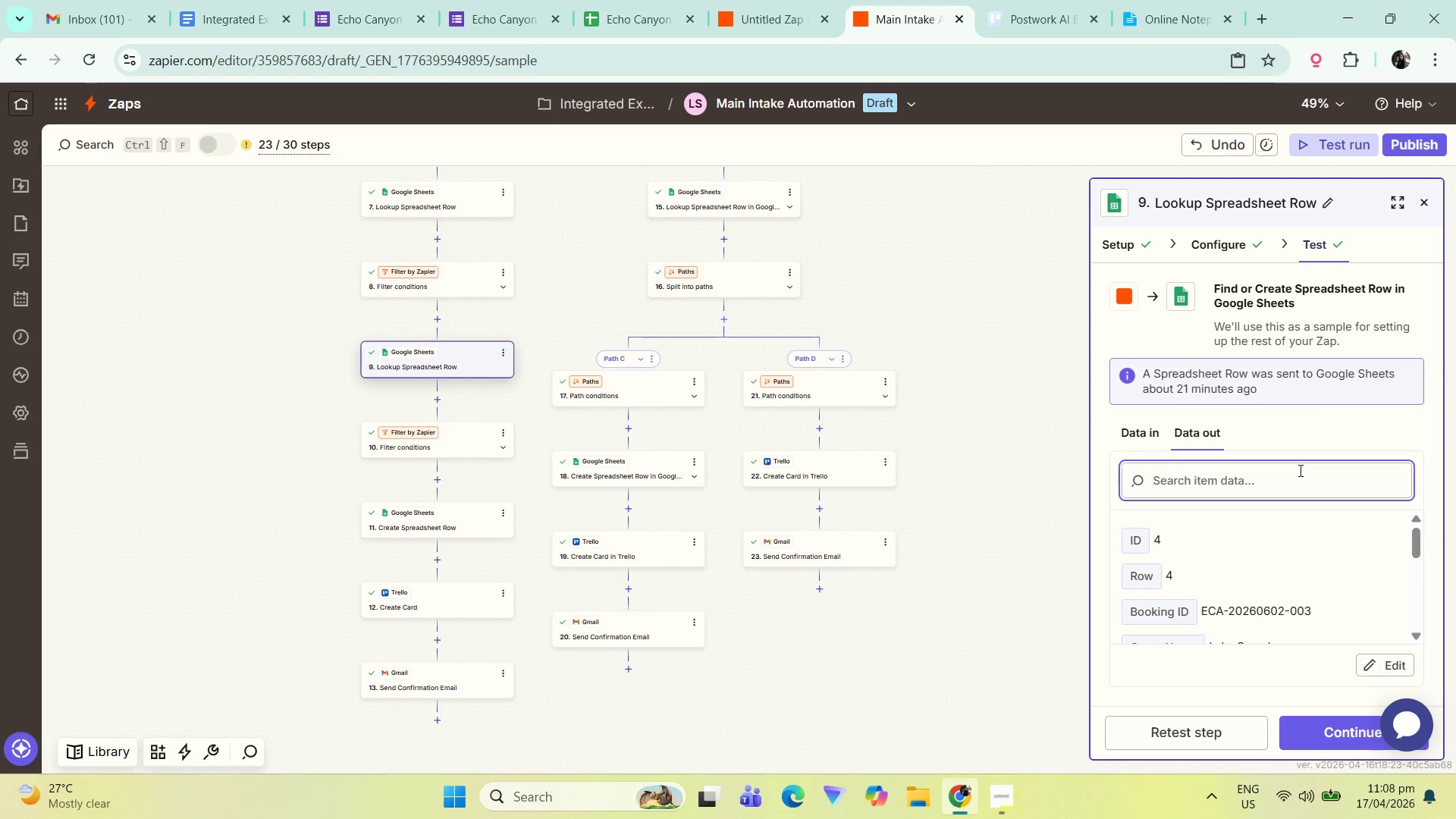 
scroll: coordinate [1301, 610], scroll_direction: down, amount: 13.0
 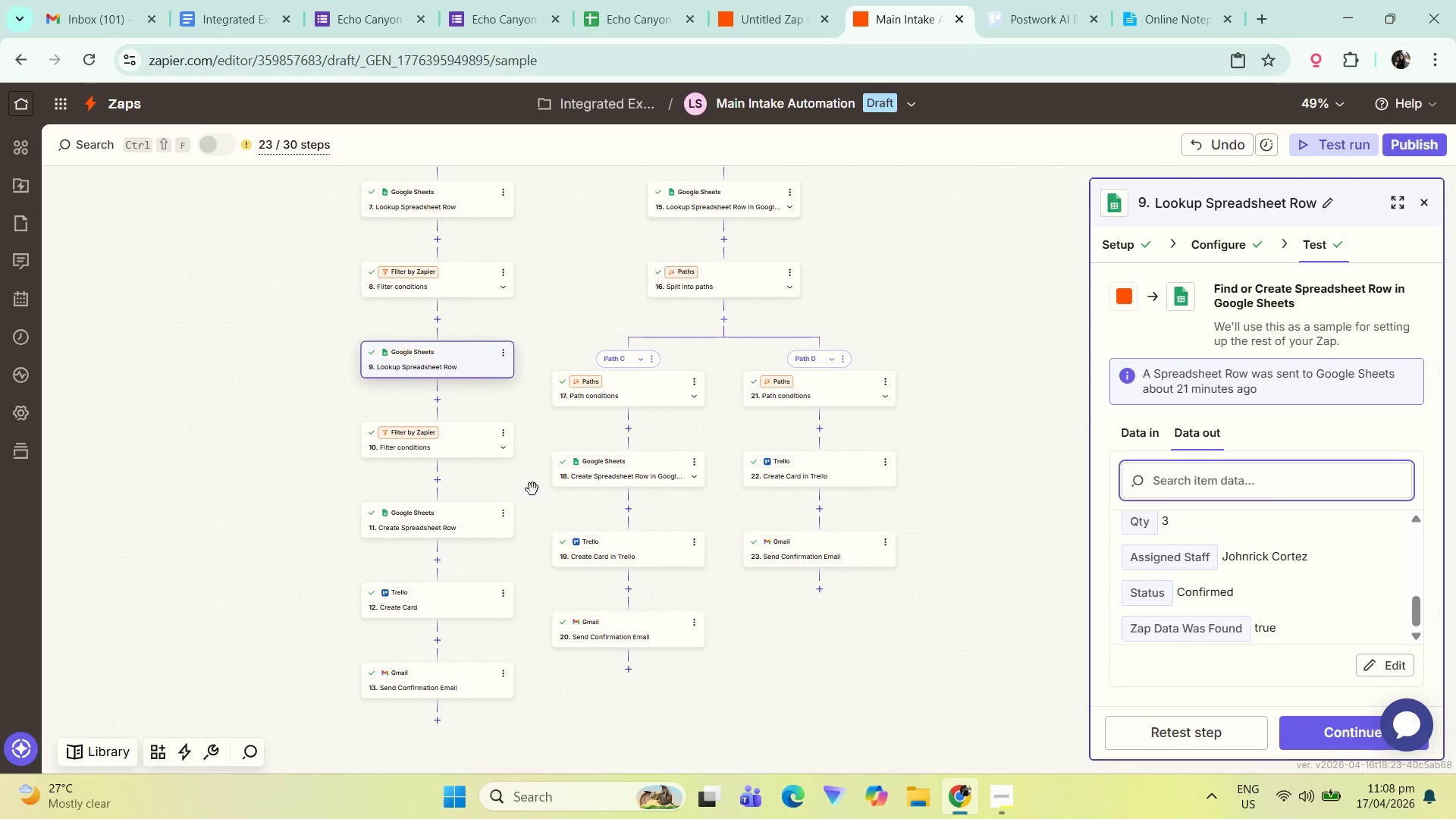 
left_click([462, 435])
 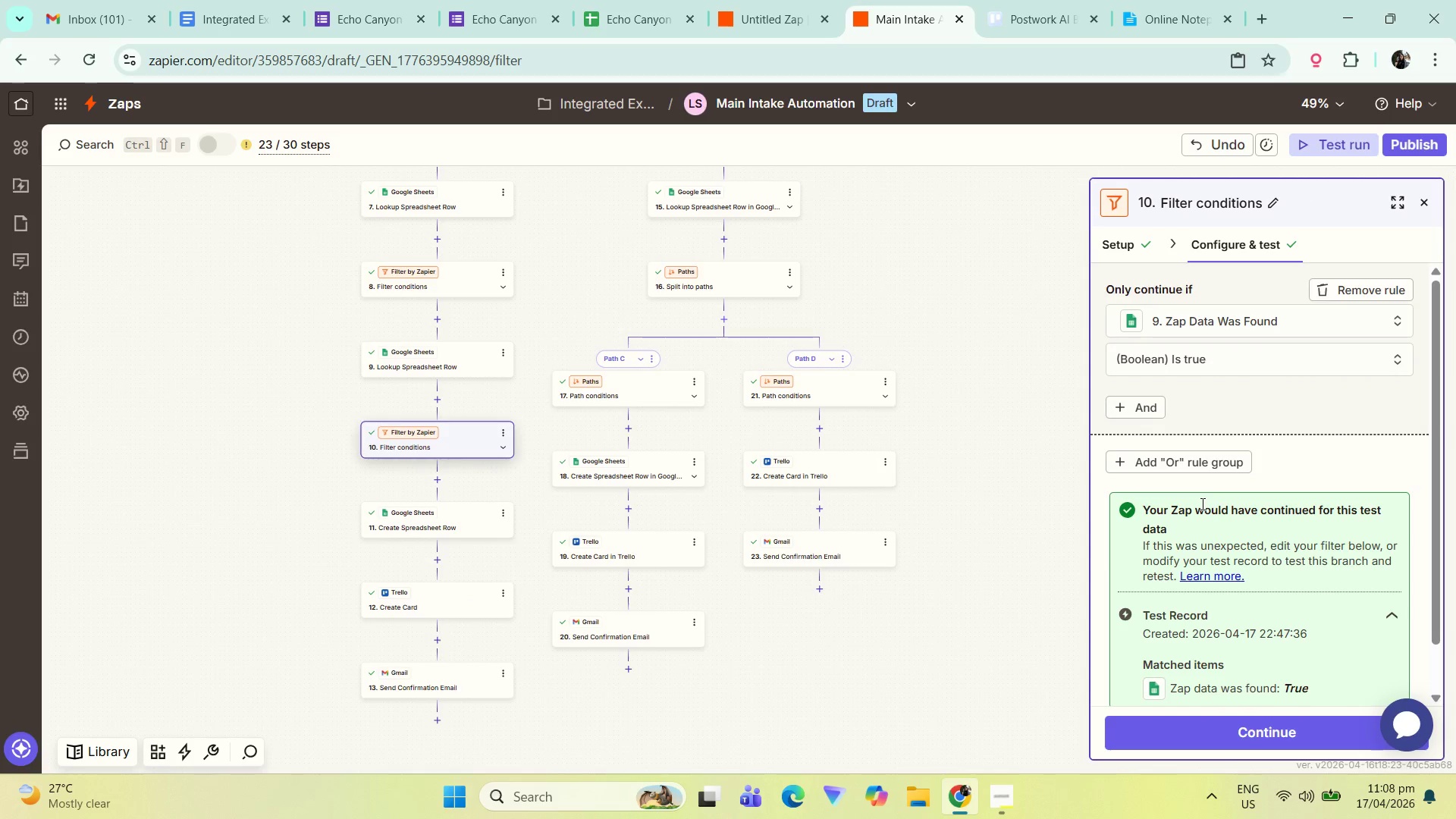 
scroll: coordinate [1210, 470], scroll_direction: down, amount: 3.0
 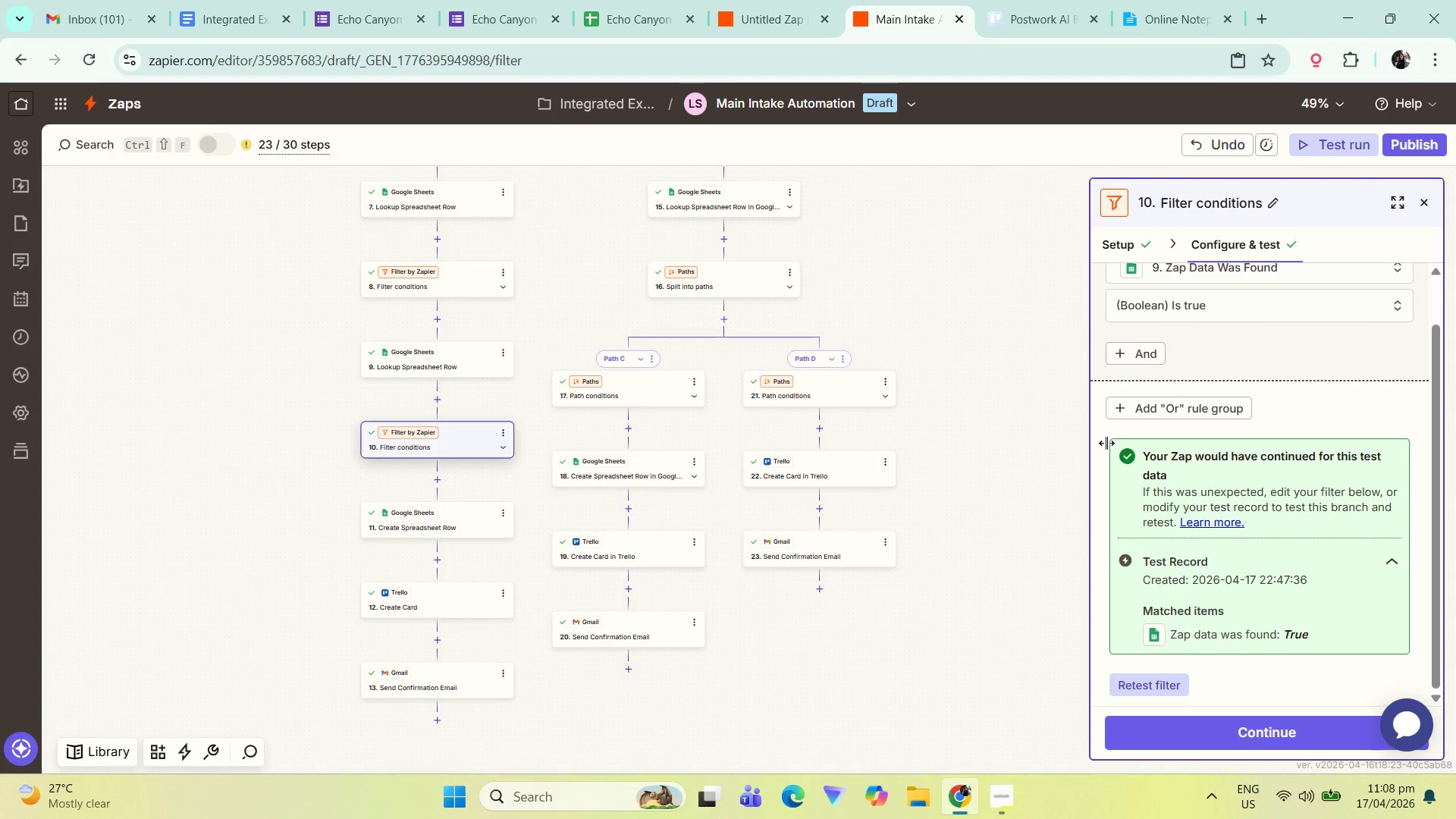 
left_click([447, 518])
 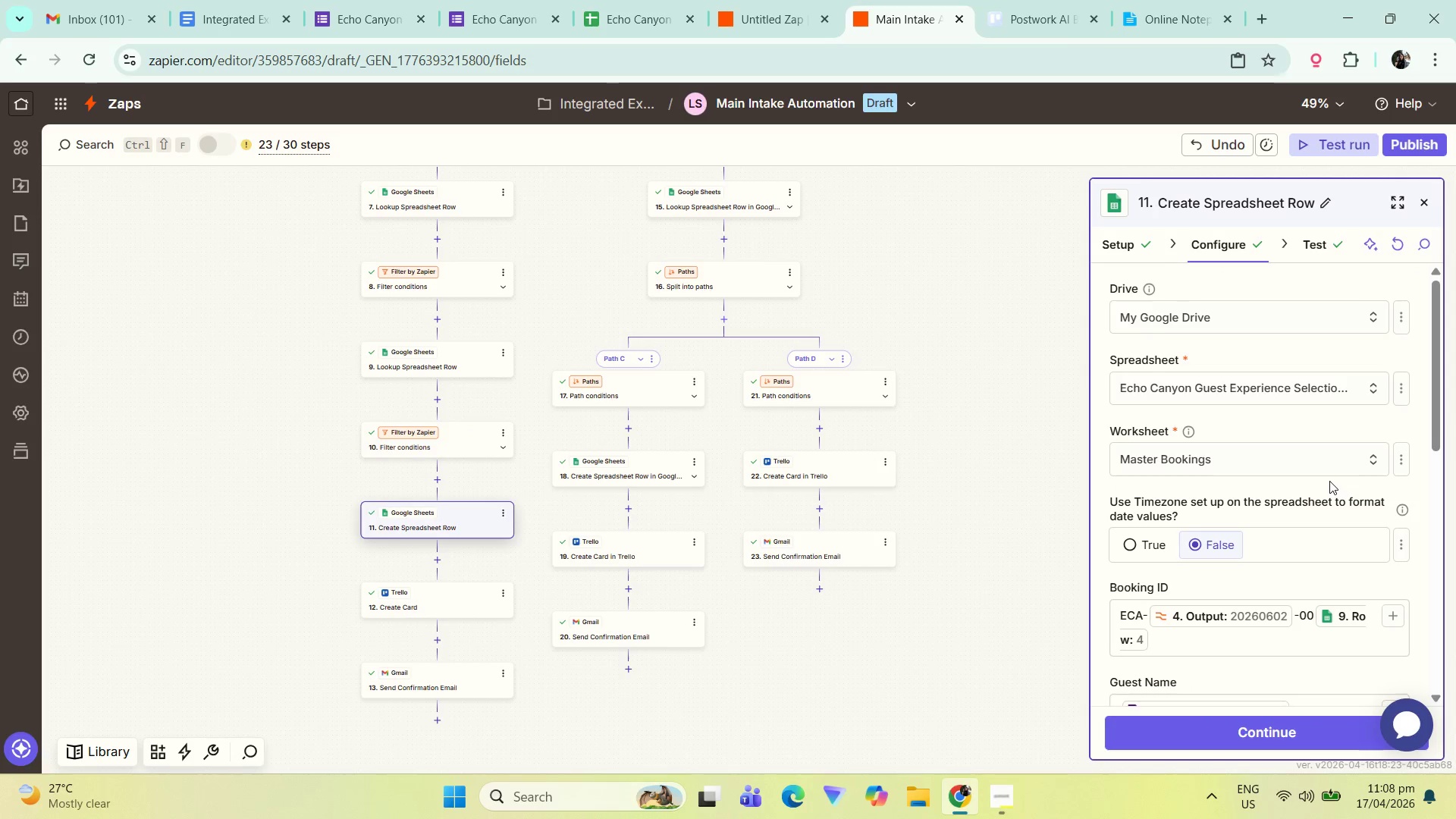 
scroll: coordinate [1272, 607], scroll_direction: down, amount: 10.0
 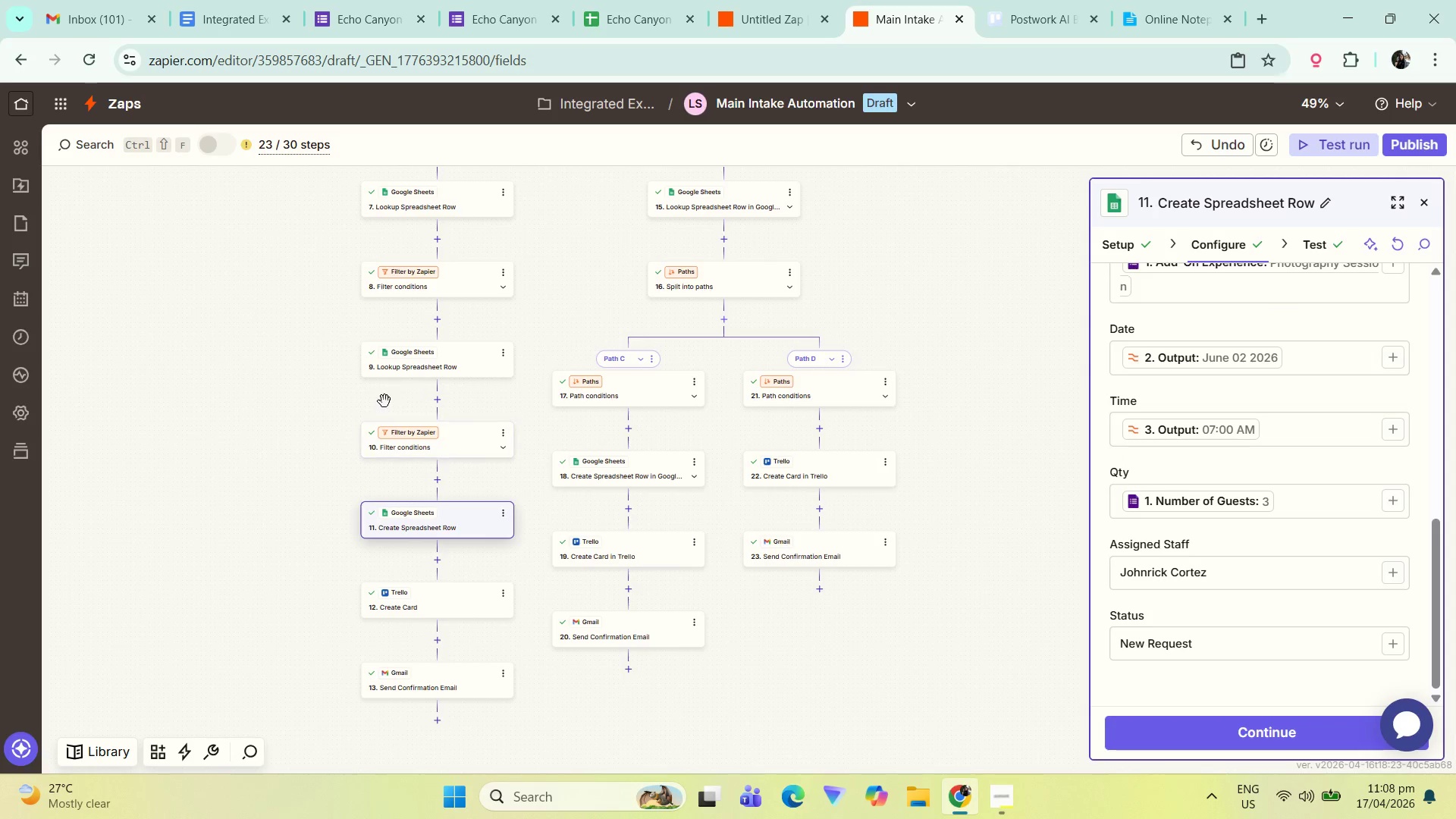 
left_click_drag(start_coordinate=[262, 422], to_coordinate=[213, 435])
 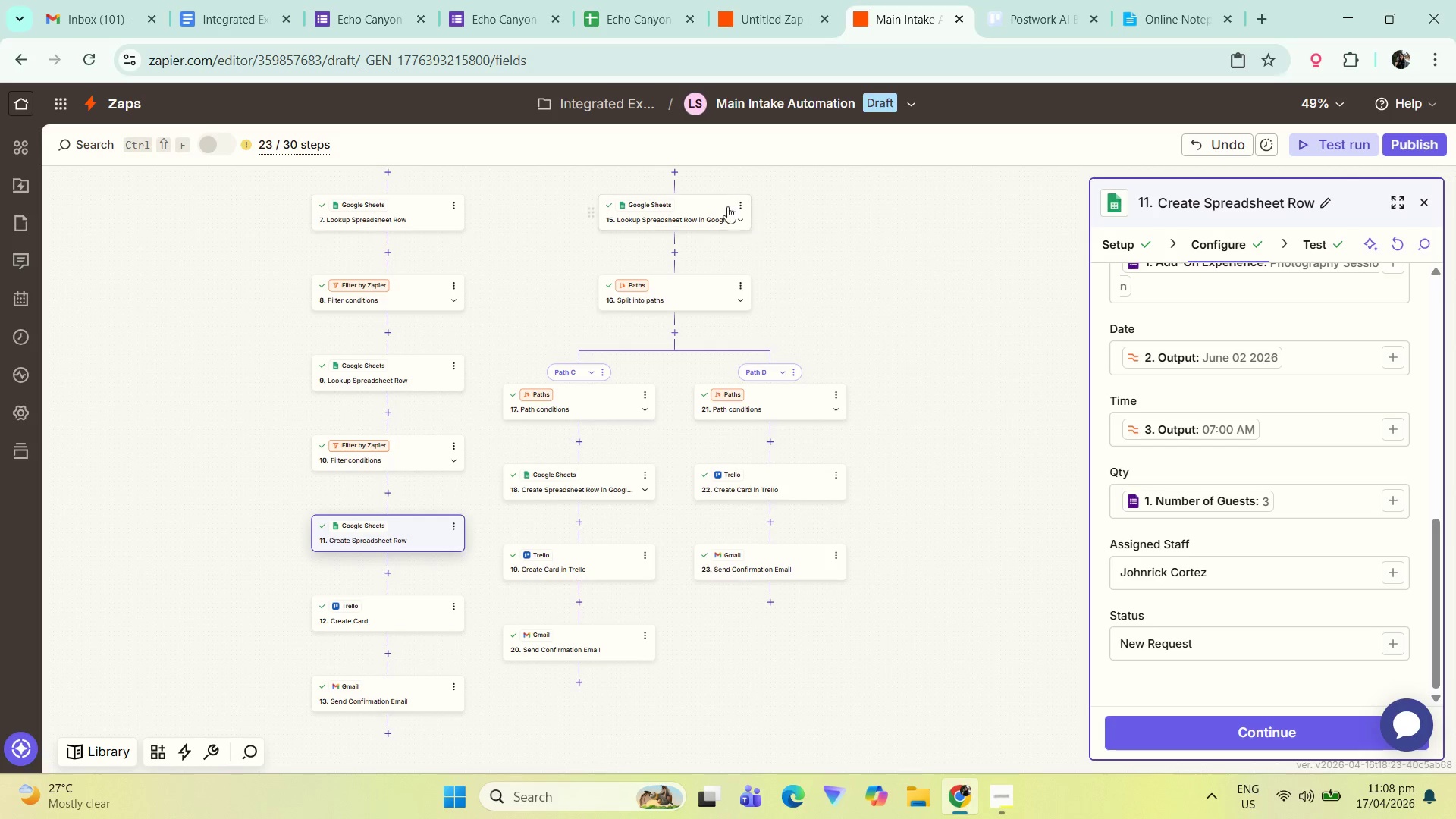 
left_click_drag(start_coordinate=[860, 301], to_coordinate=[855, 340])
 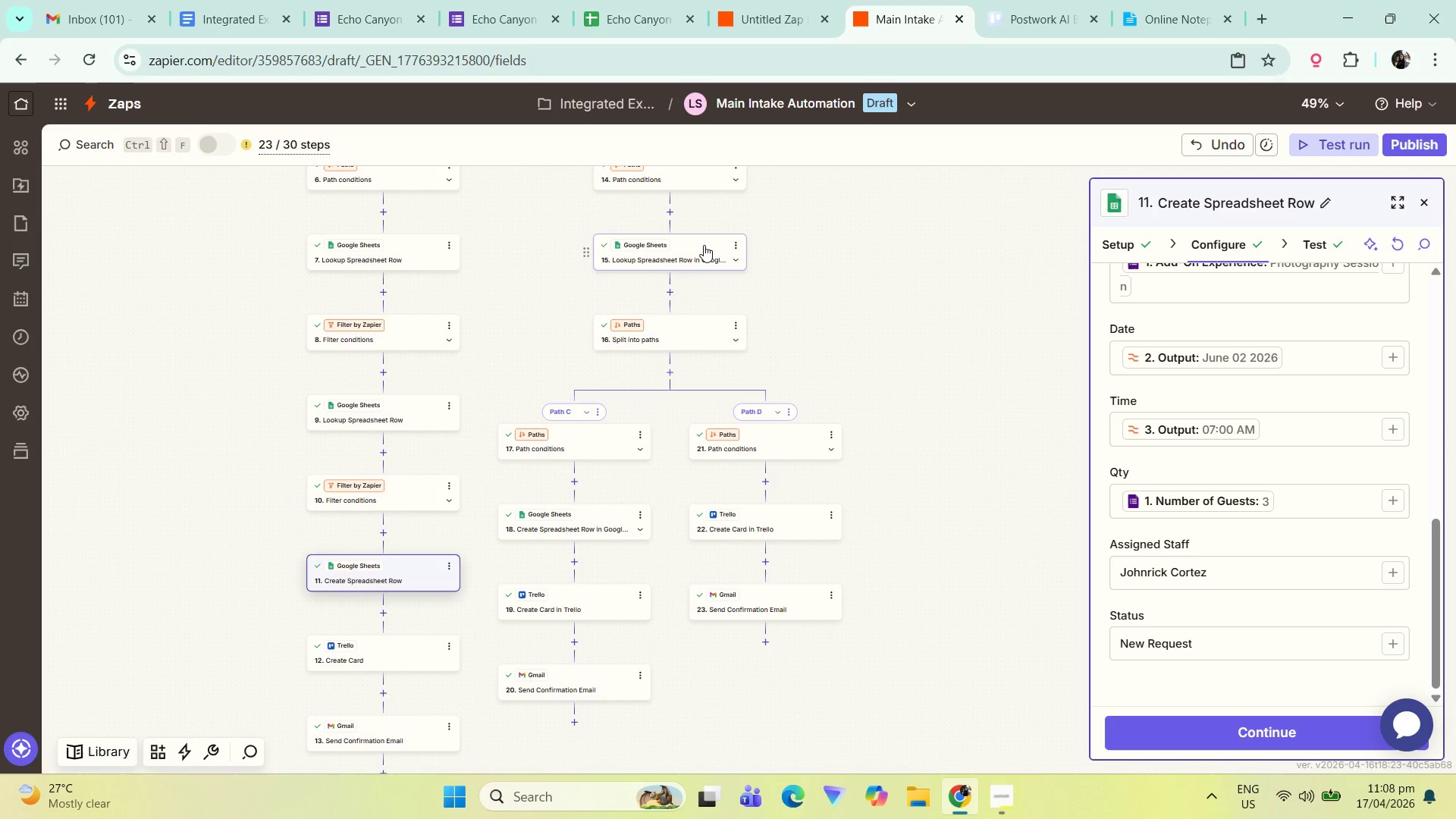 
left_click([704, 245])
 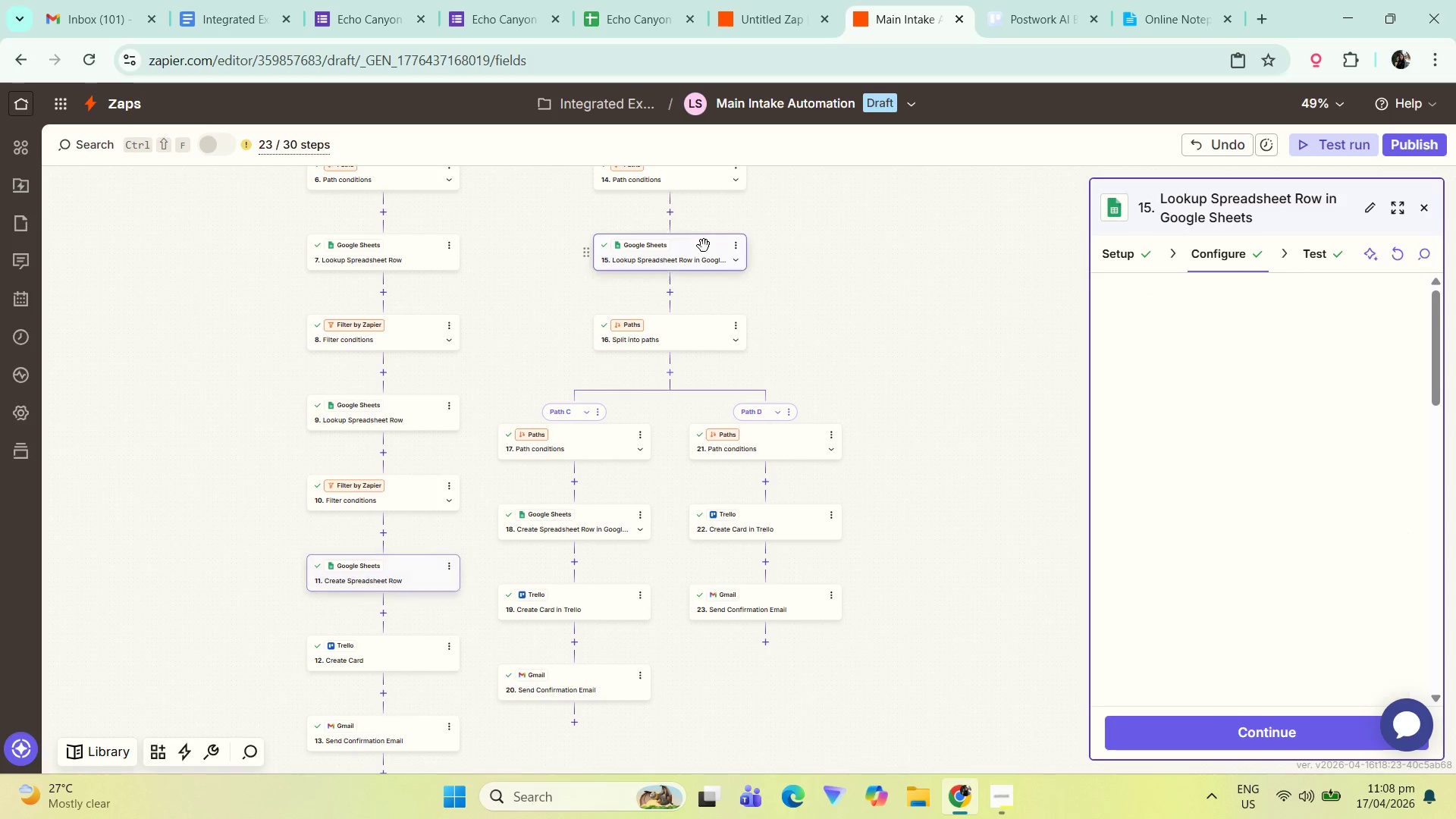 
hold_key(key=ShiftLeft, duration=3.72)
left_click([698, 332])
 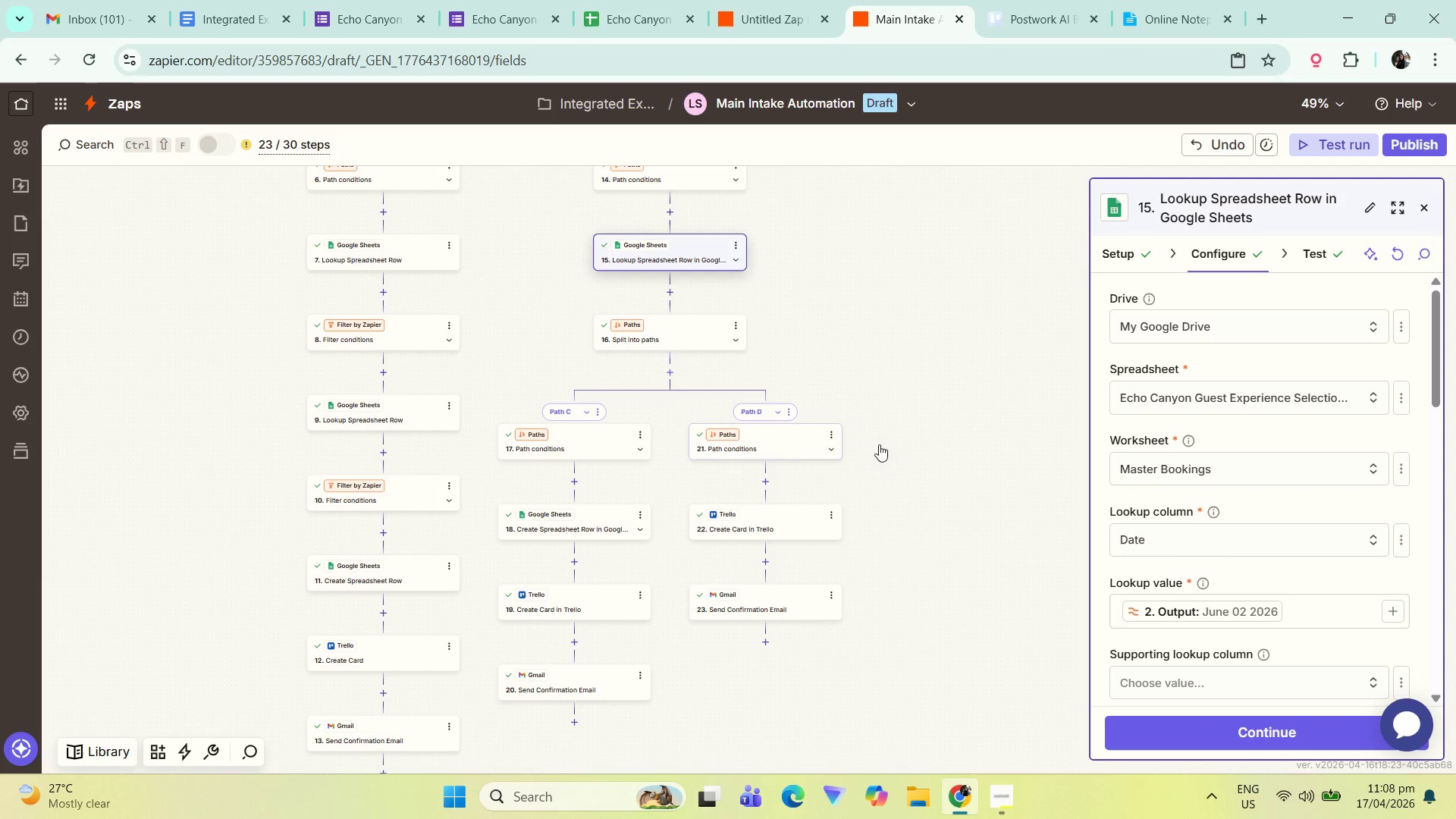 
left_click_drag(start_coordinate=[875, 698], to_coordinate=[510, 239])
 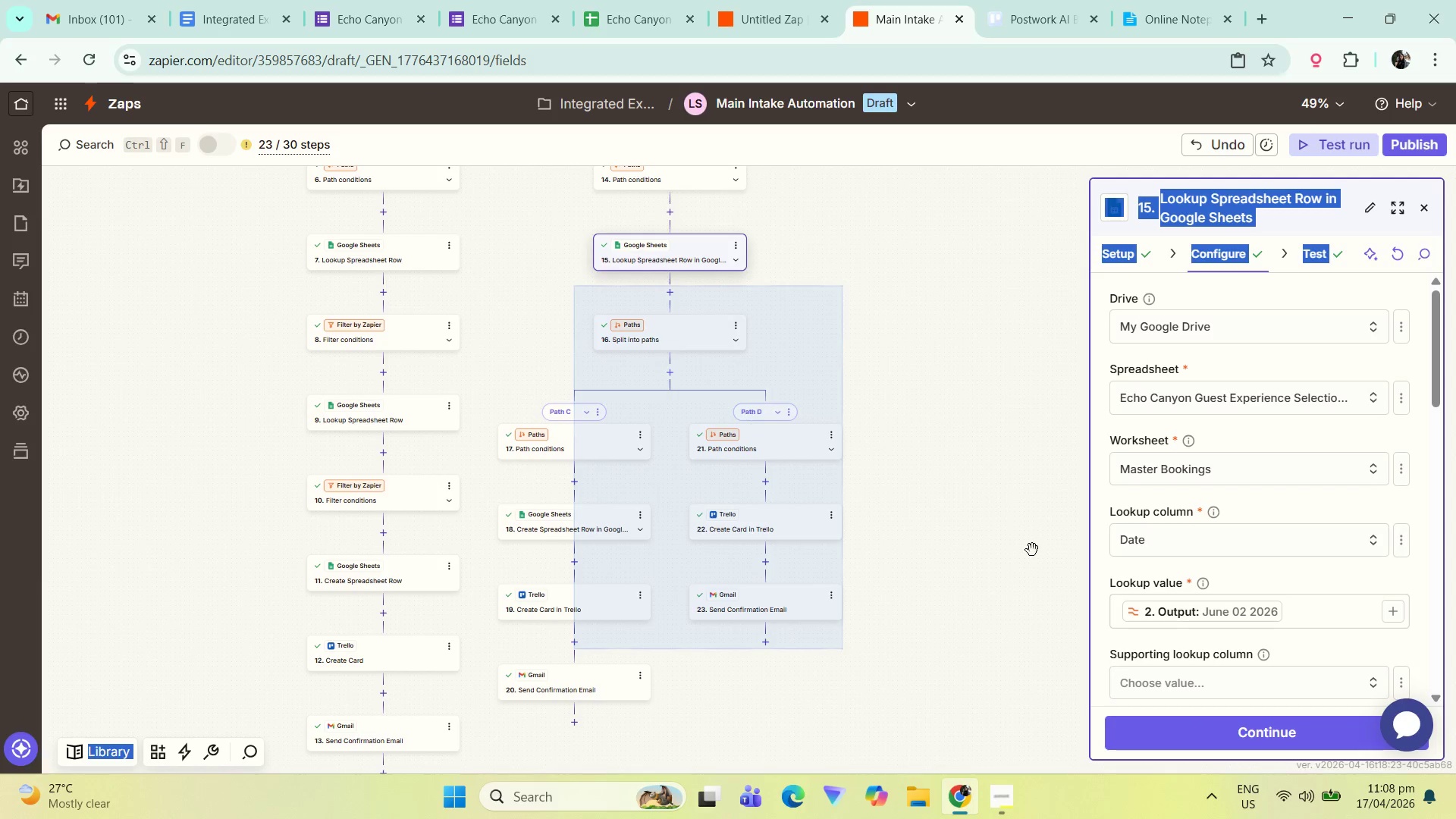 
left_click([1093, 561])
 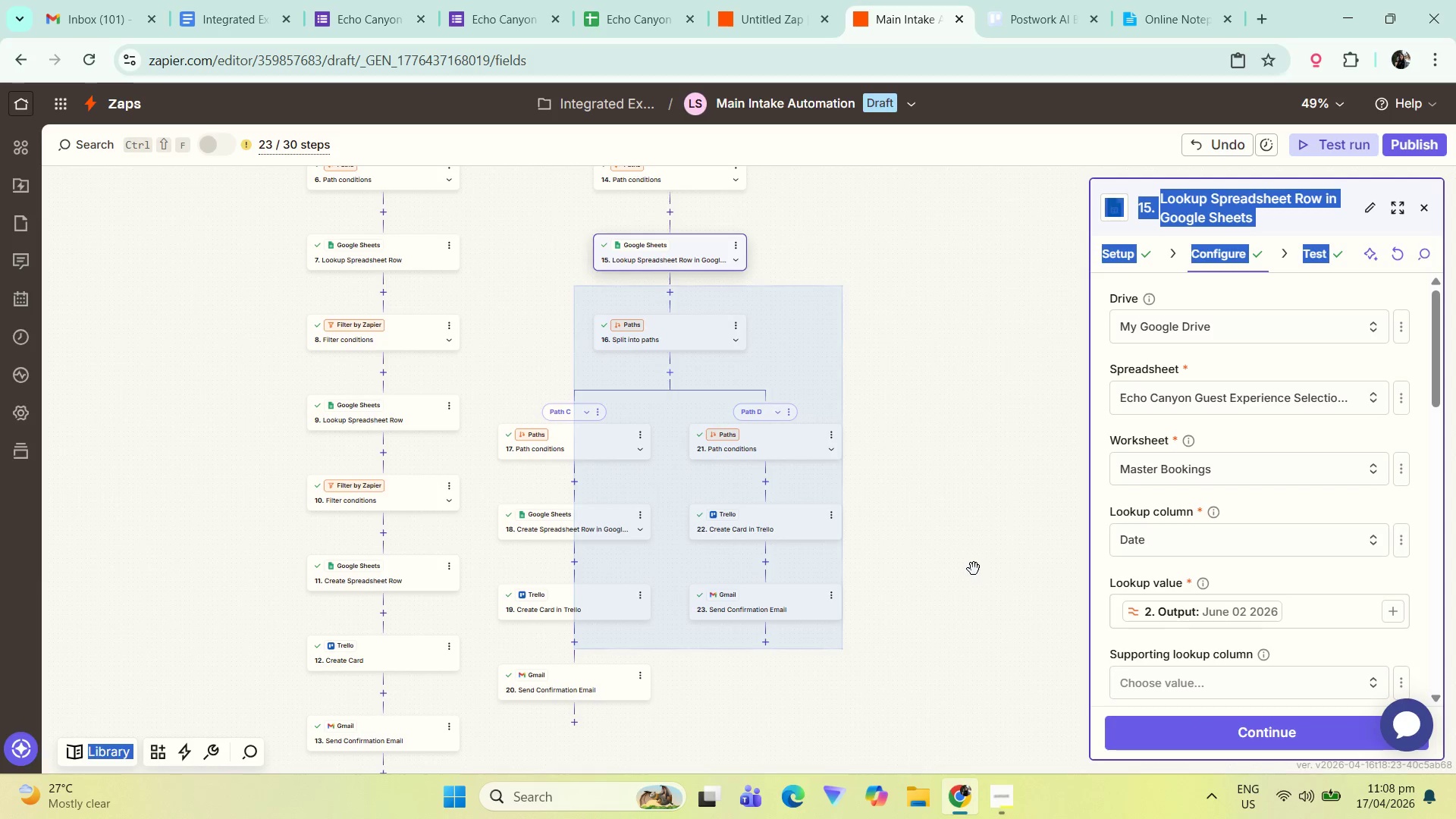 
left_click([974, 569])
 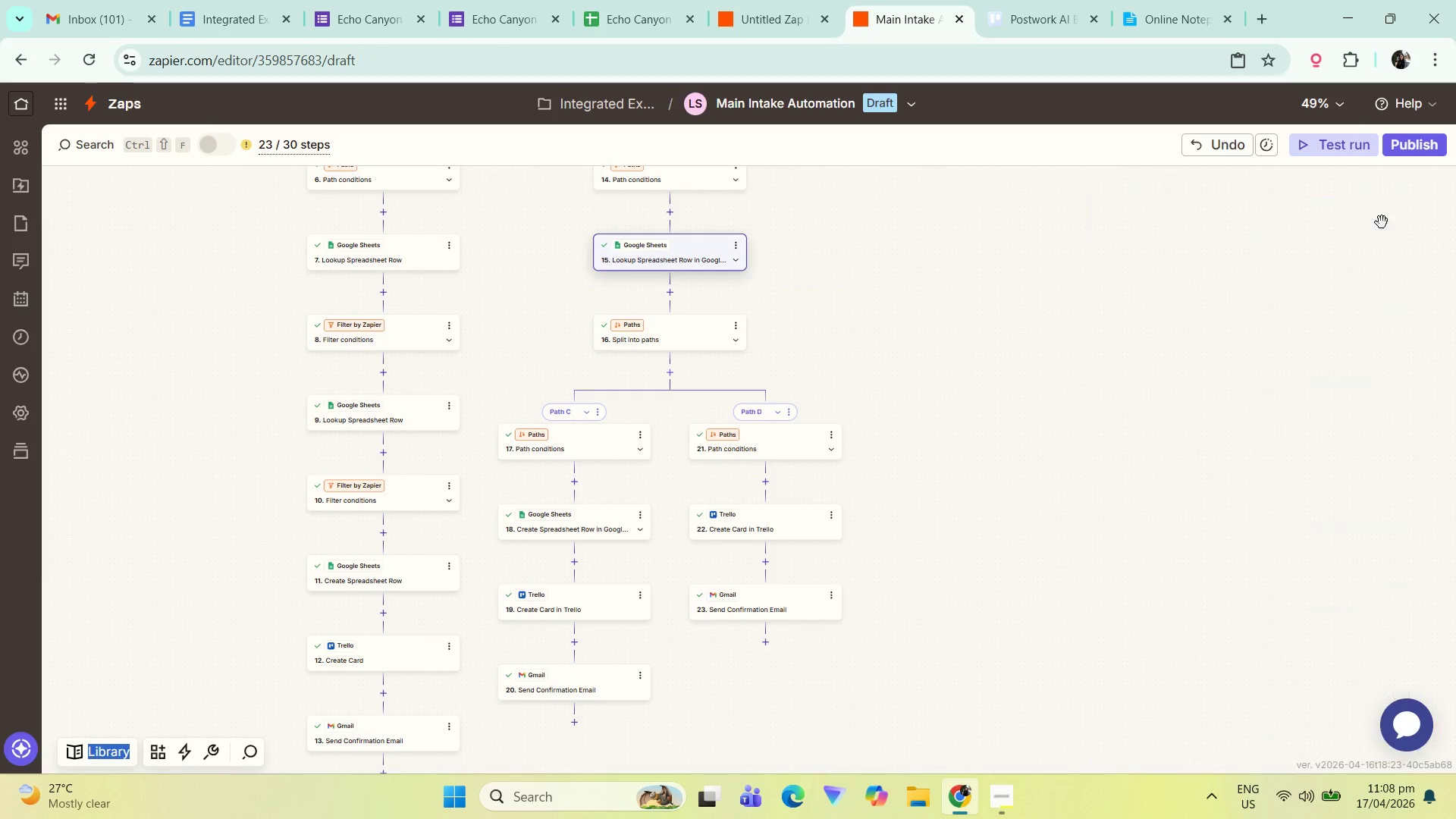 
left_click([986, 573])
 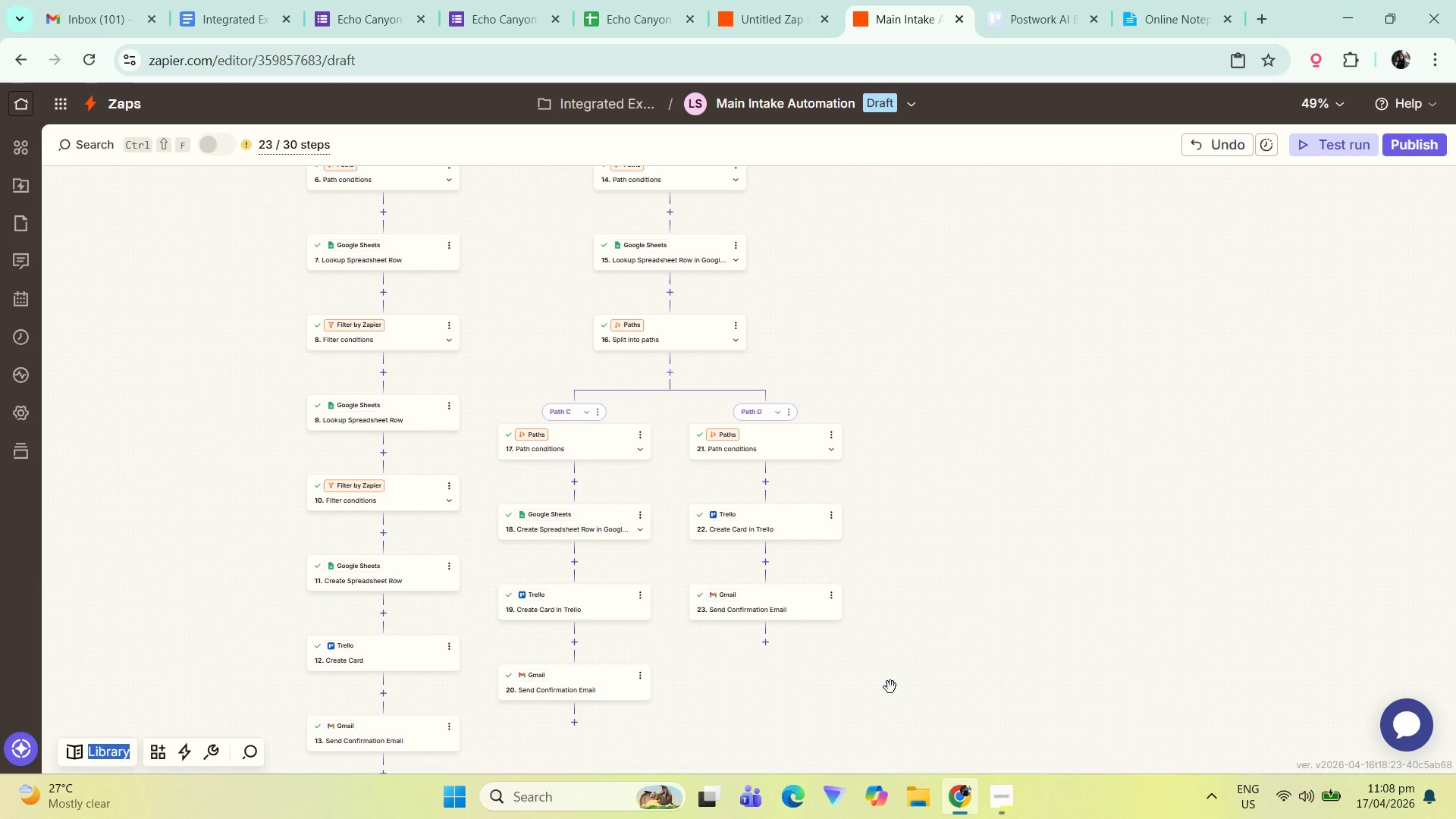 
hold_key(key=ShiftLeft, duration=3.55)
left_click_drag(start_coordinate=[475, 219], to_coordinate=[918, 738])
 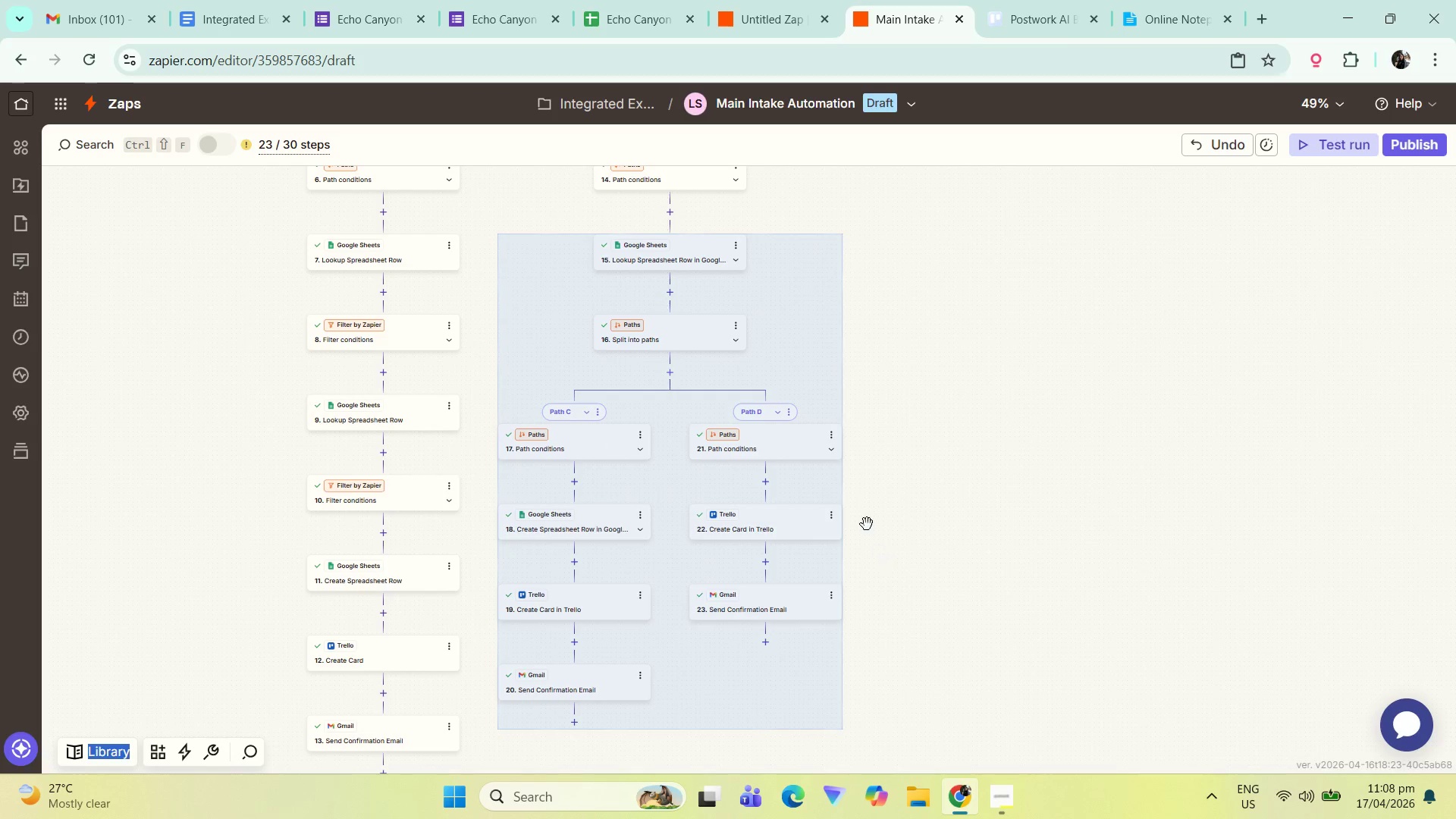 
right_click([742, 246])
 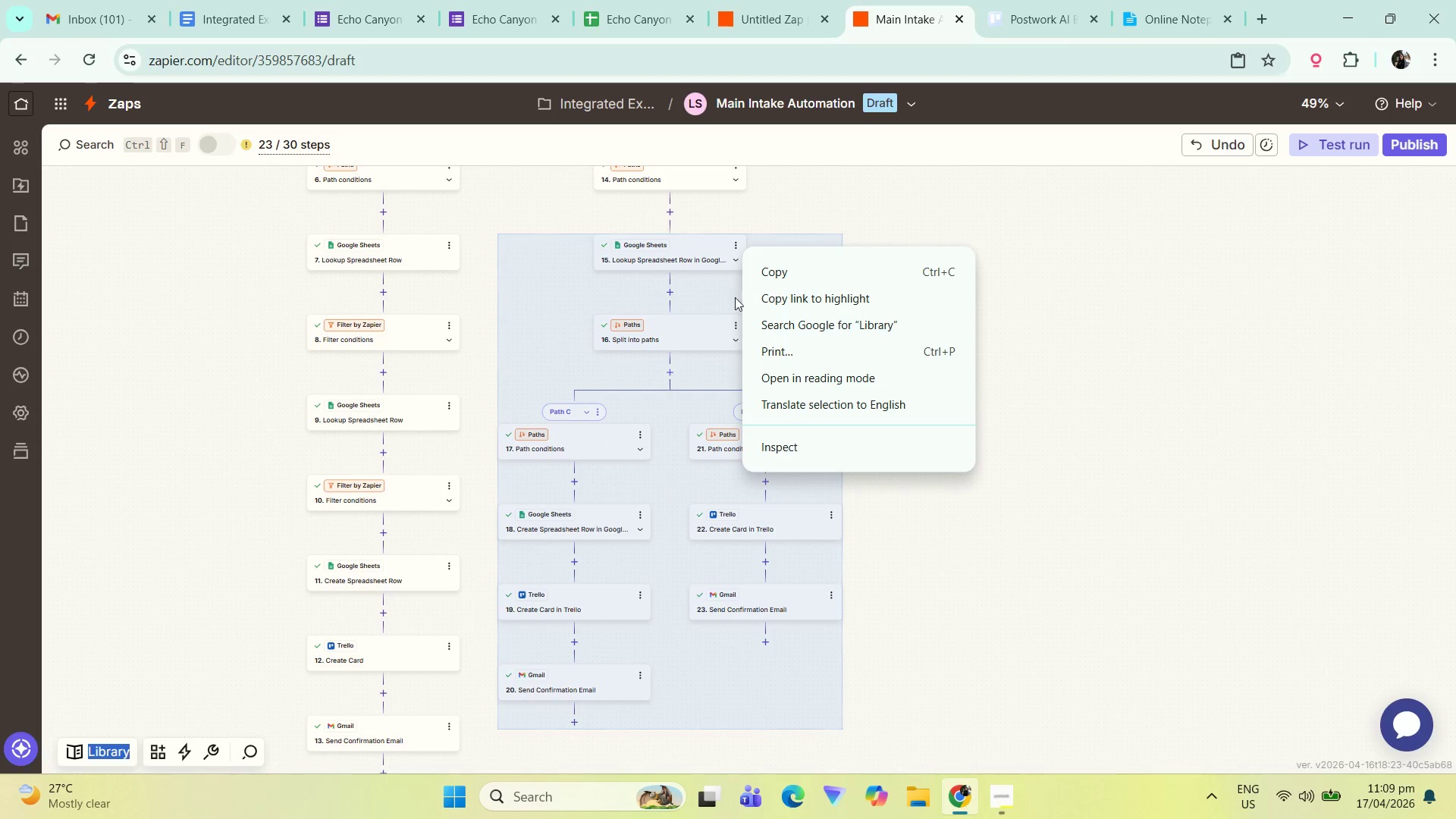 
left_click([802, 519])
 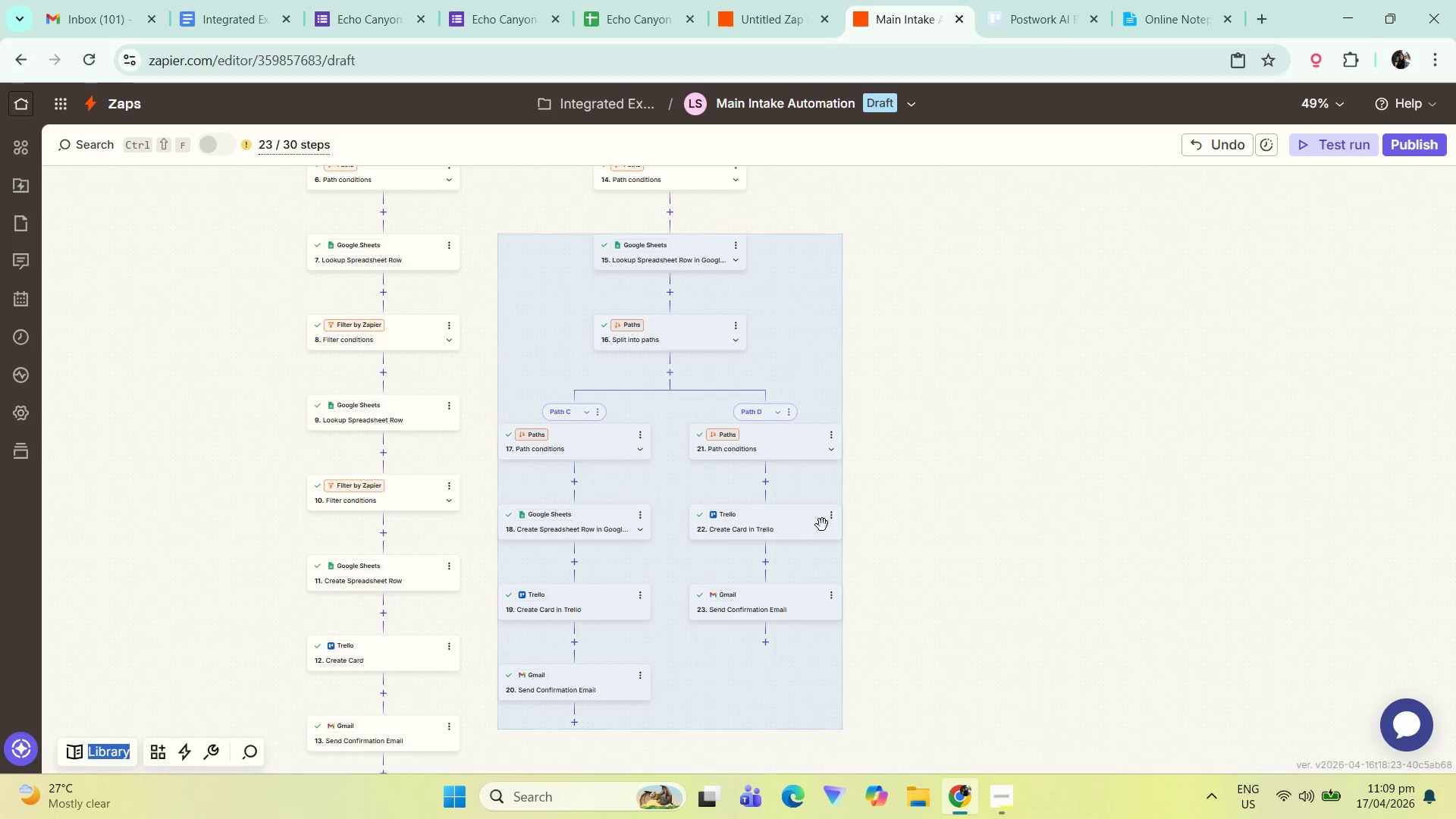 
left_click([829, 522])
 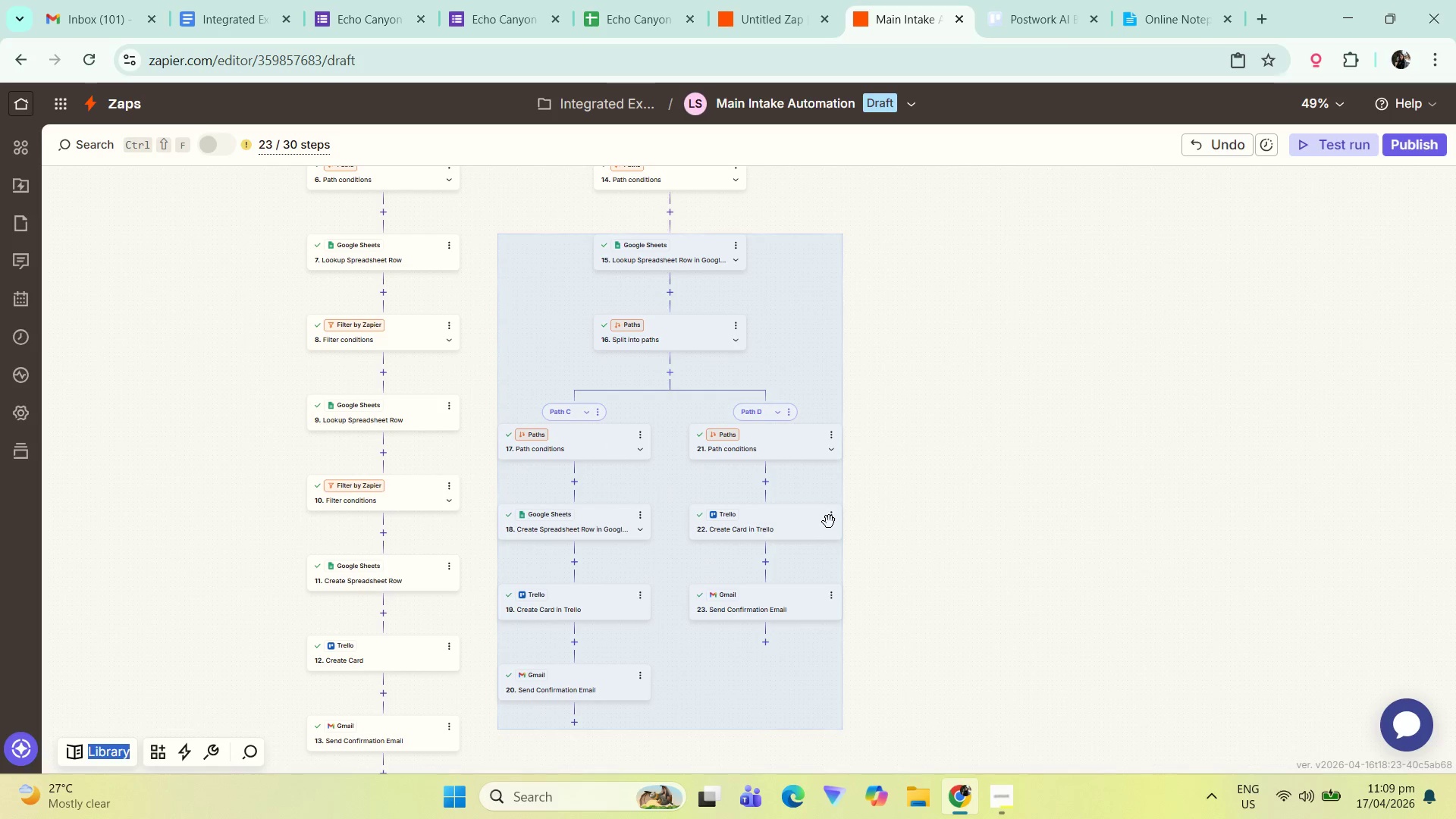 
left_click_drag(start_coordinate=[701, 311], to_coordinate=[689, 330])
 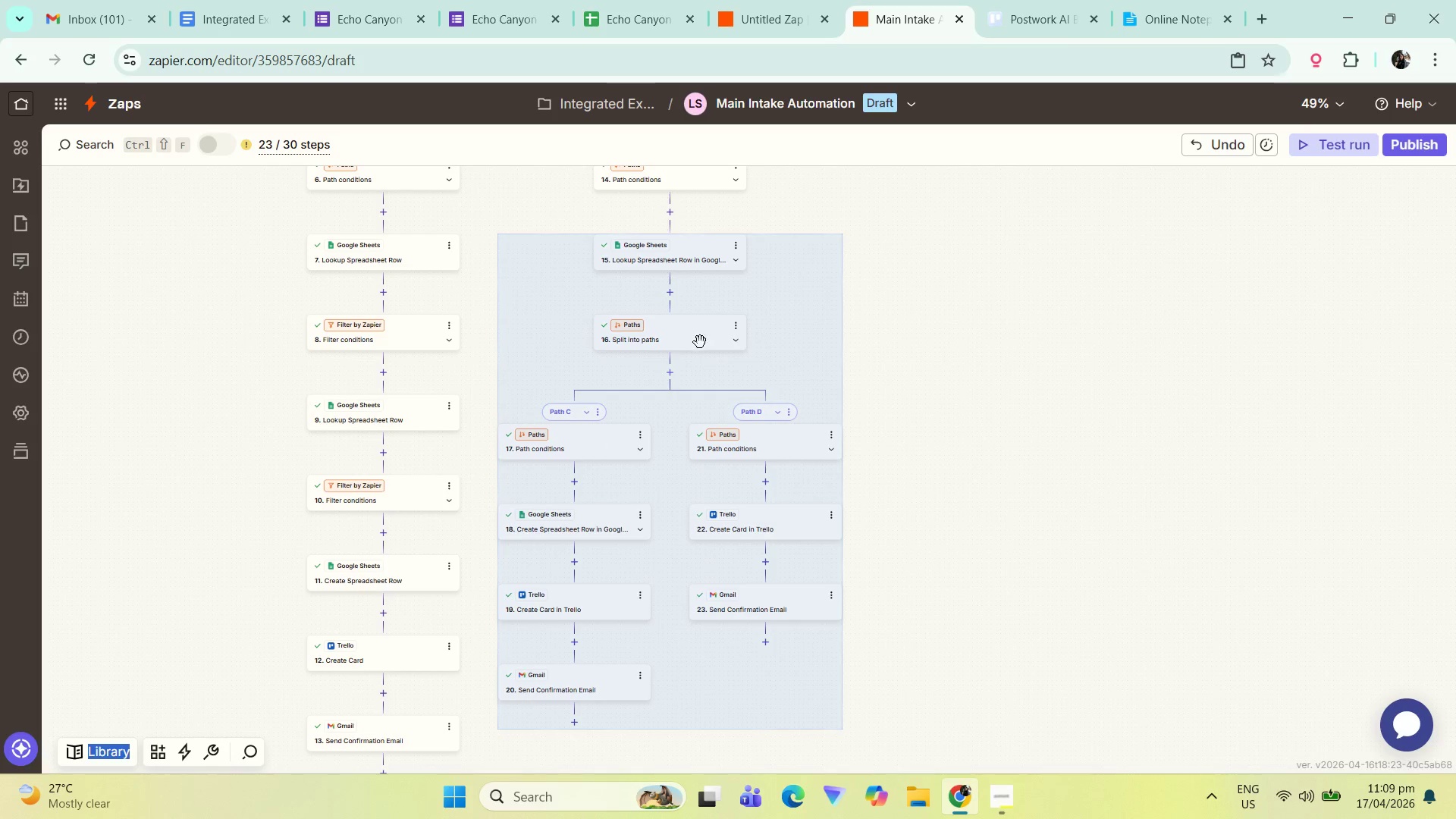 
left_click_drag(start_coordinate=[700, 342], to_coordinate=[734, 331])
 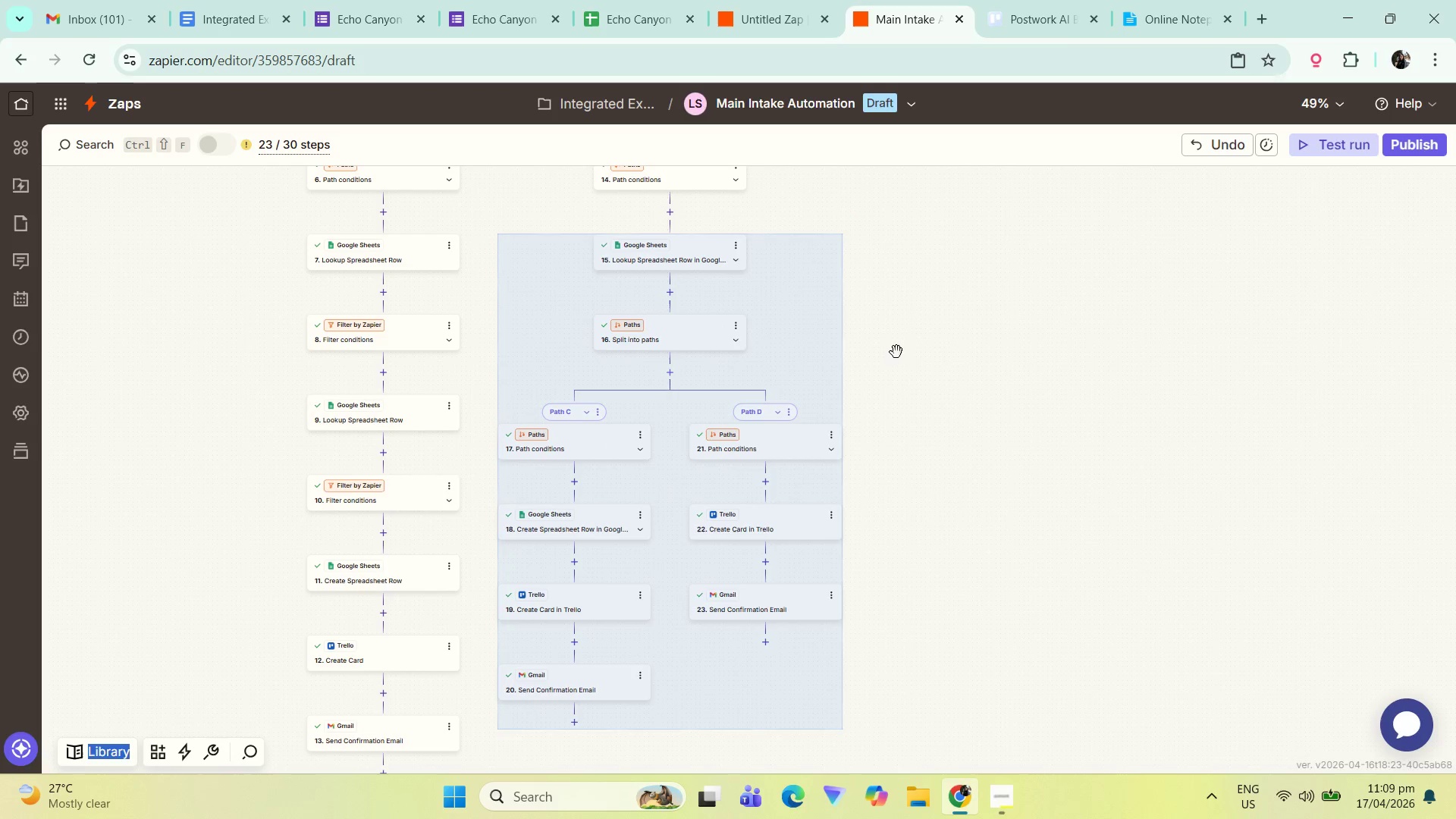 
left_click([905, 354])
 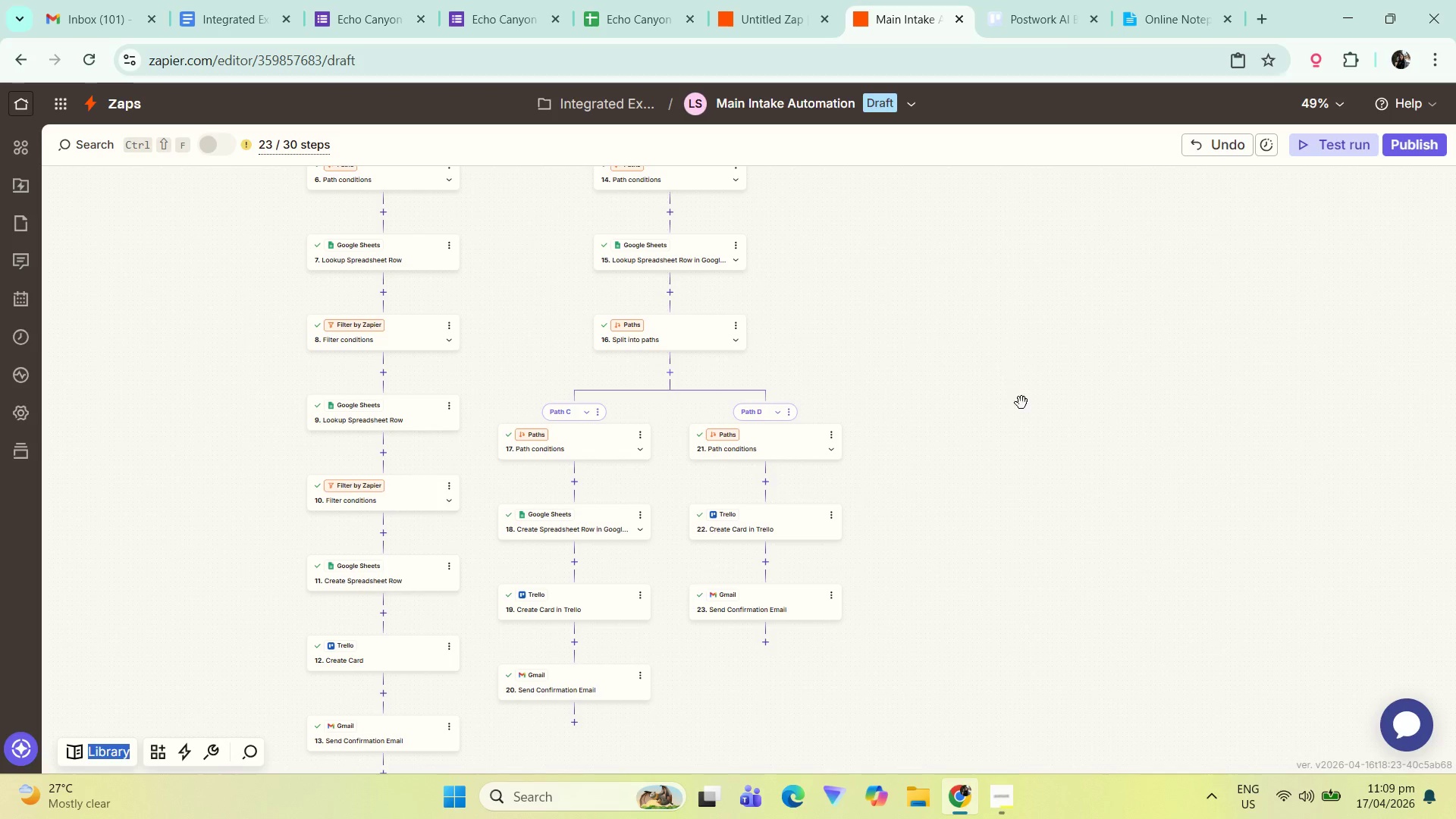 
hold_key(key=ControlLeft, duration=0.47)
 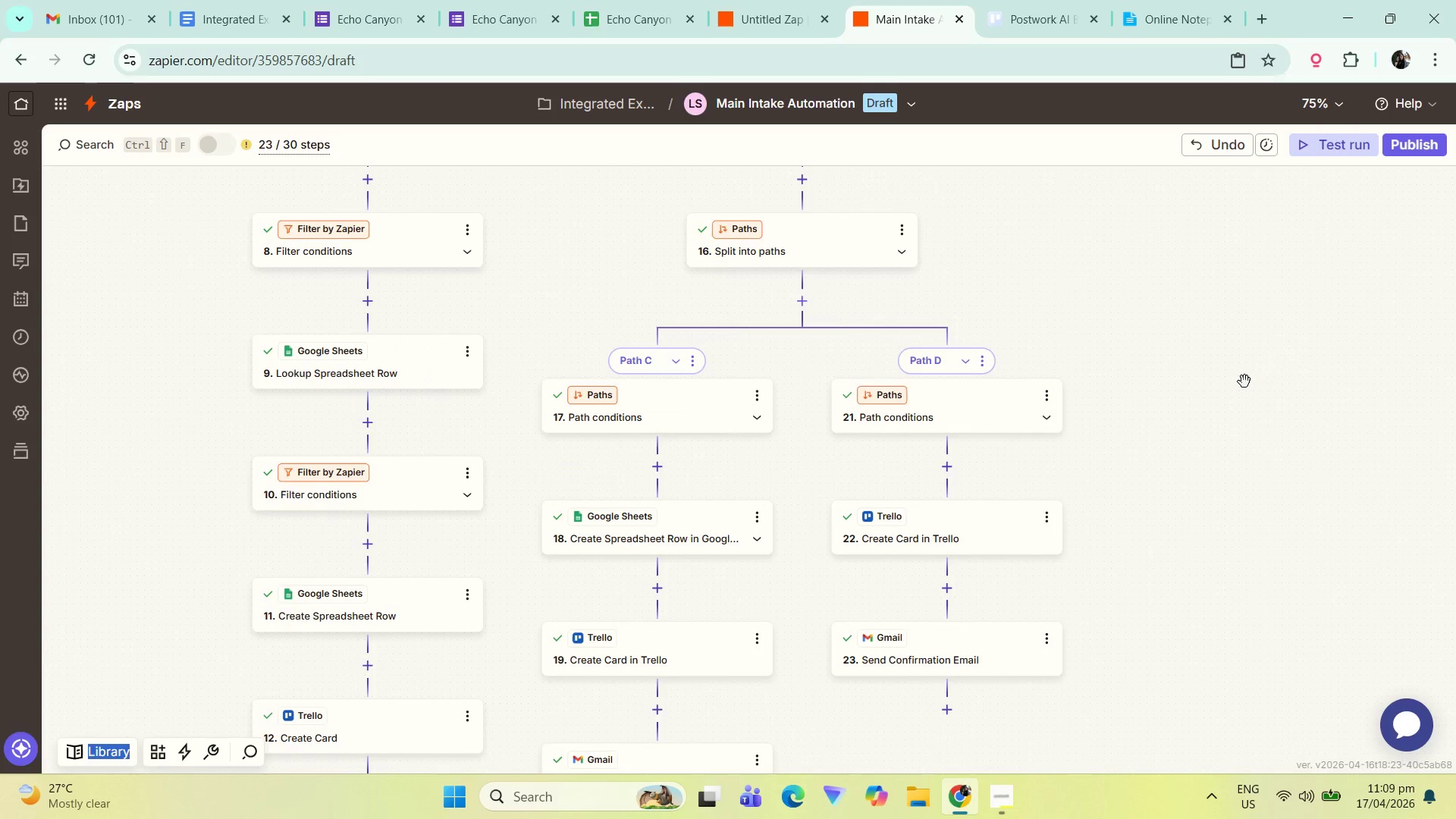 
left_click_drag(start_coordinate=[975, 427], to_coordinate=[1262, 380])
 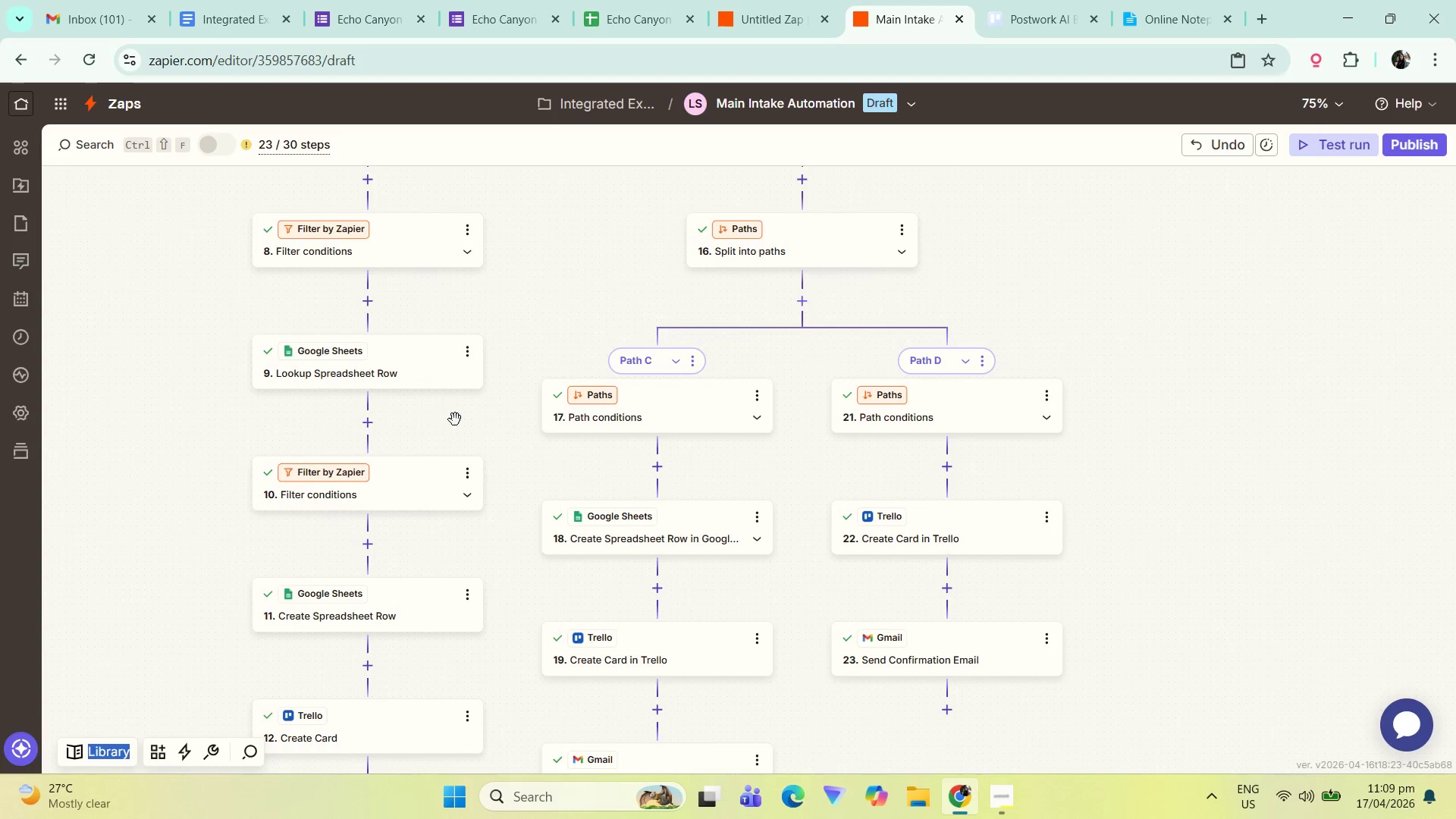 
scroll: coordinate [971, 419], scroll_direction: up, amount: 3.0
 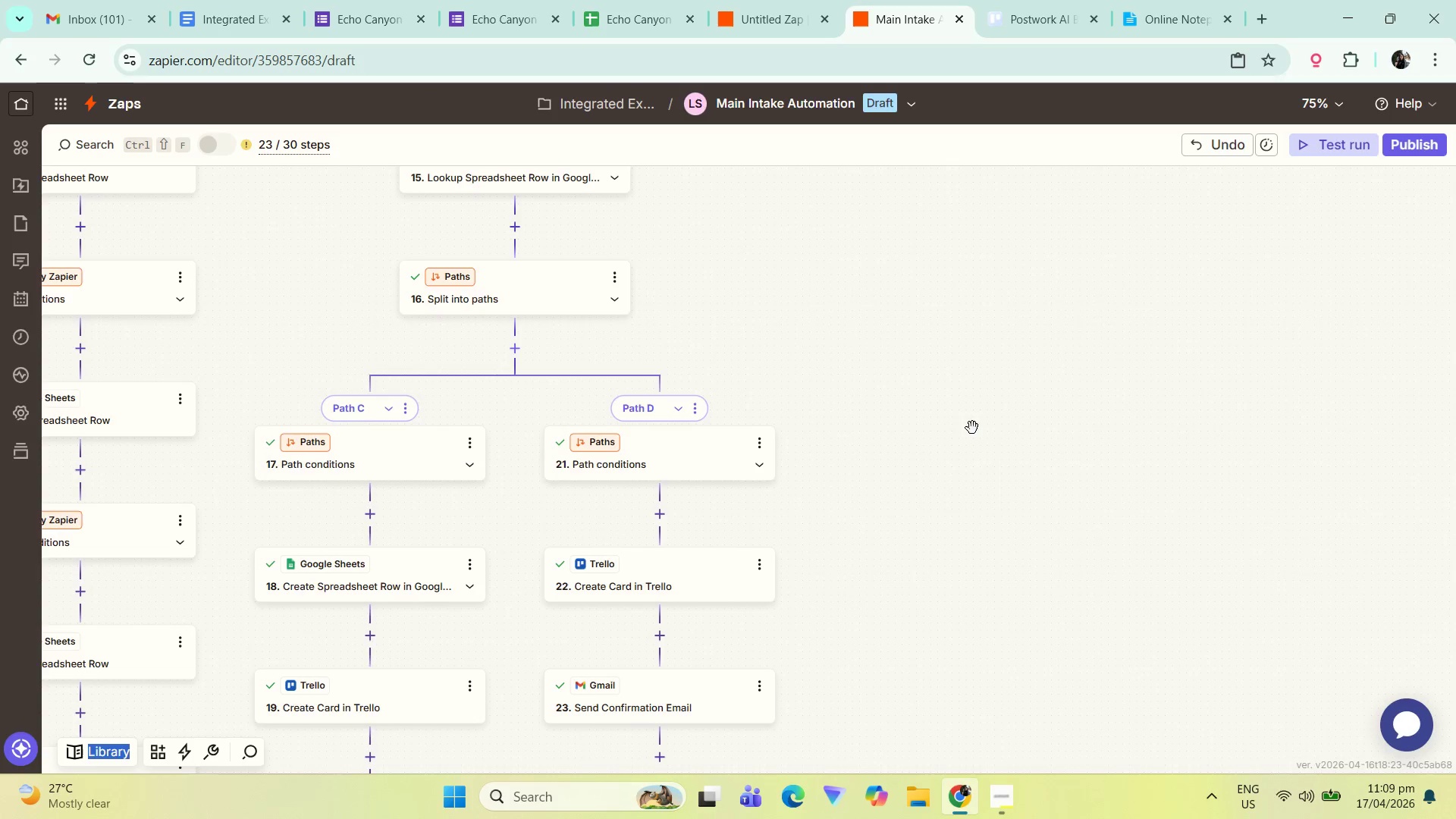 
hold_key(key=ControlLeft, duration=0.44)
scroll: coordinate [463, 348], scroll_direction: down, amount: 4.0
 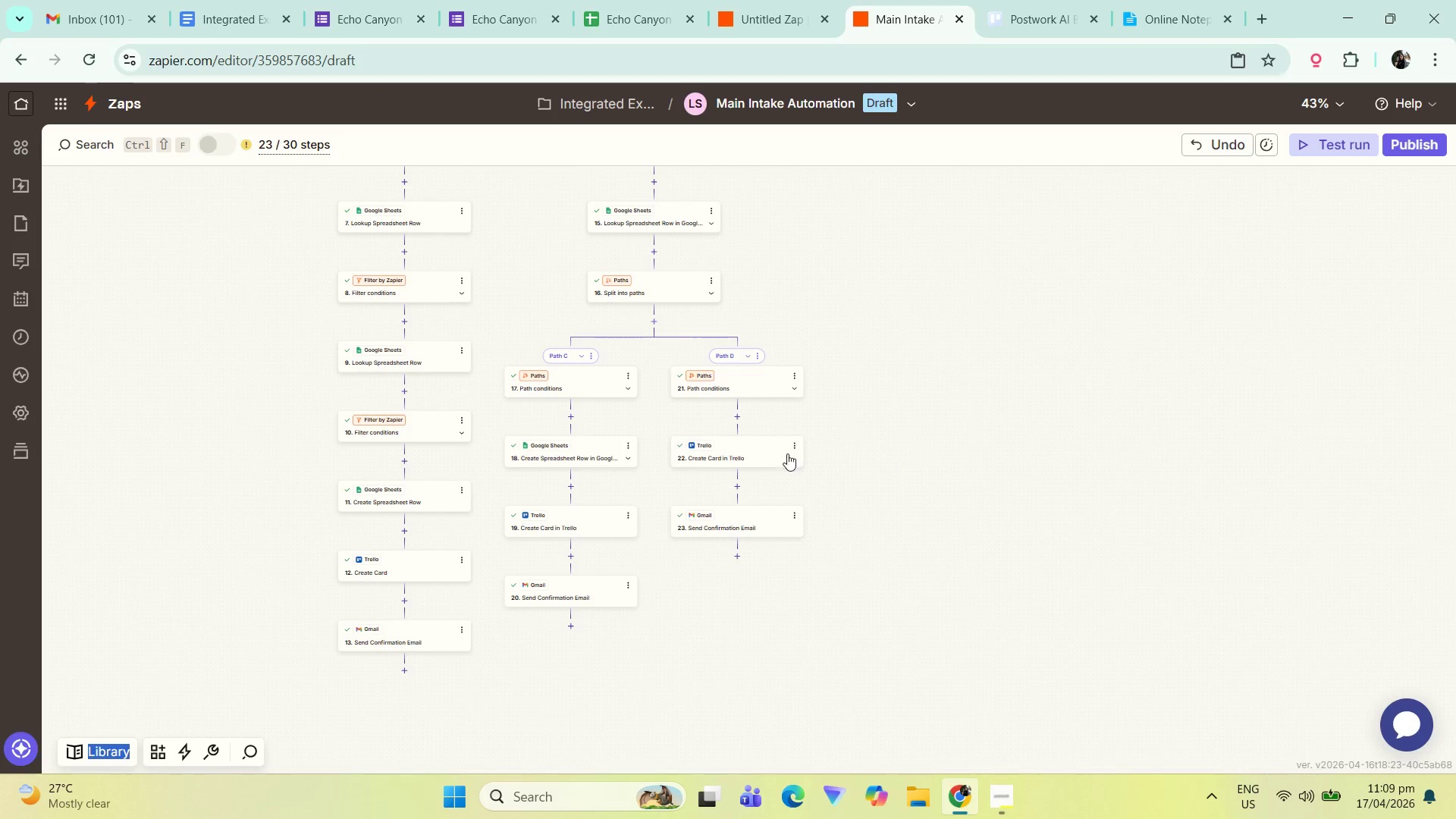 
left_click_drag(start_coordinate=[494, 339], to_coordinate=[524, 405])
 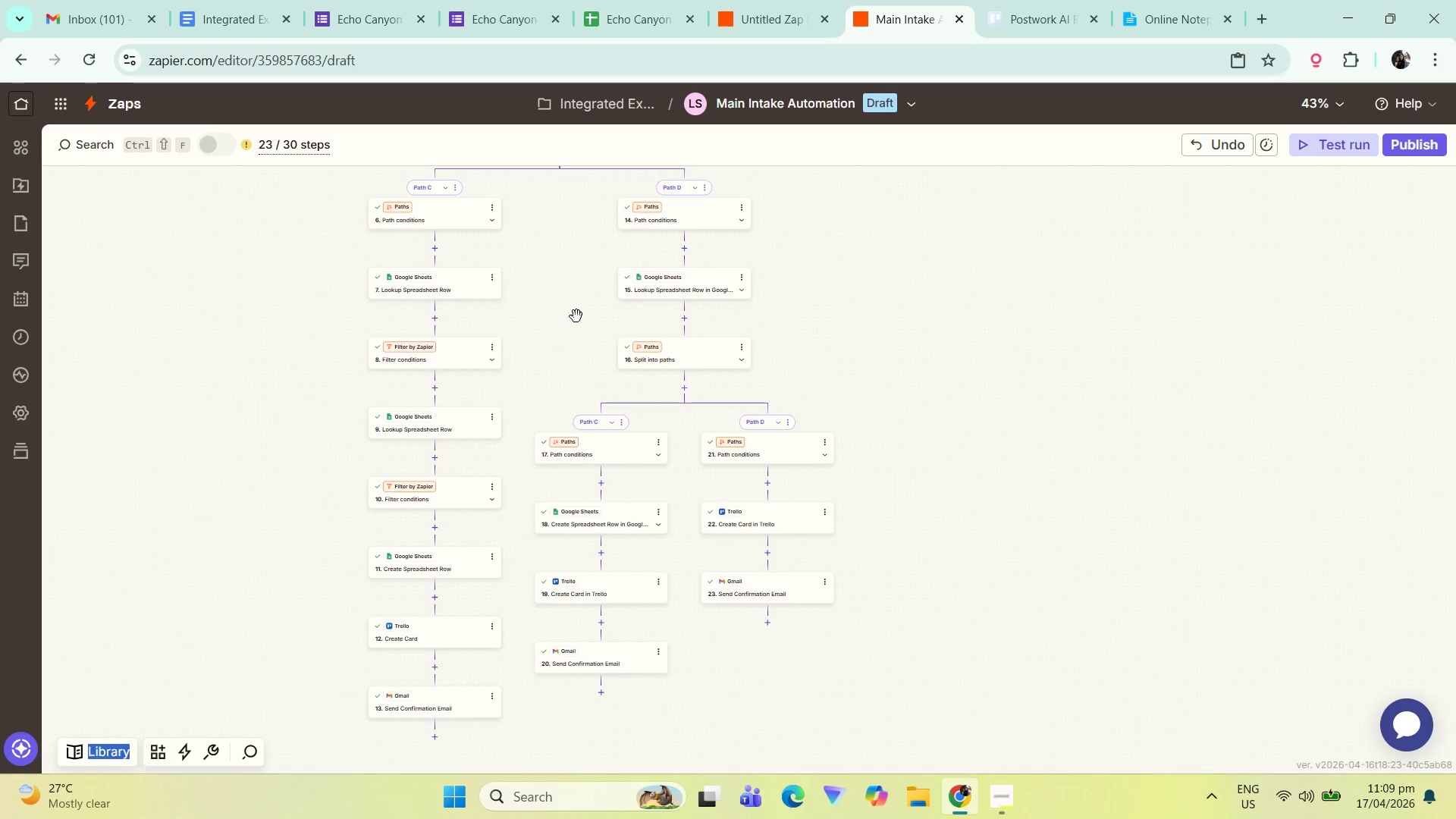 
left_click_drag(start_coordinate=[577, 314], to_coordinate=[578, 370])
 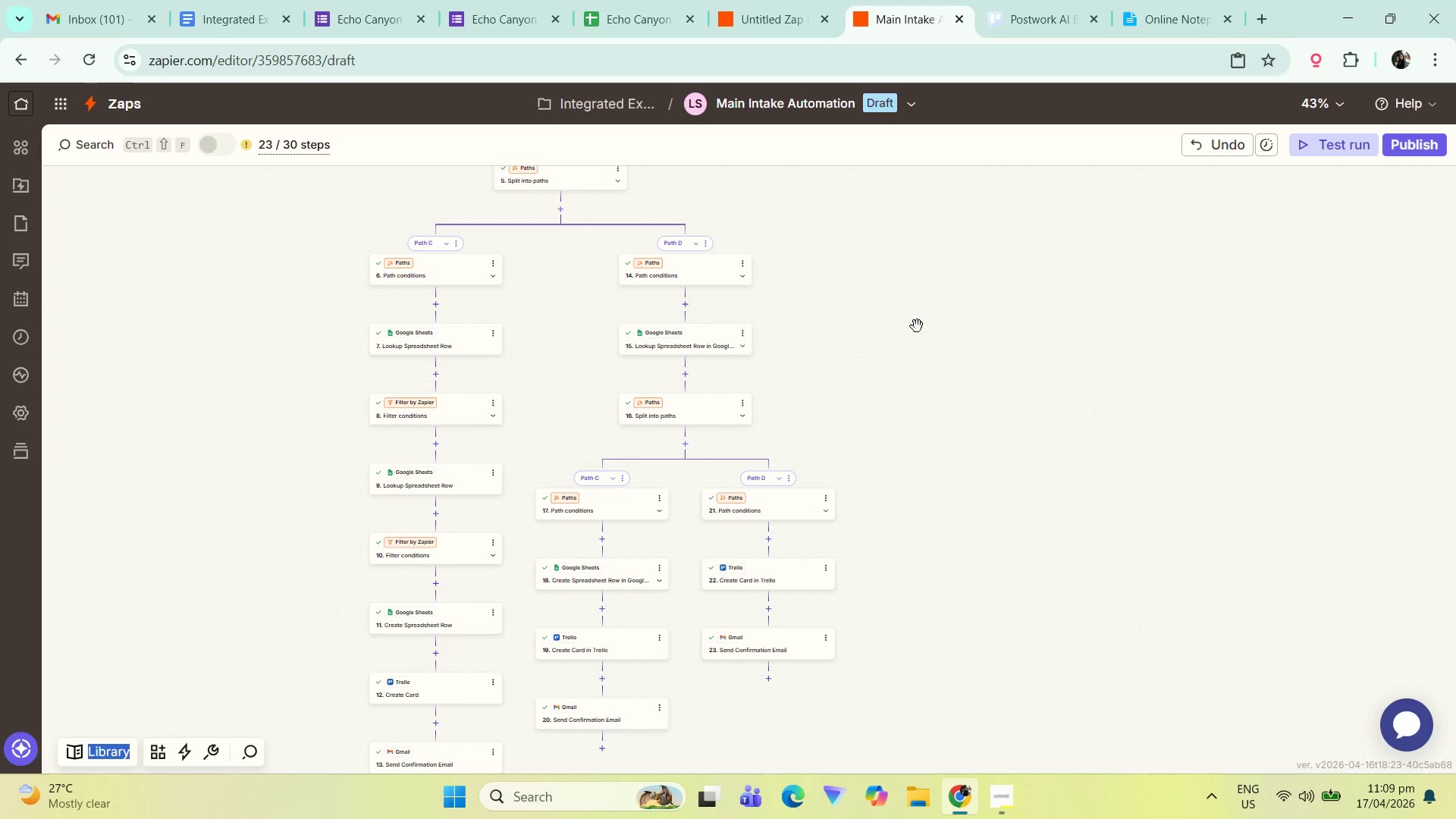 
left_click_drag(start_coordinate=[831, 255], to_coordinate=[852, 544])
 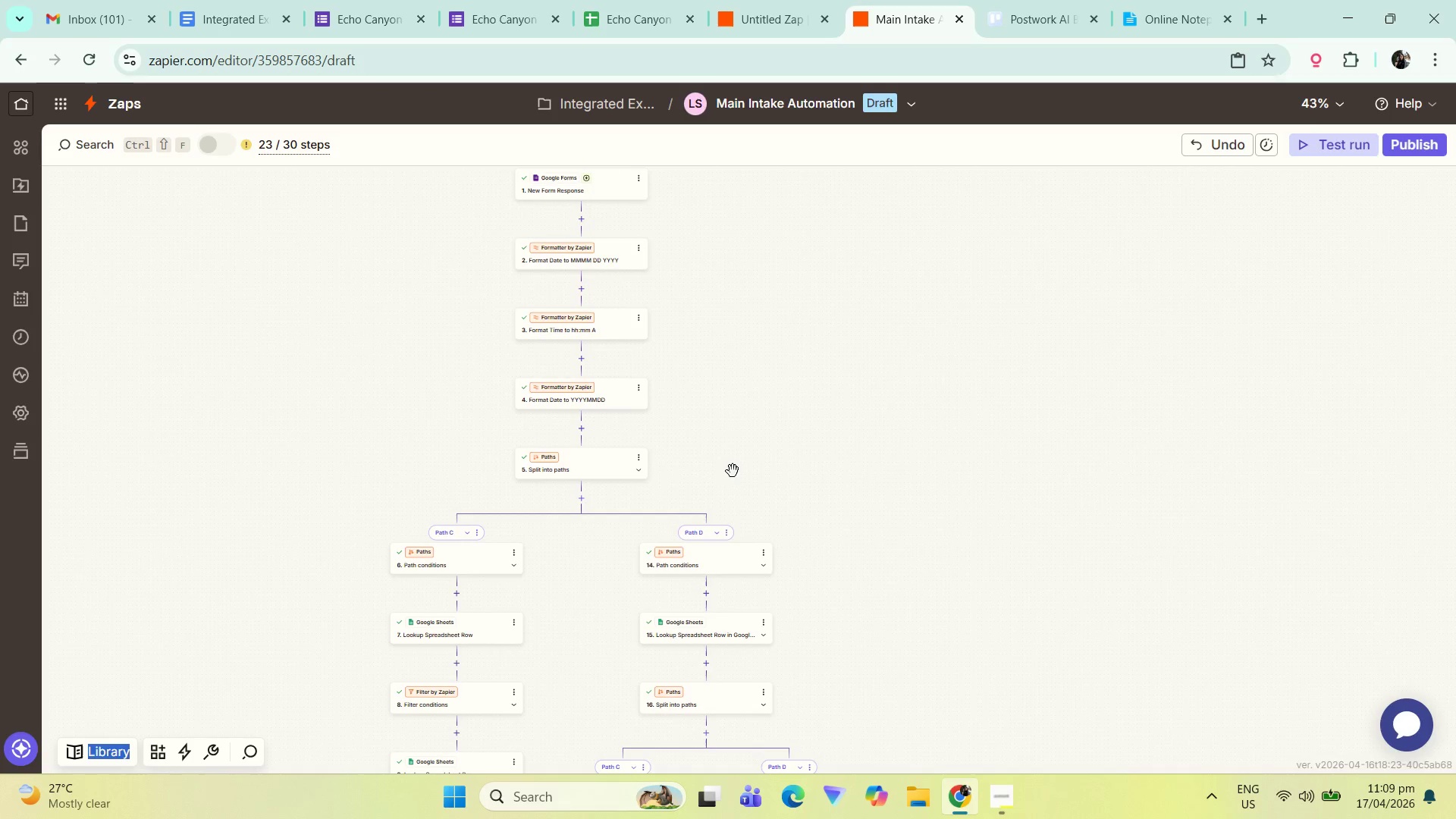 
hold_key(key=ControlLeft, duration=0.53)
 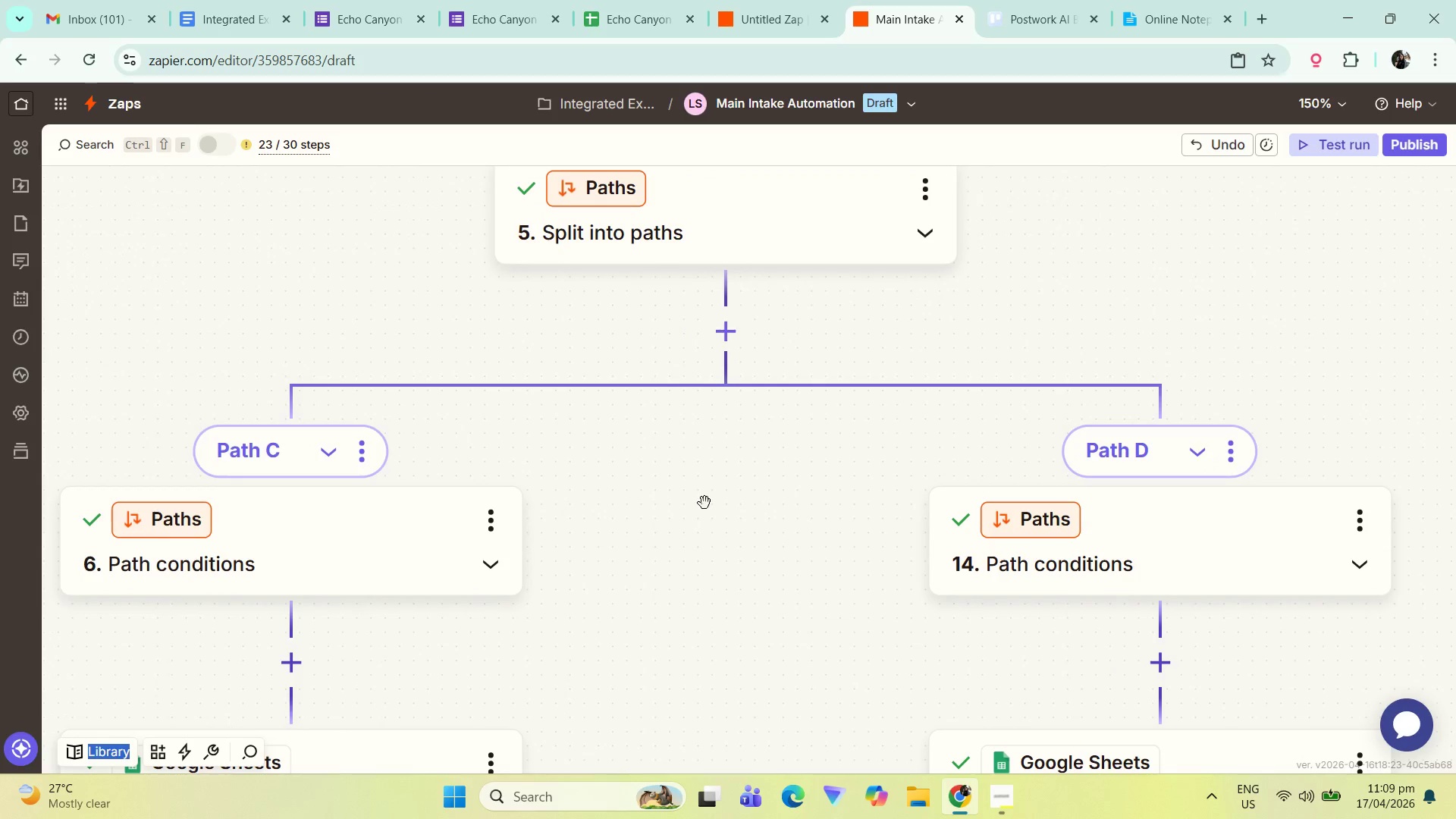 
left_click_drag(start_coordinate=[799, 444], to_coordinate=[1159, 267])
 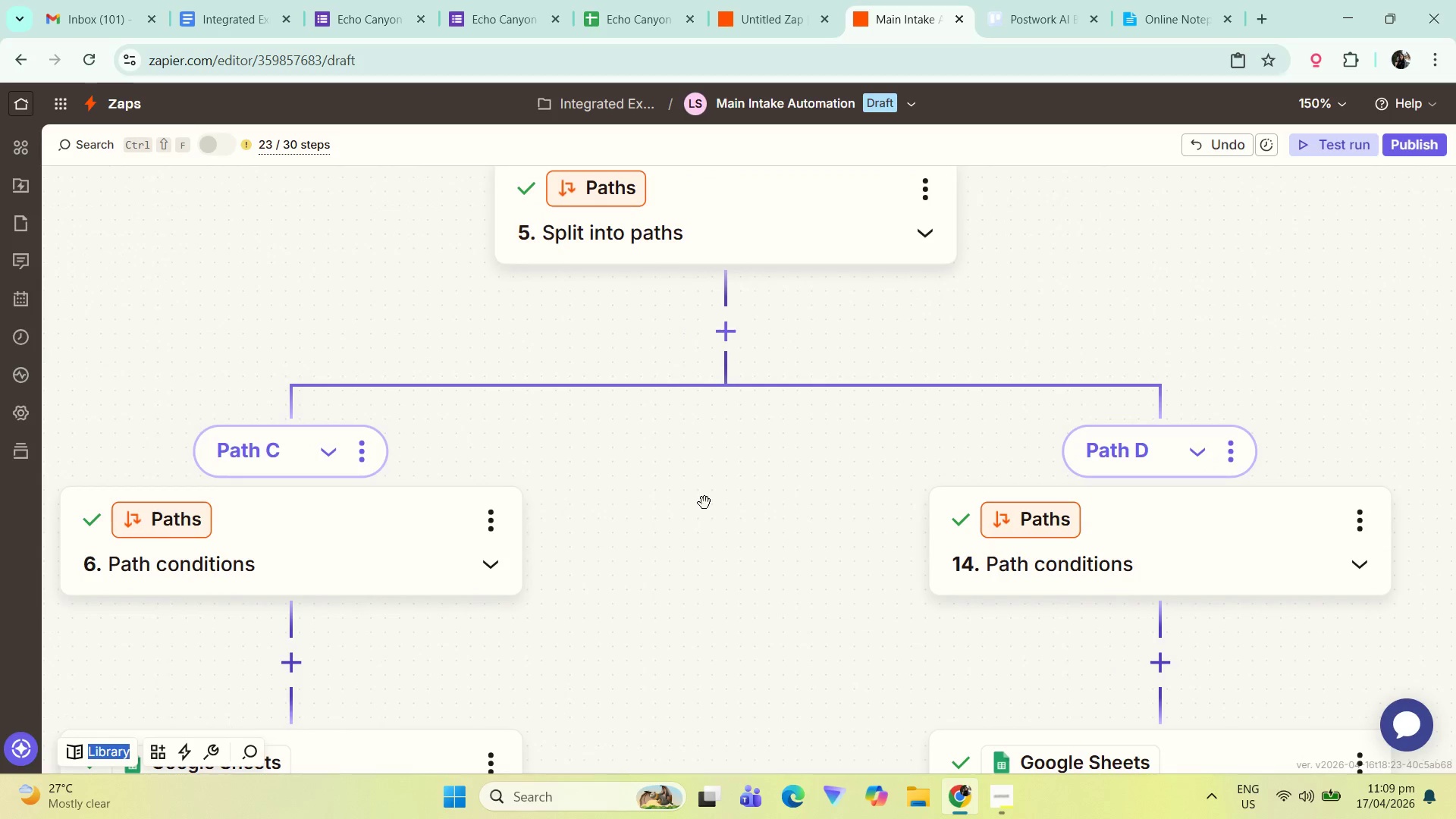 
scroll: coordinate [676, 489], scroll_direction: up, amount: 9.0
 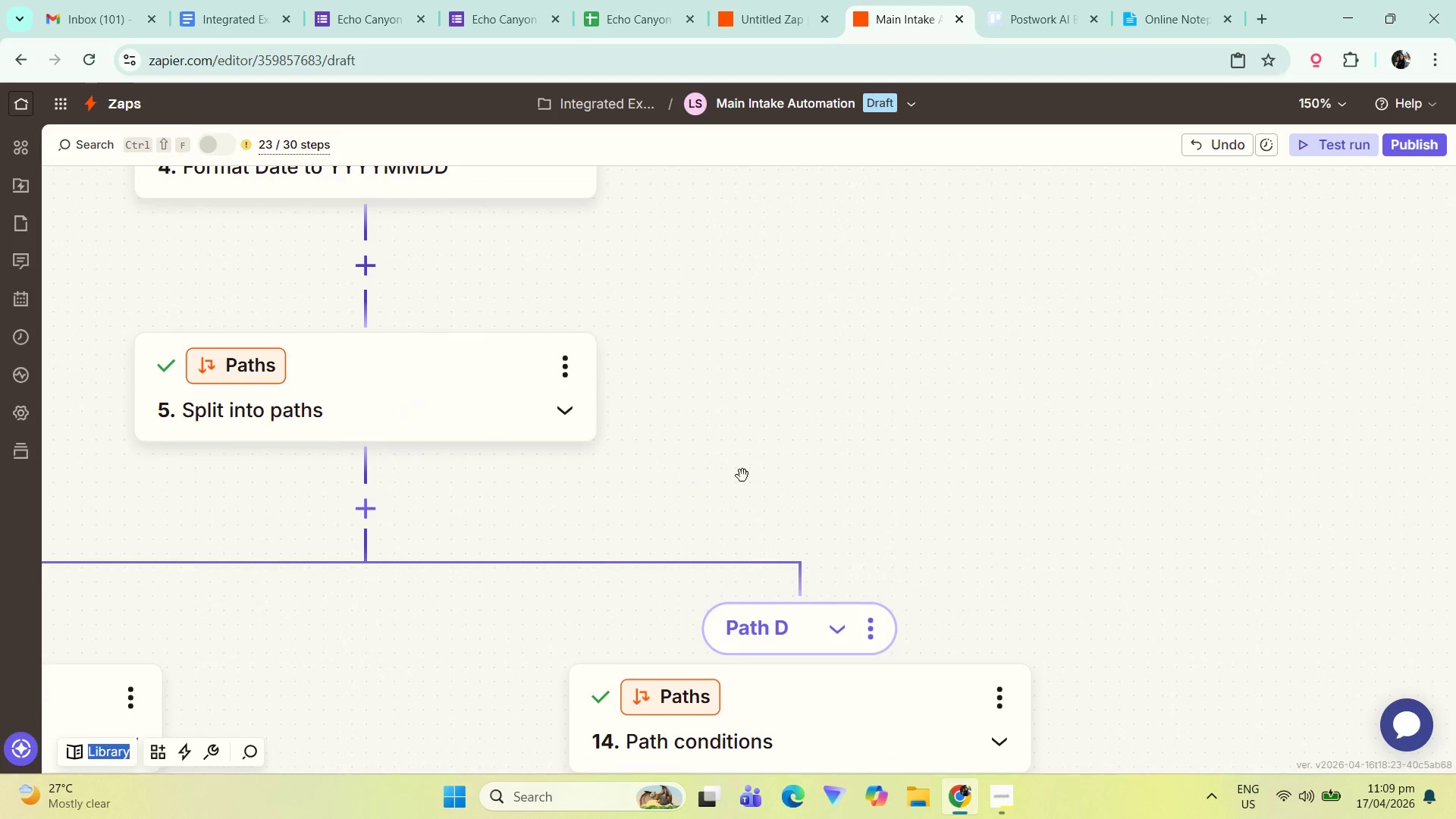 
hold_key(key=ControlLeft, duration=0.45)
scroll: coordinate [593, 533], scroll_direction: down, amount: 5.0
 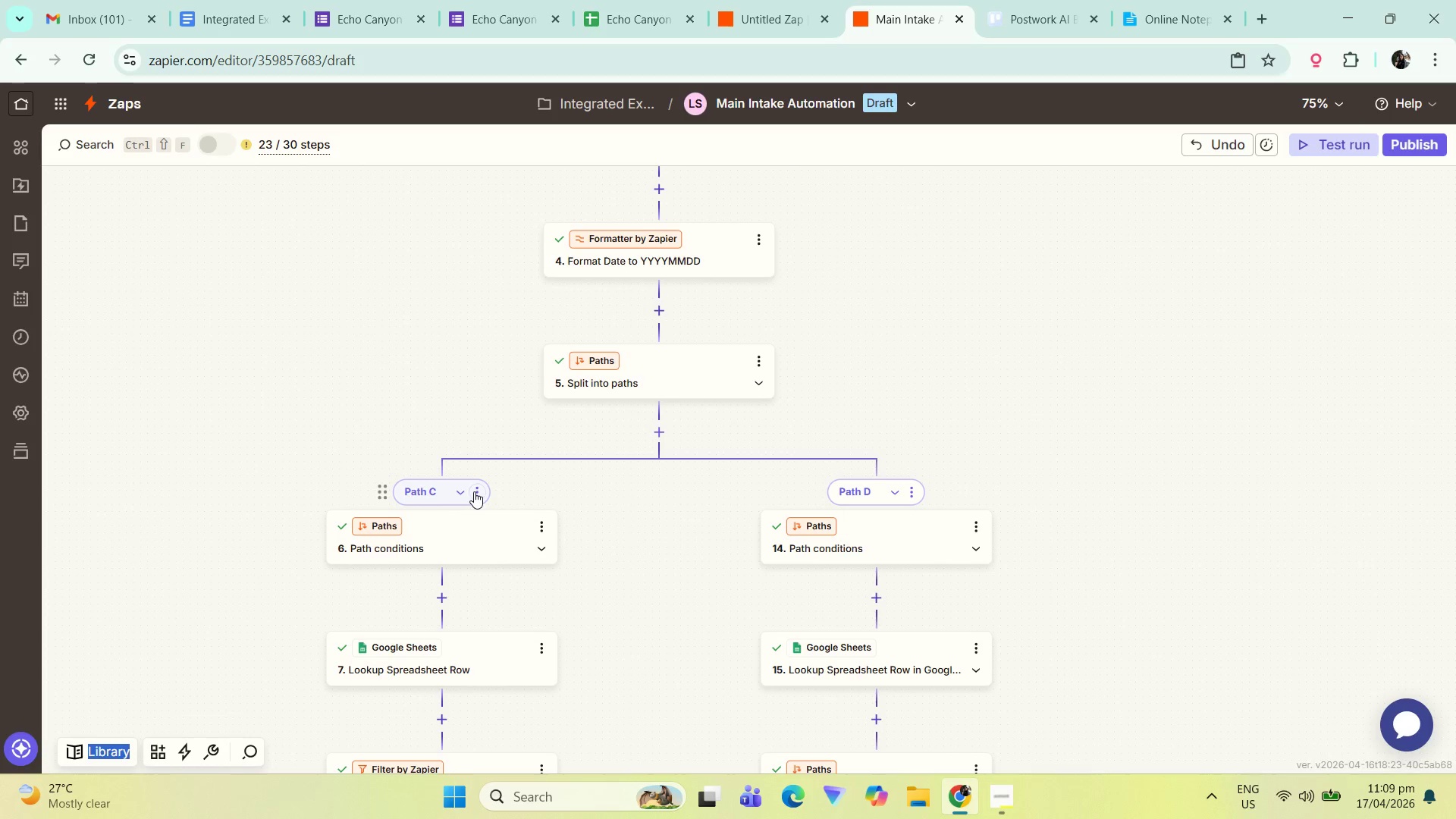 
double_click([485, 494])
 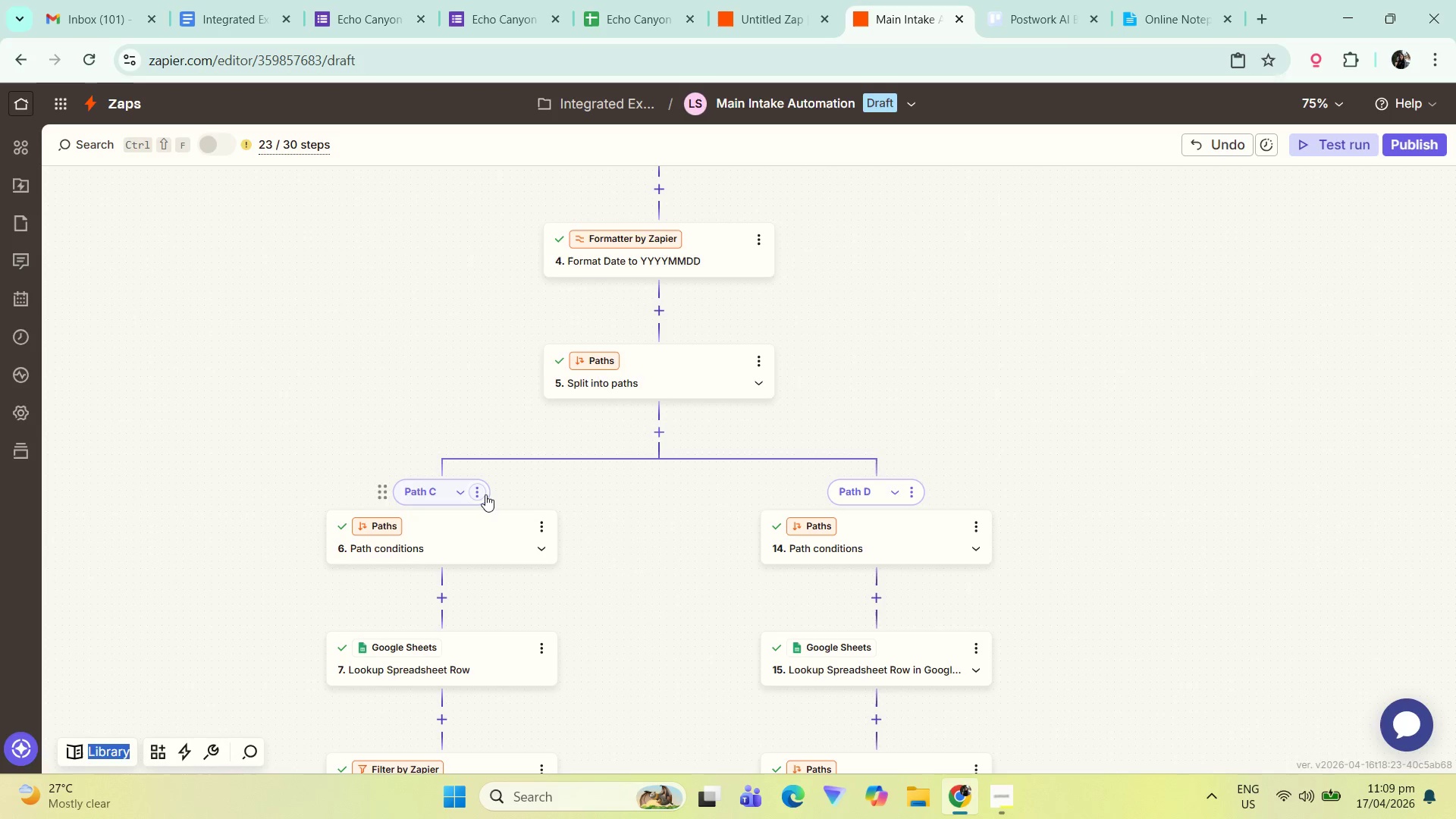 
left_click([485, 494])
 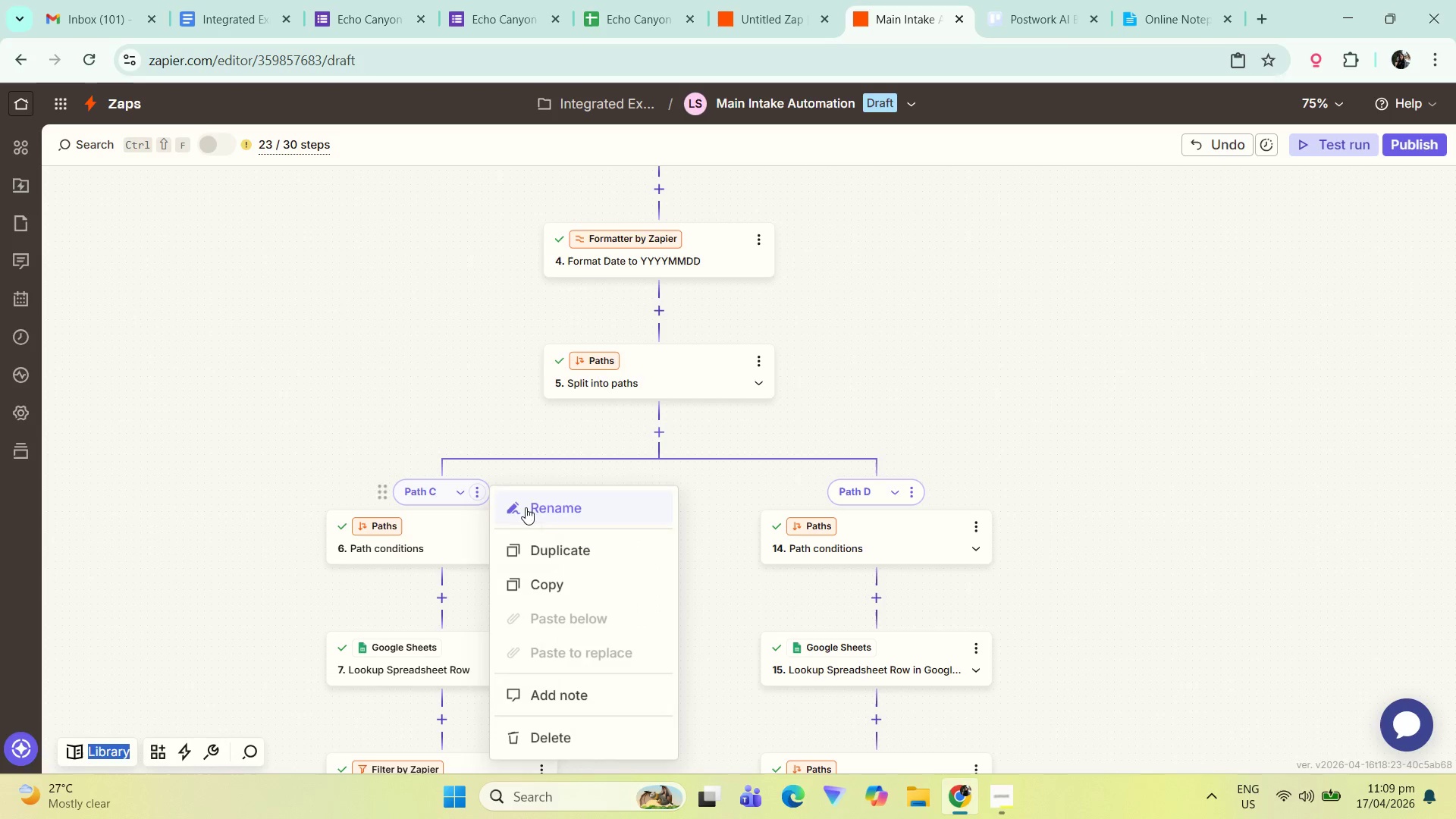 
left_click([536, 507])
 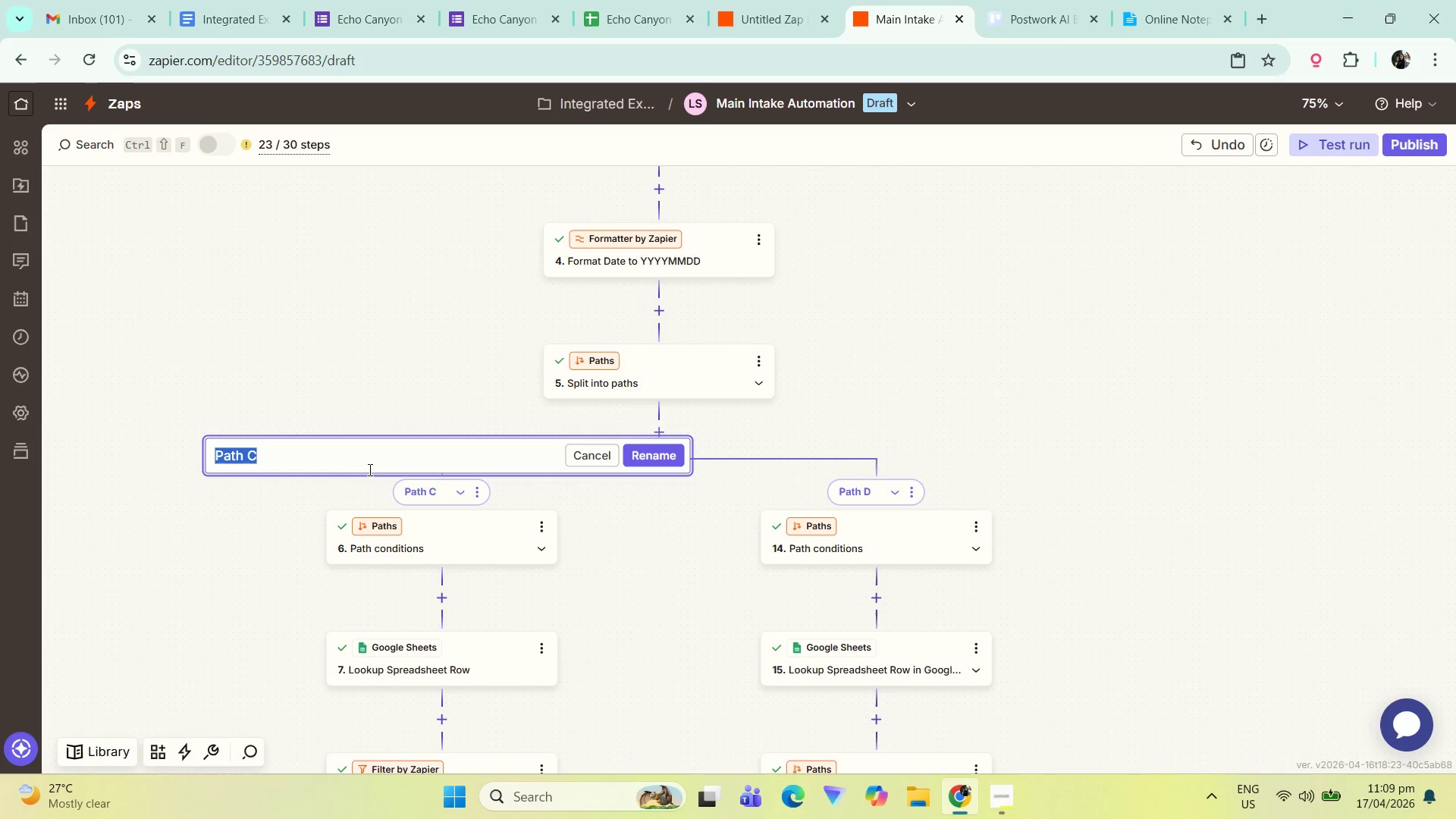 
left_click([426, 532])
 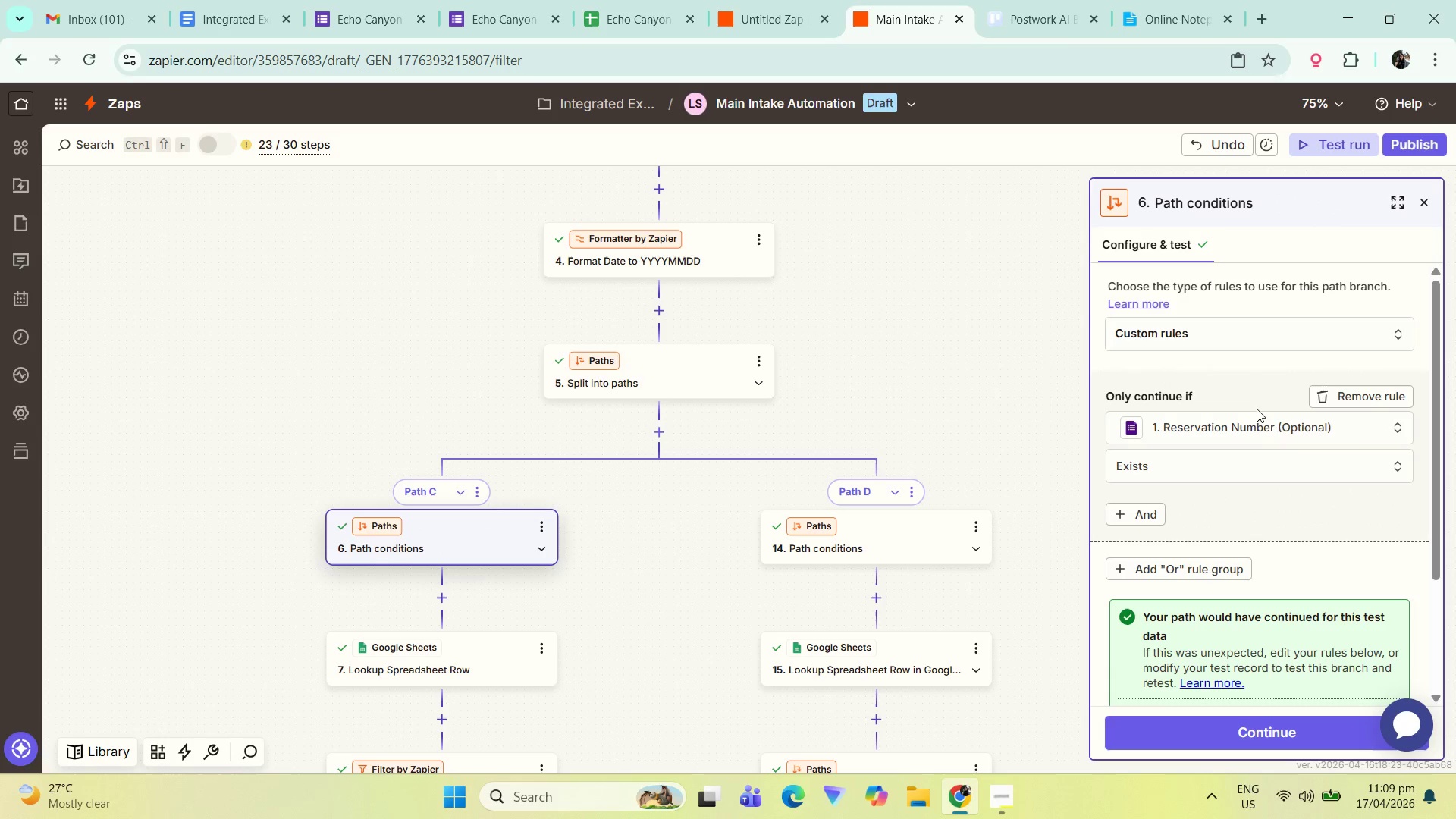 
left_click([1279, 423])
 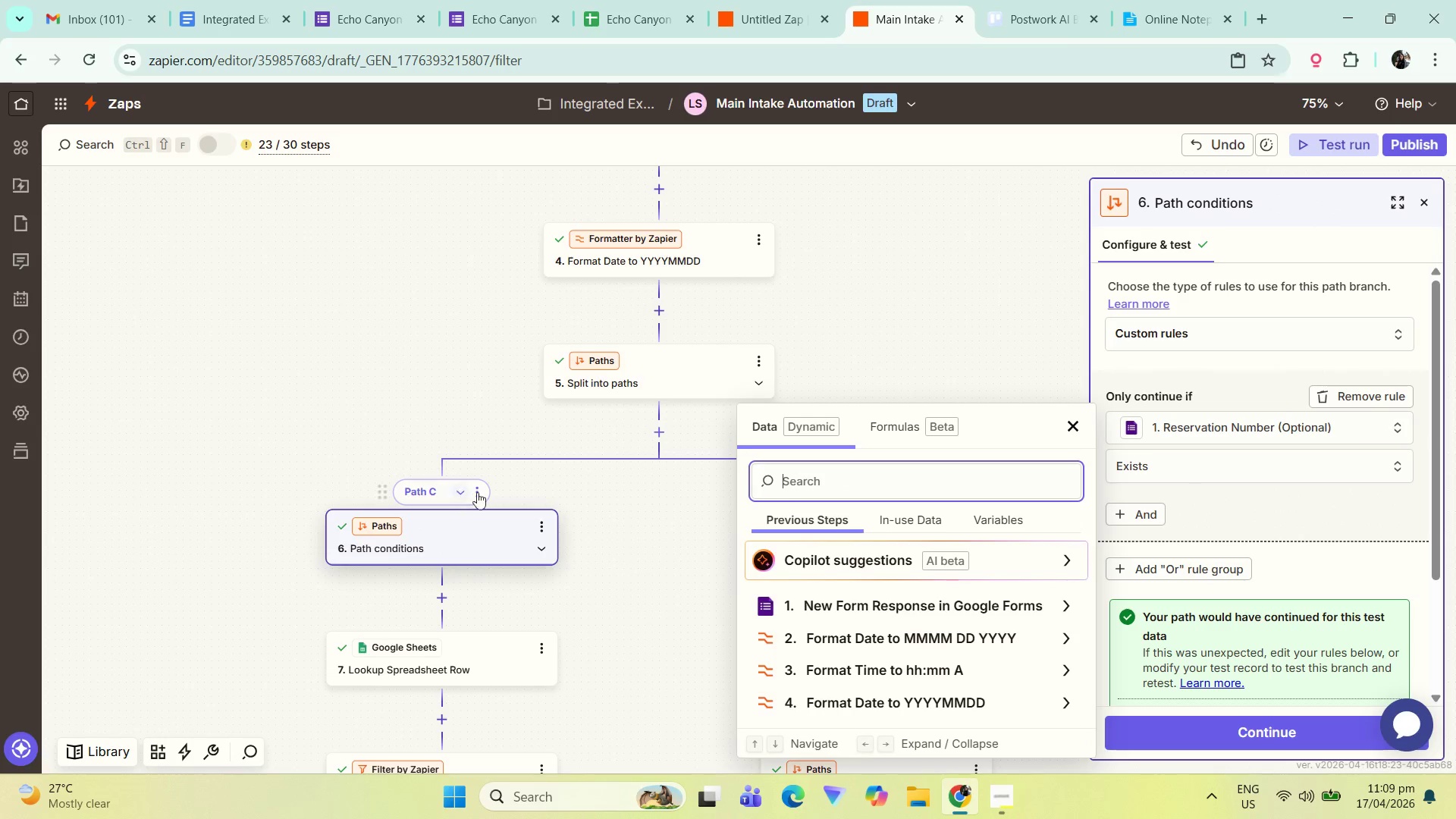 
double_click([479, 491])
 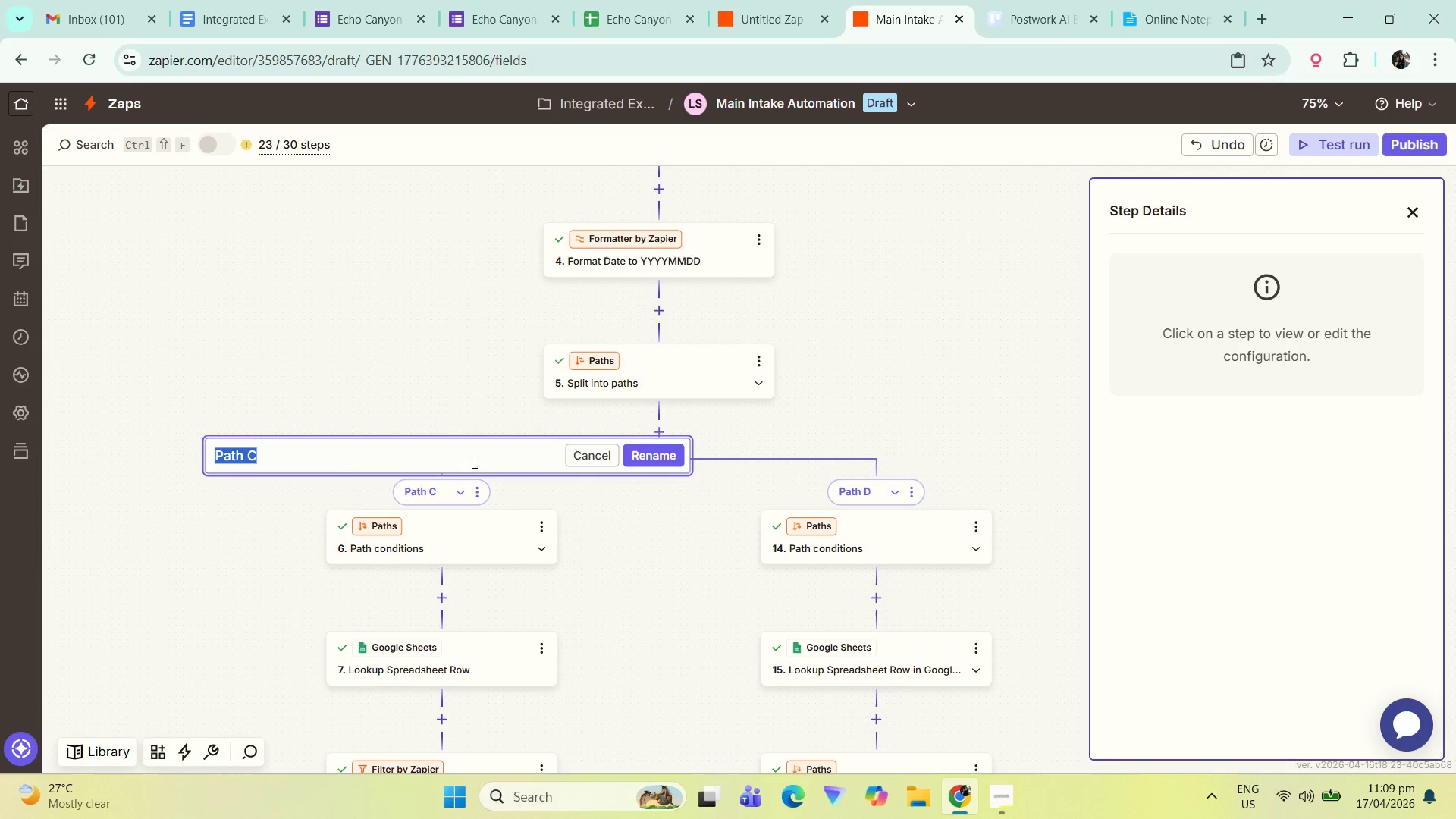 
type(This)
key(Backspace)
key(Backspace)
key(Backspace)
type(his fl)
 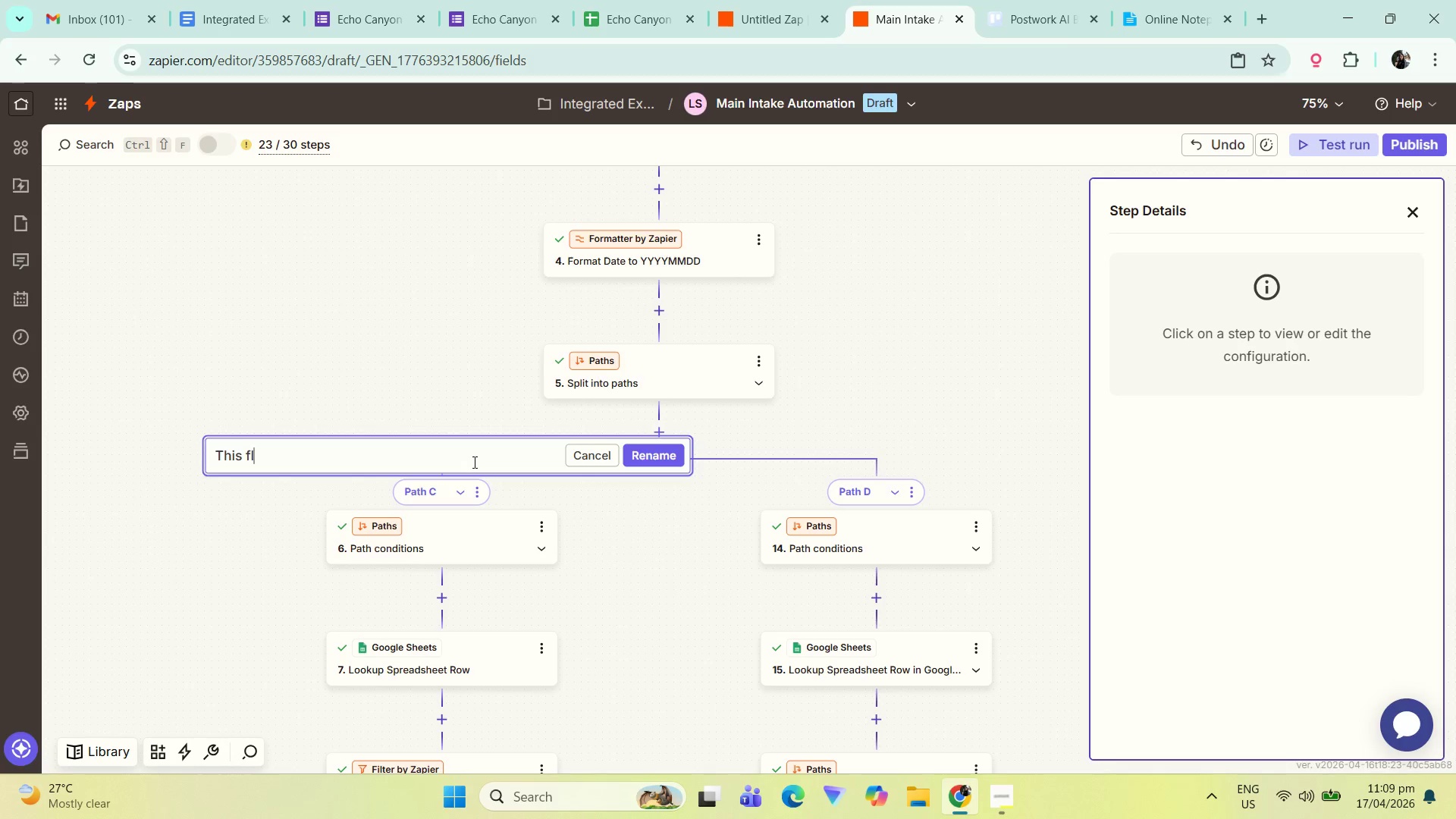 
key(Control+ControlLeft)
 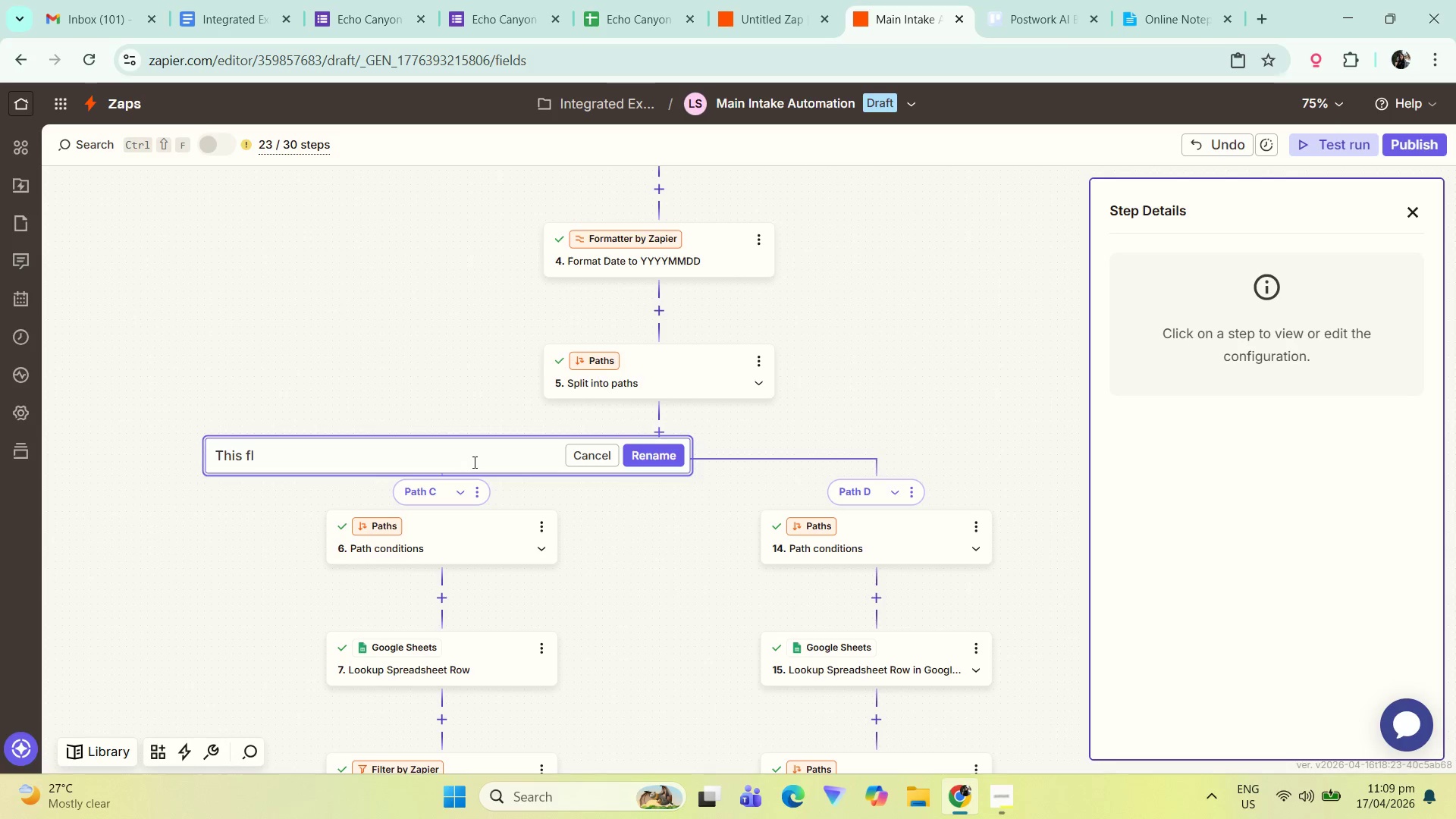 
key(Control+A)
 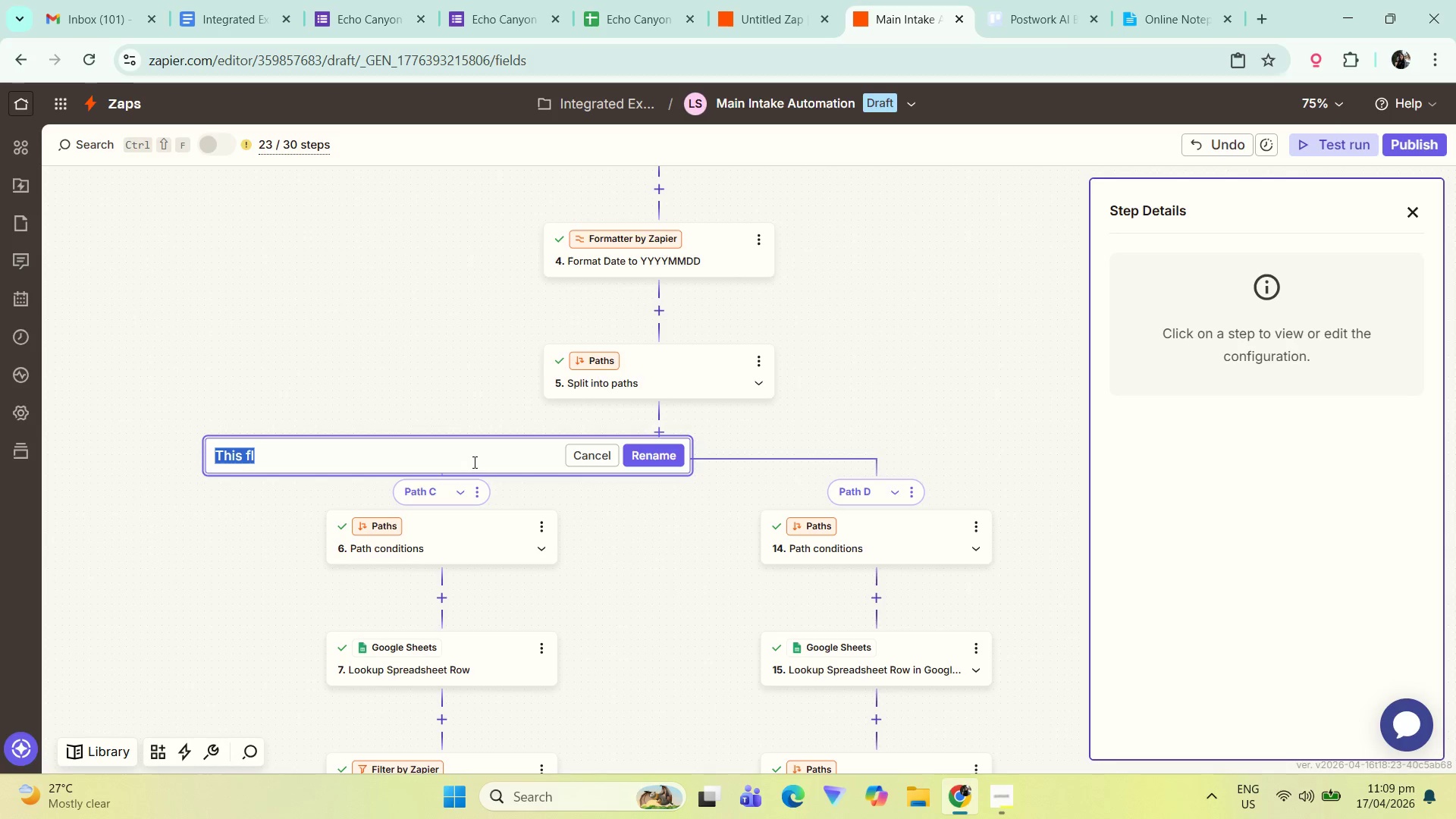 
type(Fi)
key(Backspace)
key(Backspace)
key(Backspace)
 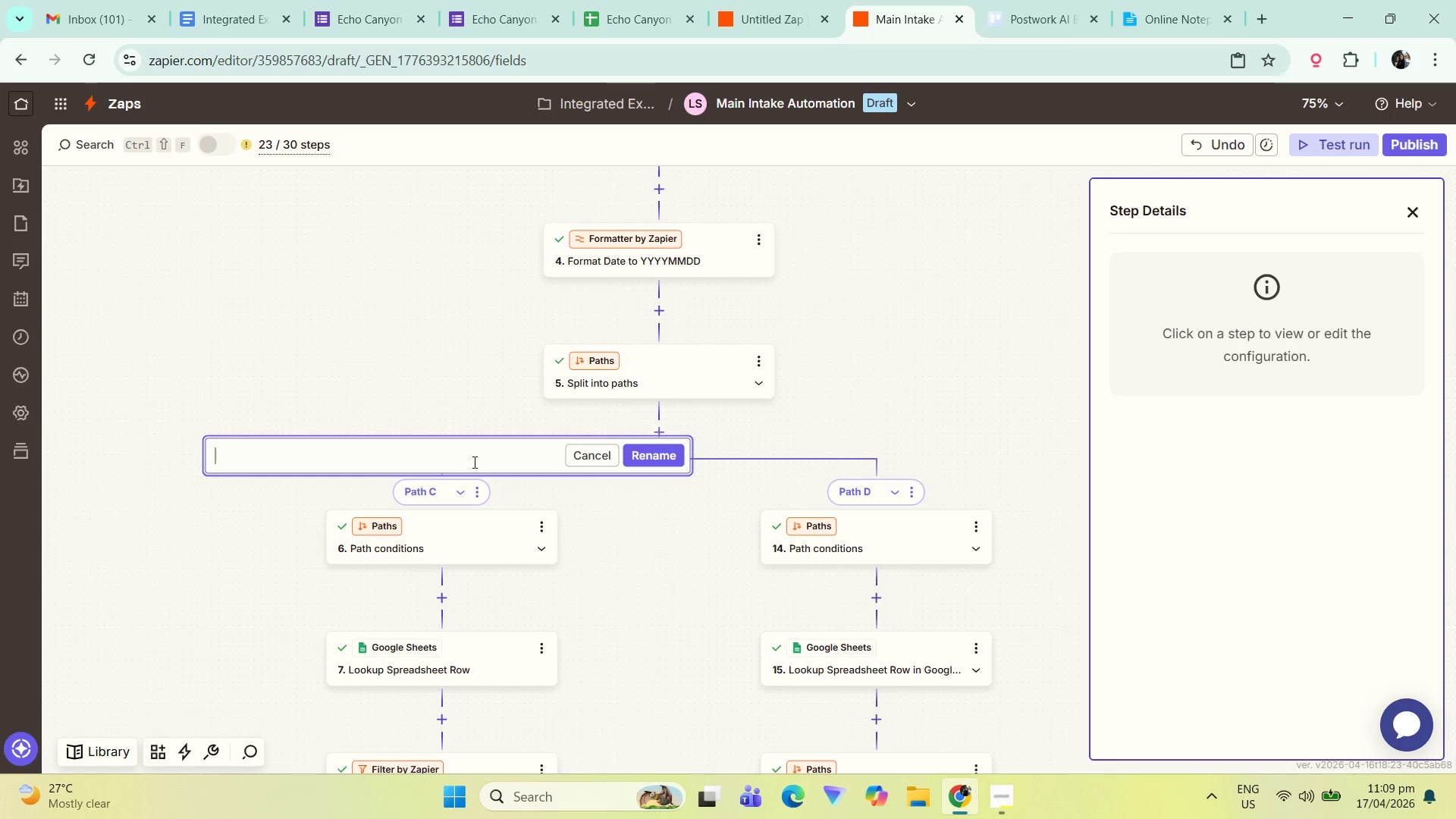 
hold_key(key=ShiftLeft, duration=2.27)
 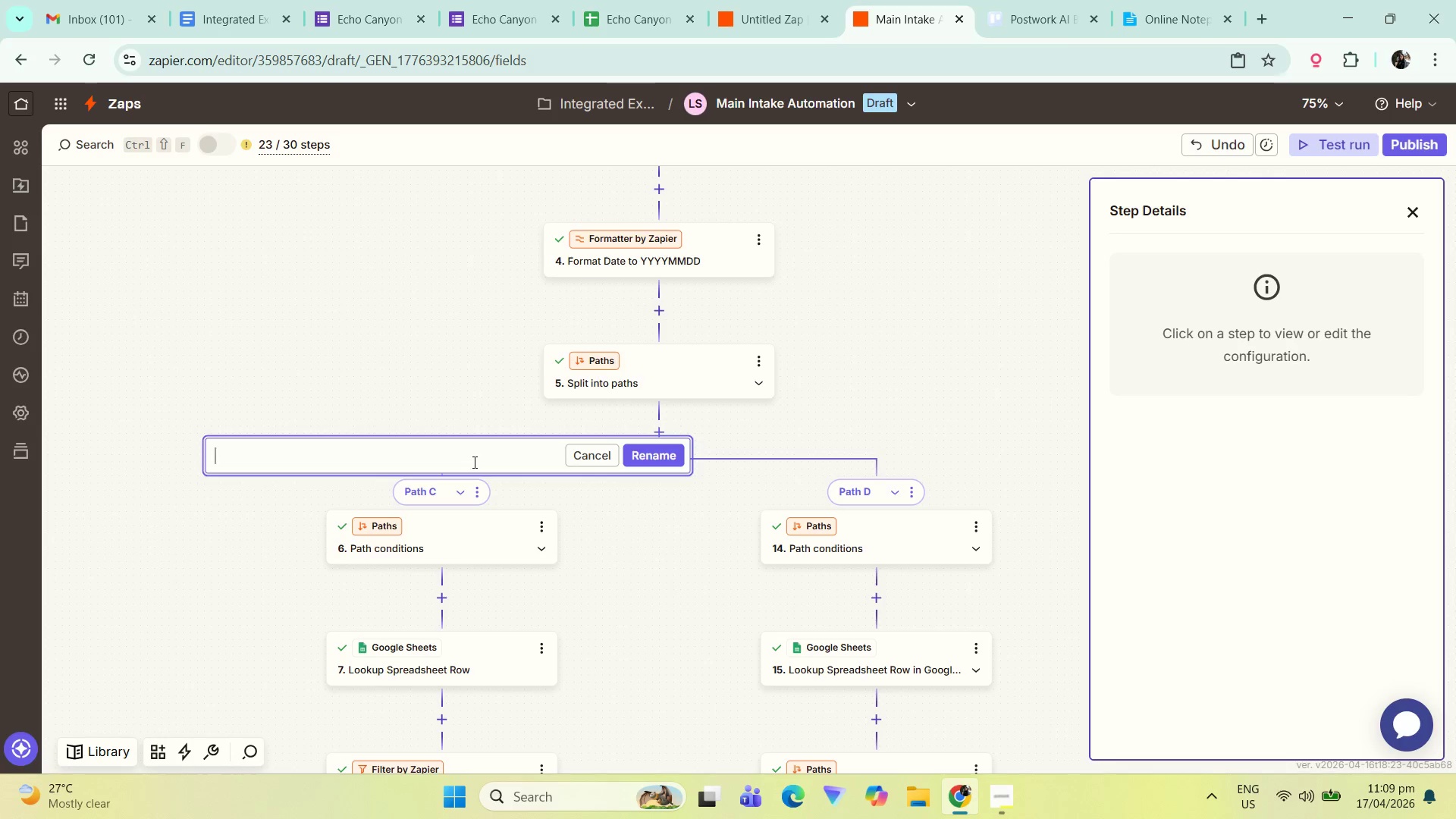 
type(Reservai)
key(Backspace)
type(tion NUmber)
key(Backspace)
key(Backspace)
key(Backspace)
key(Backspace)
key(Backspace)
 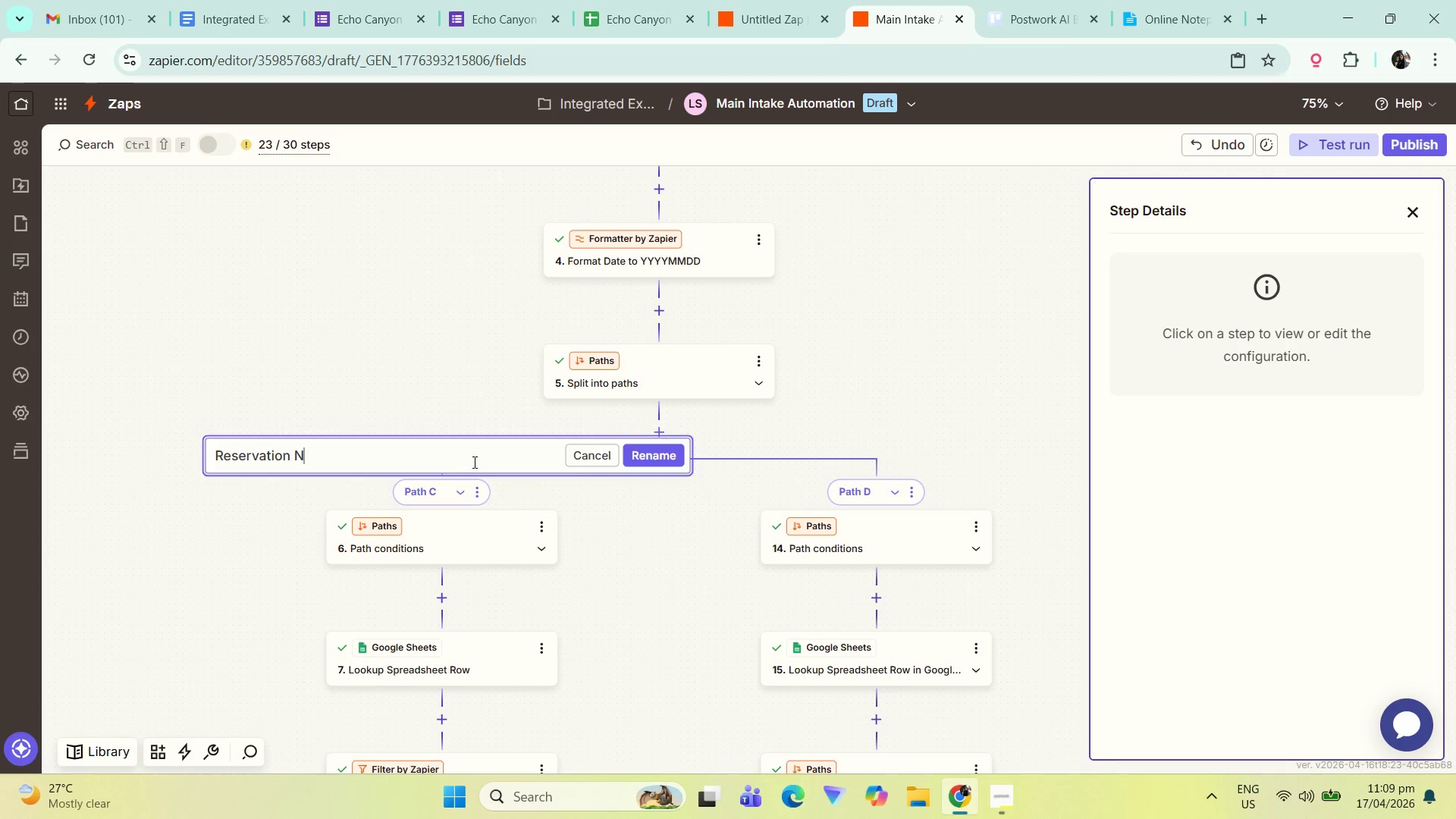 
key(Control+A)
 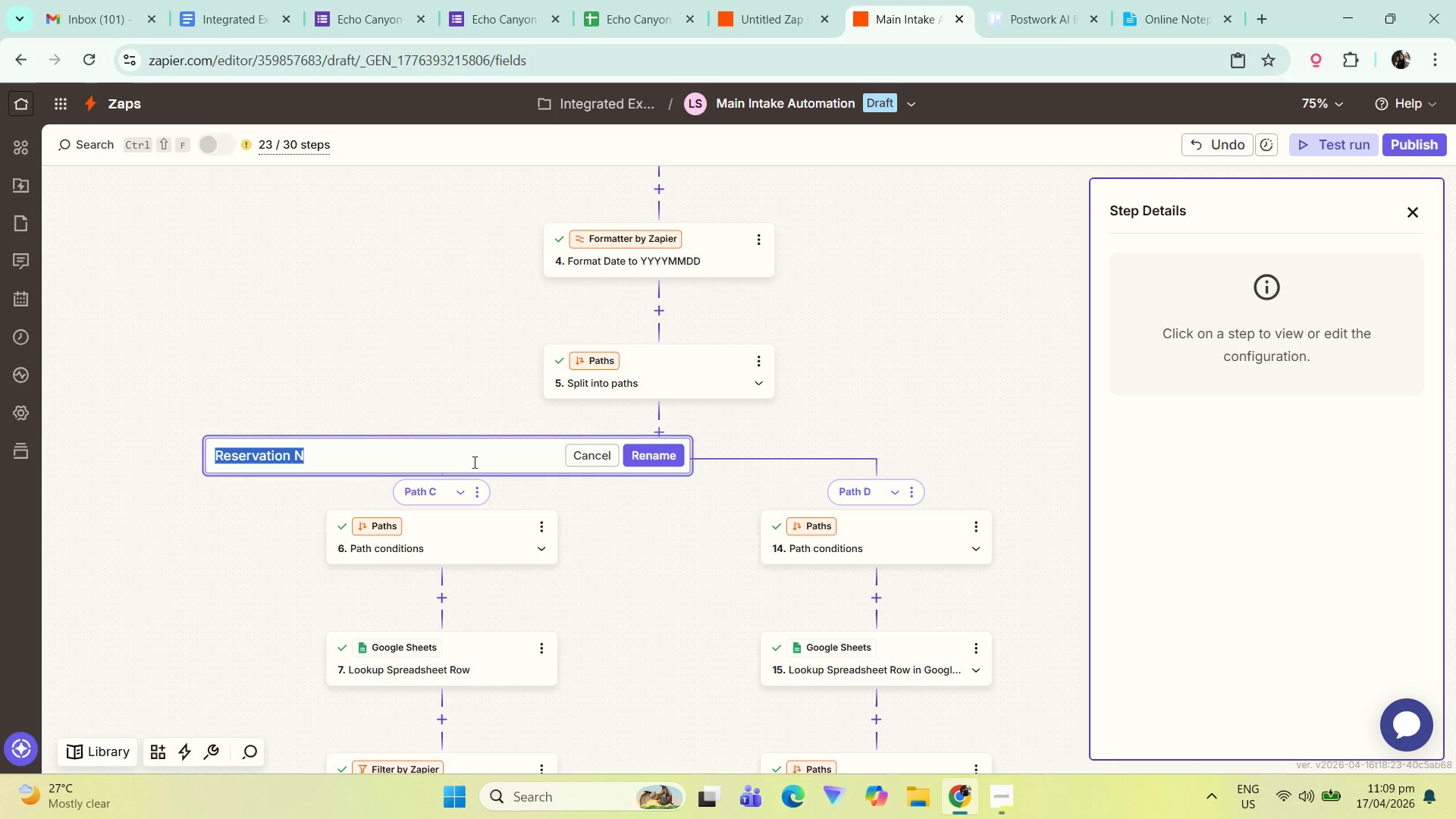 
key(ArrowRight)
 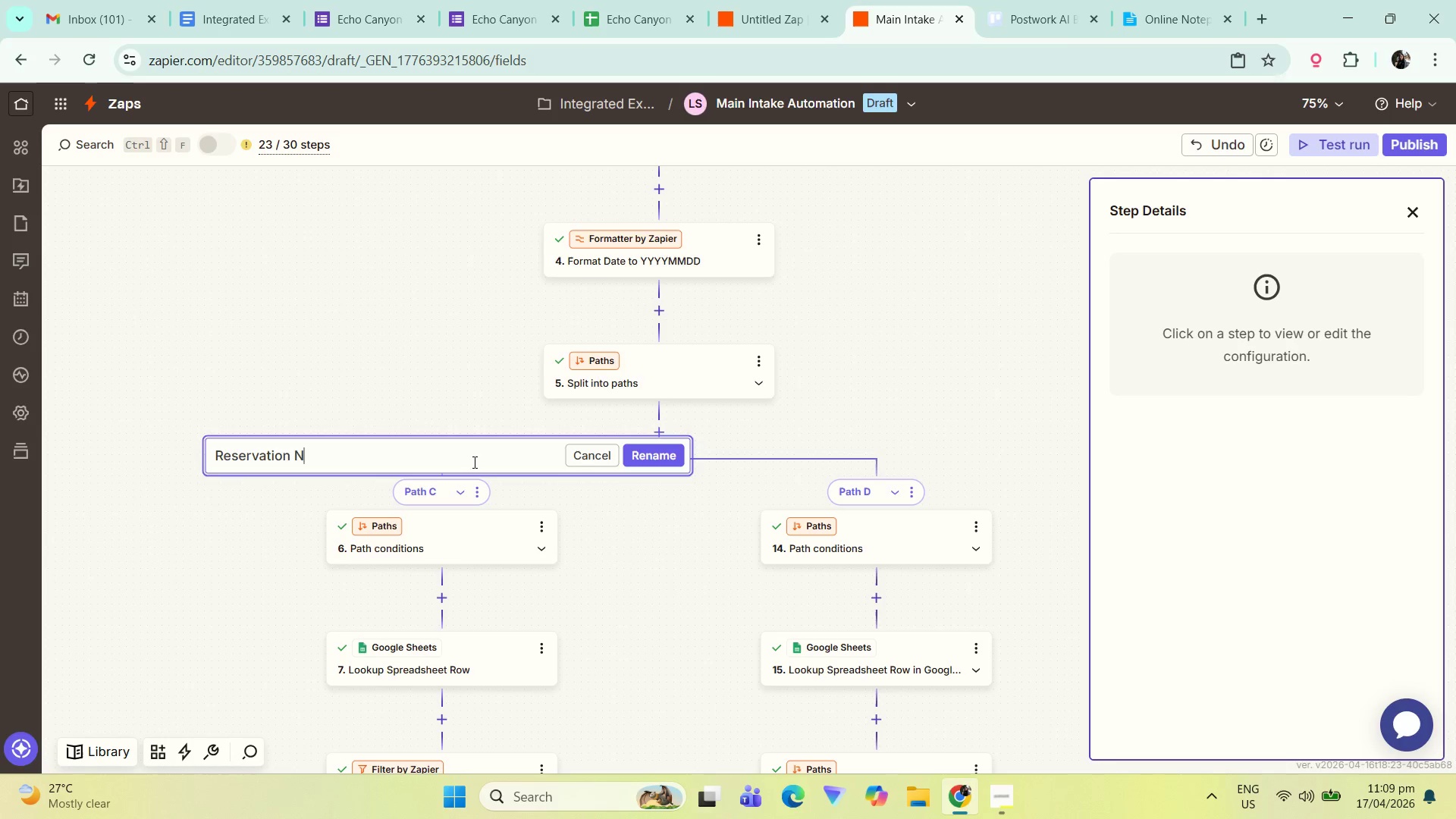 
key(Backspace)
key(Backspace)
type( is a)
key(Backspace)
key(Backspace)
key(Backspace)
key(Backspace)
type(Number)
 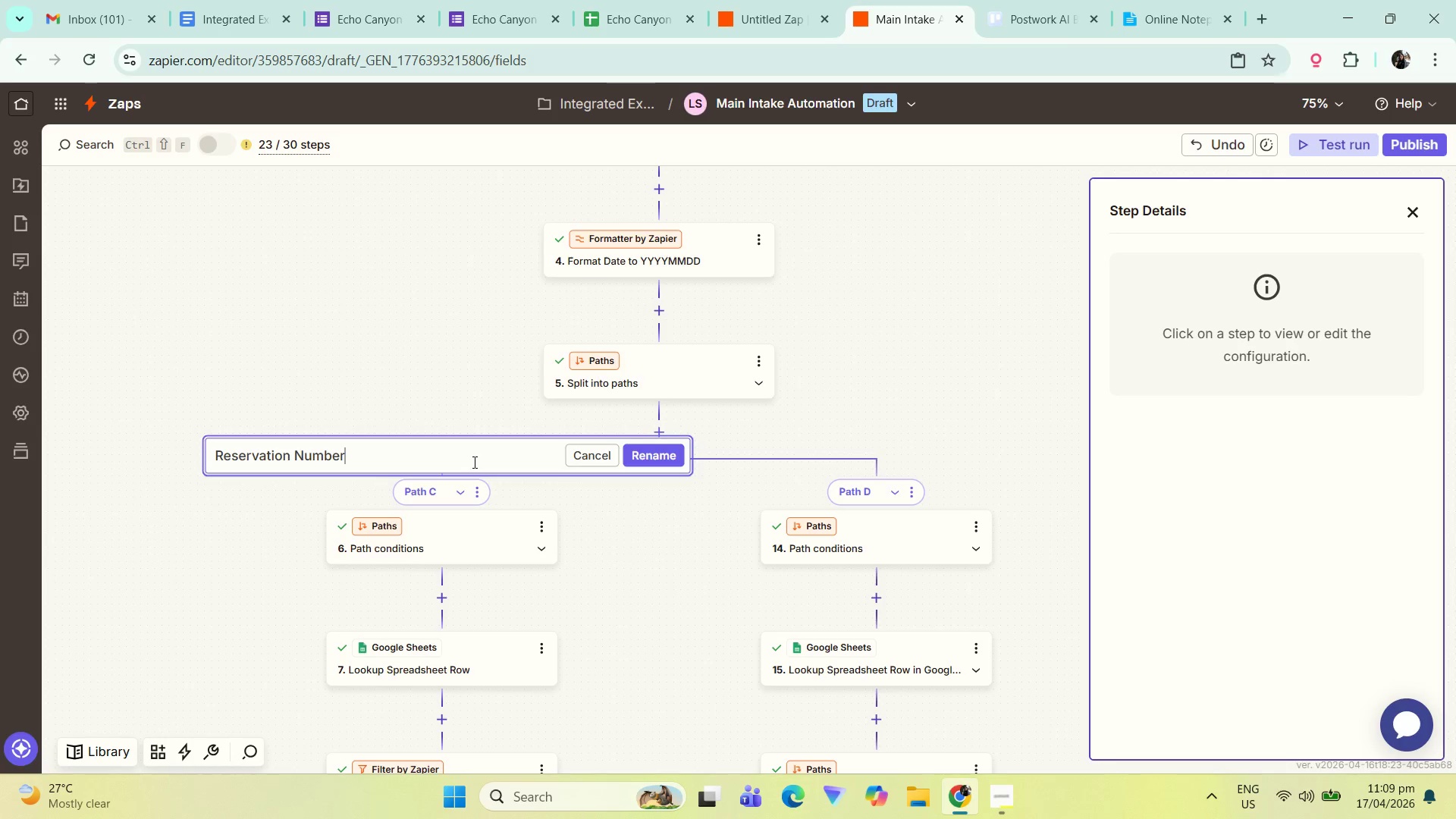 
hold_key(key=ControlLeft, duration=0.91)
 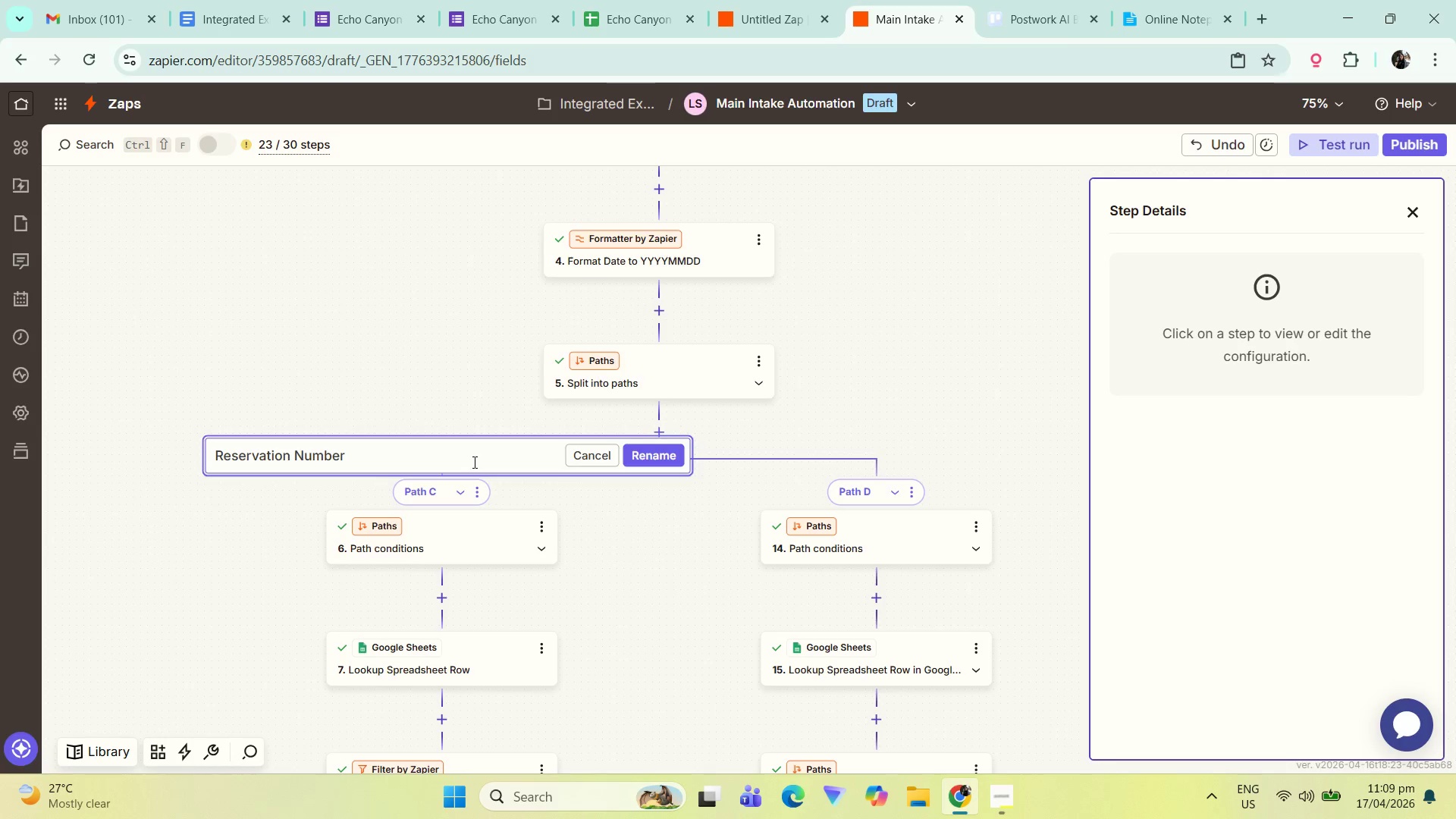 
key(Backspace)
type(r is)
key(Backspace)
key(Backspace)
type(already exist.)
key(Backspace)
 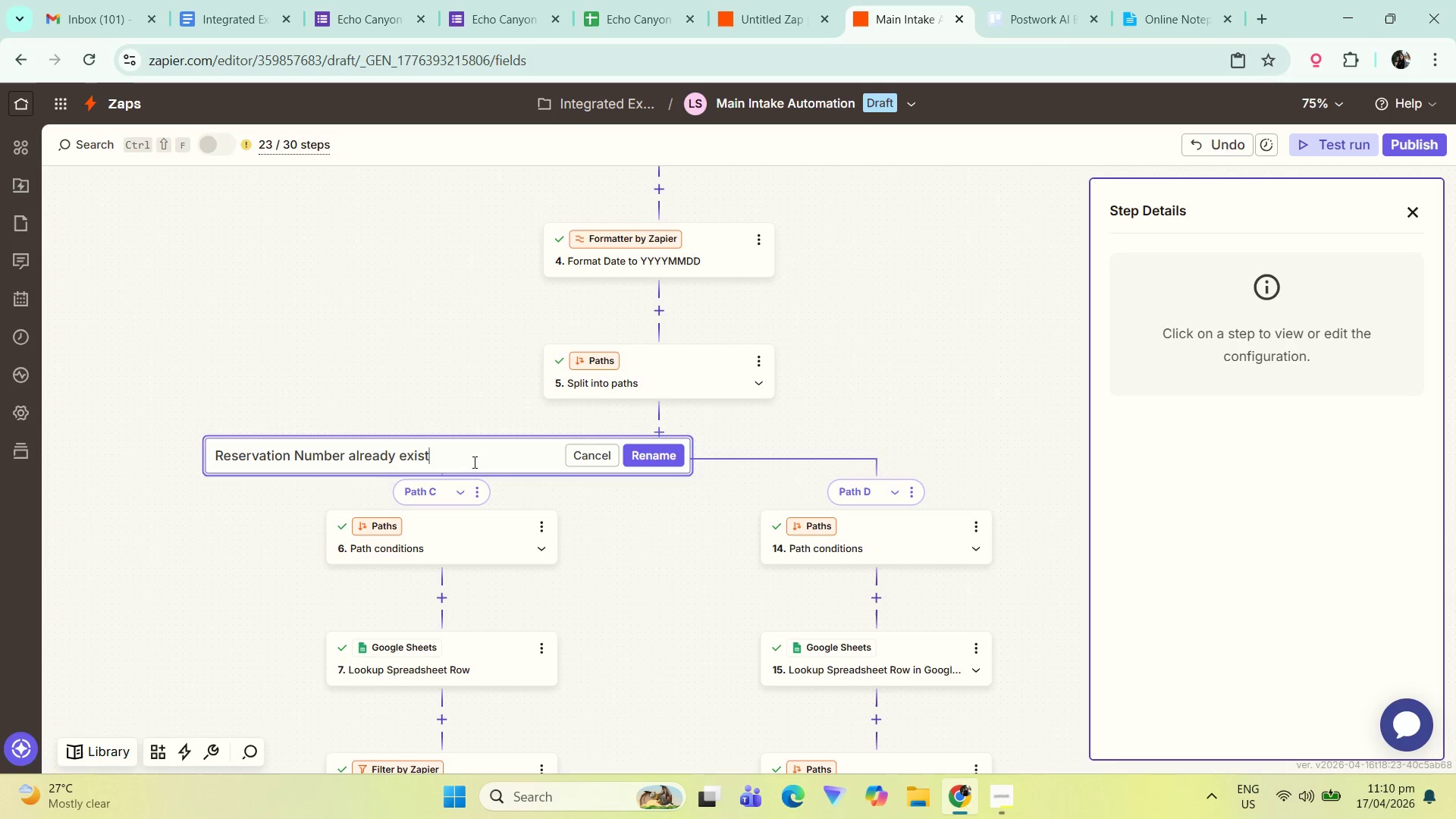 
key(Control+A)
 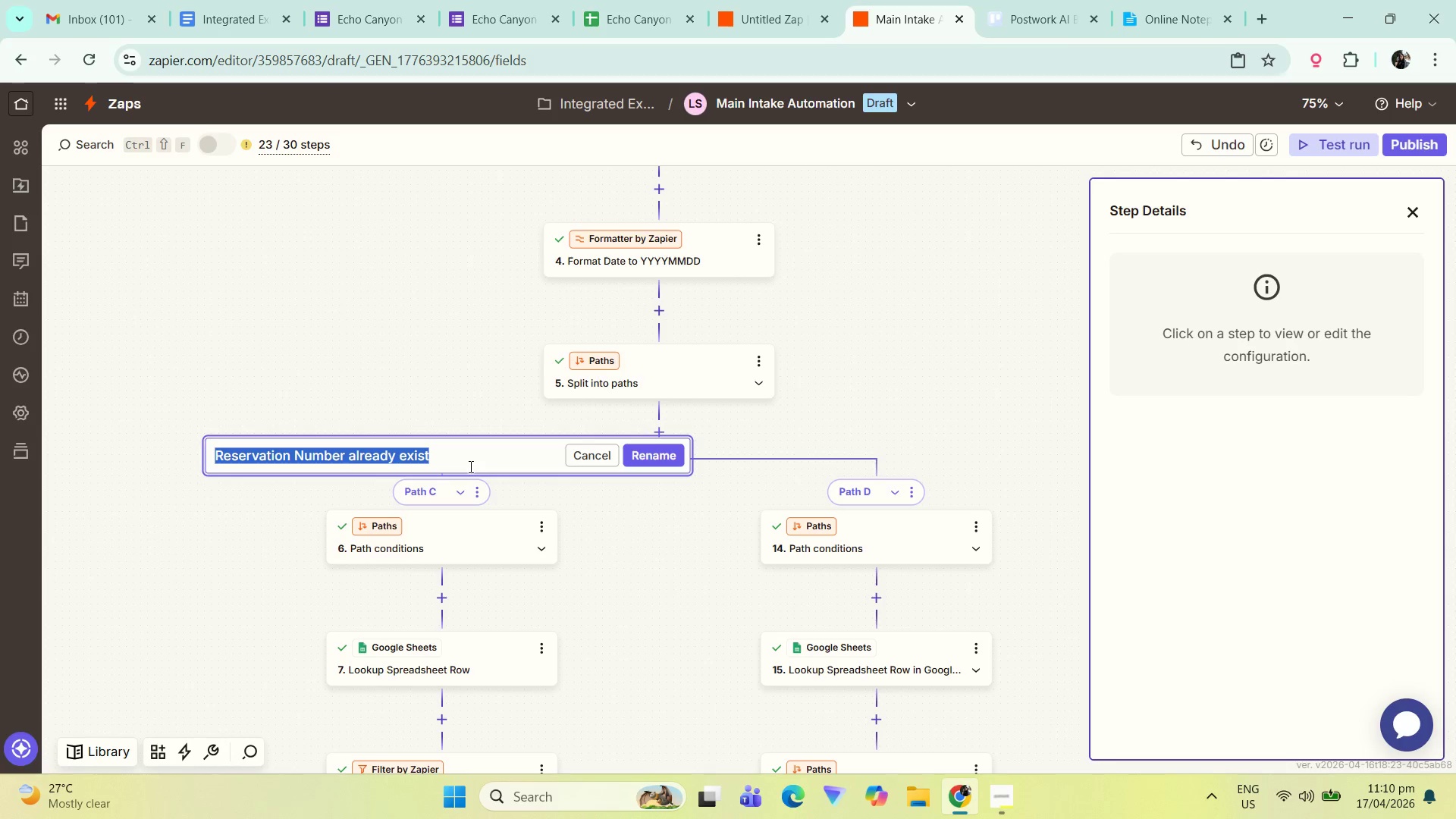 
key(Control+C)
 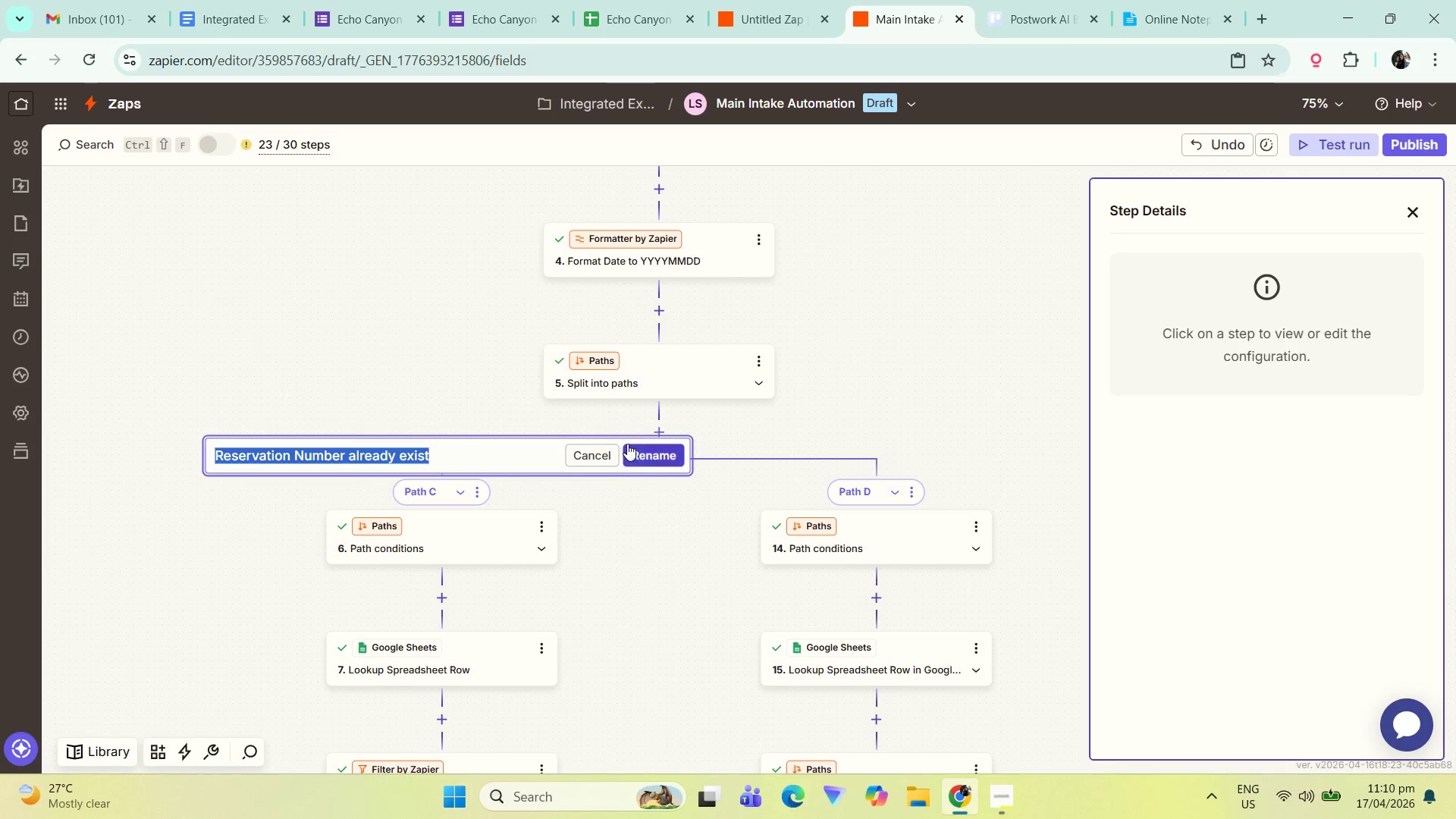 
left_click([650, 447])
 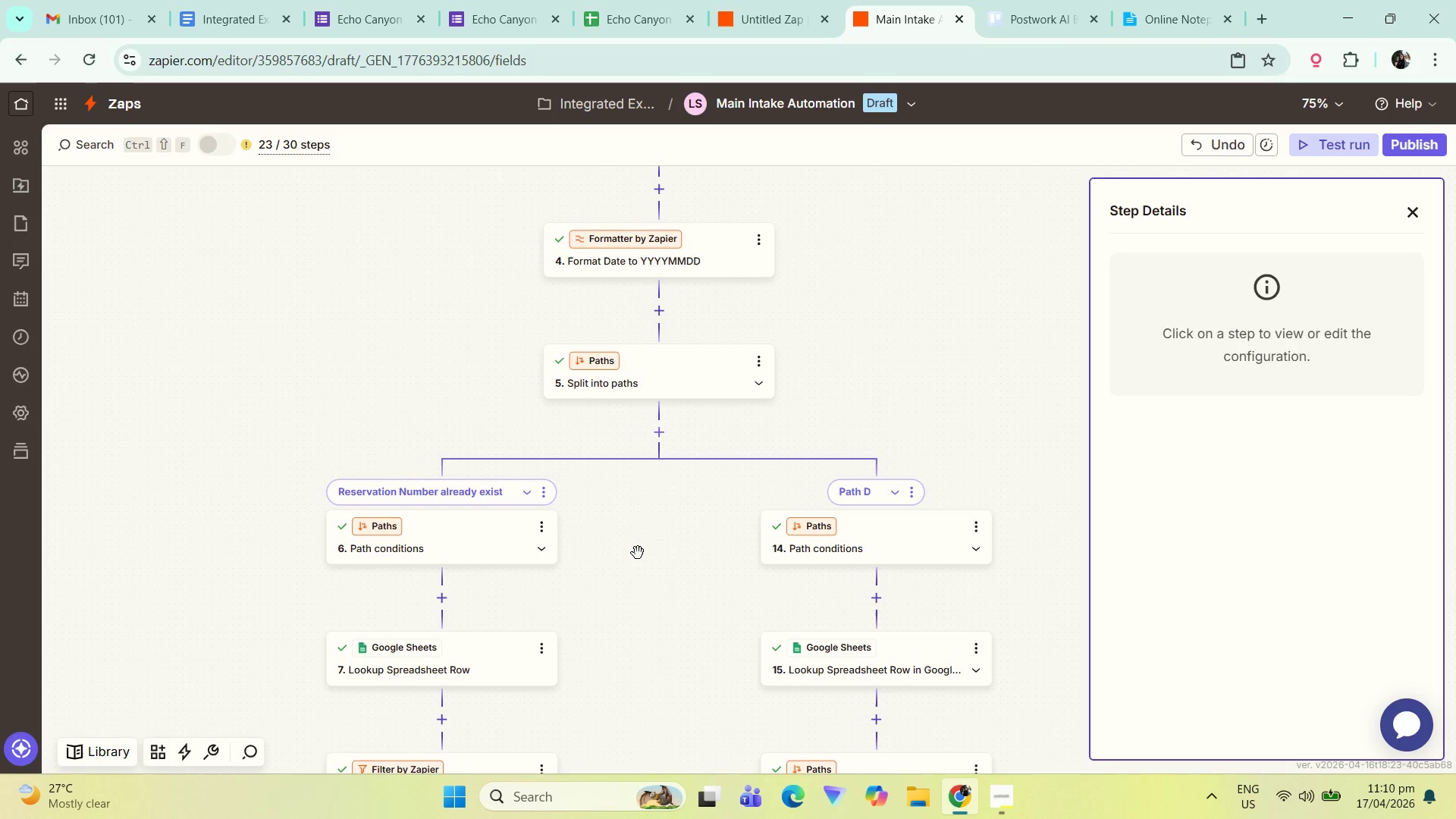 
left_click_drag(start_coordinate=[632, 548], to_coordinate=[577, 529])
 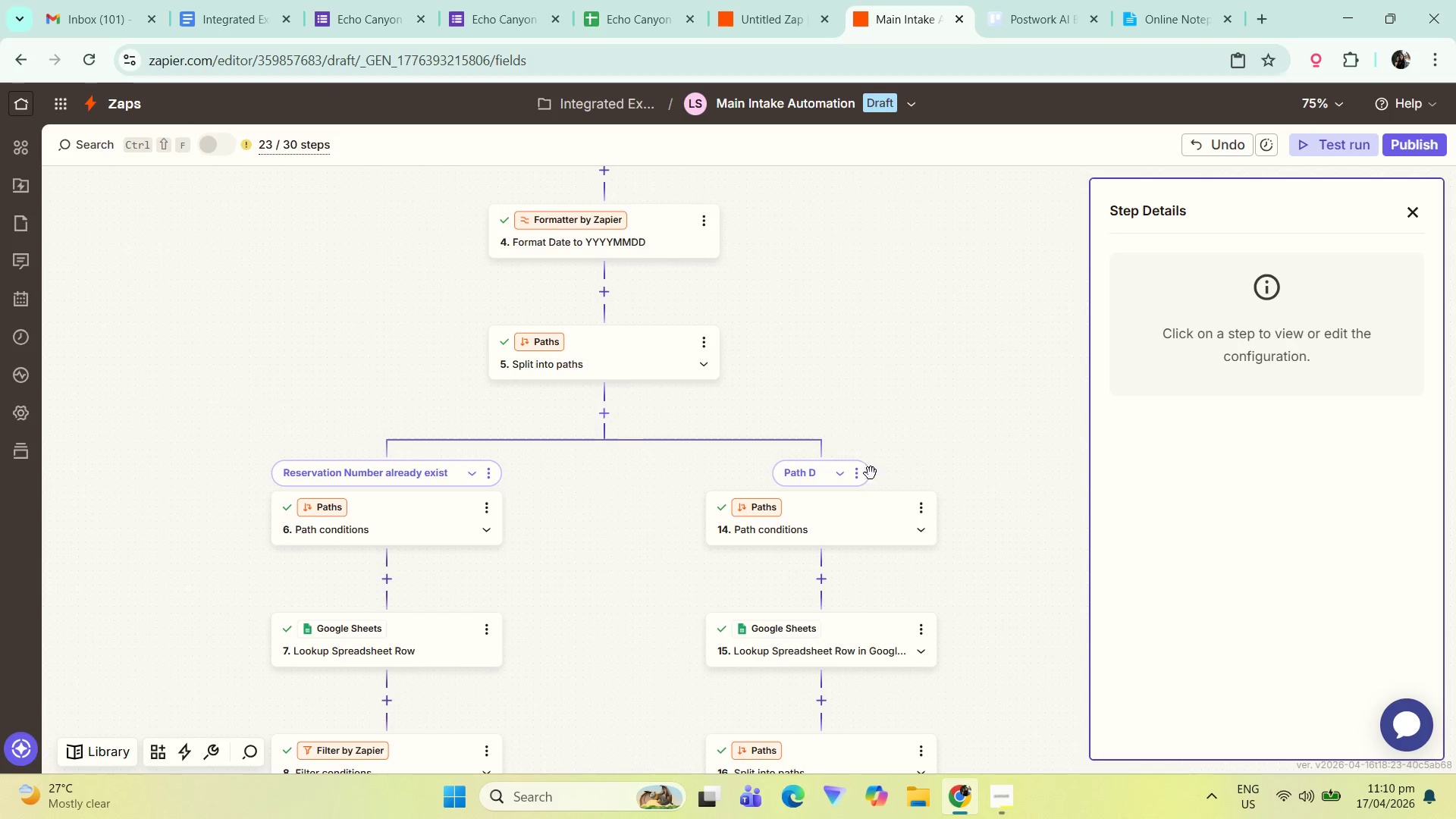 
left_click([857, 473])
 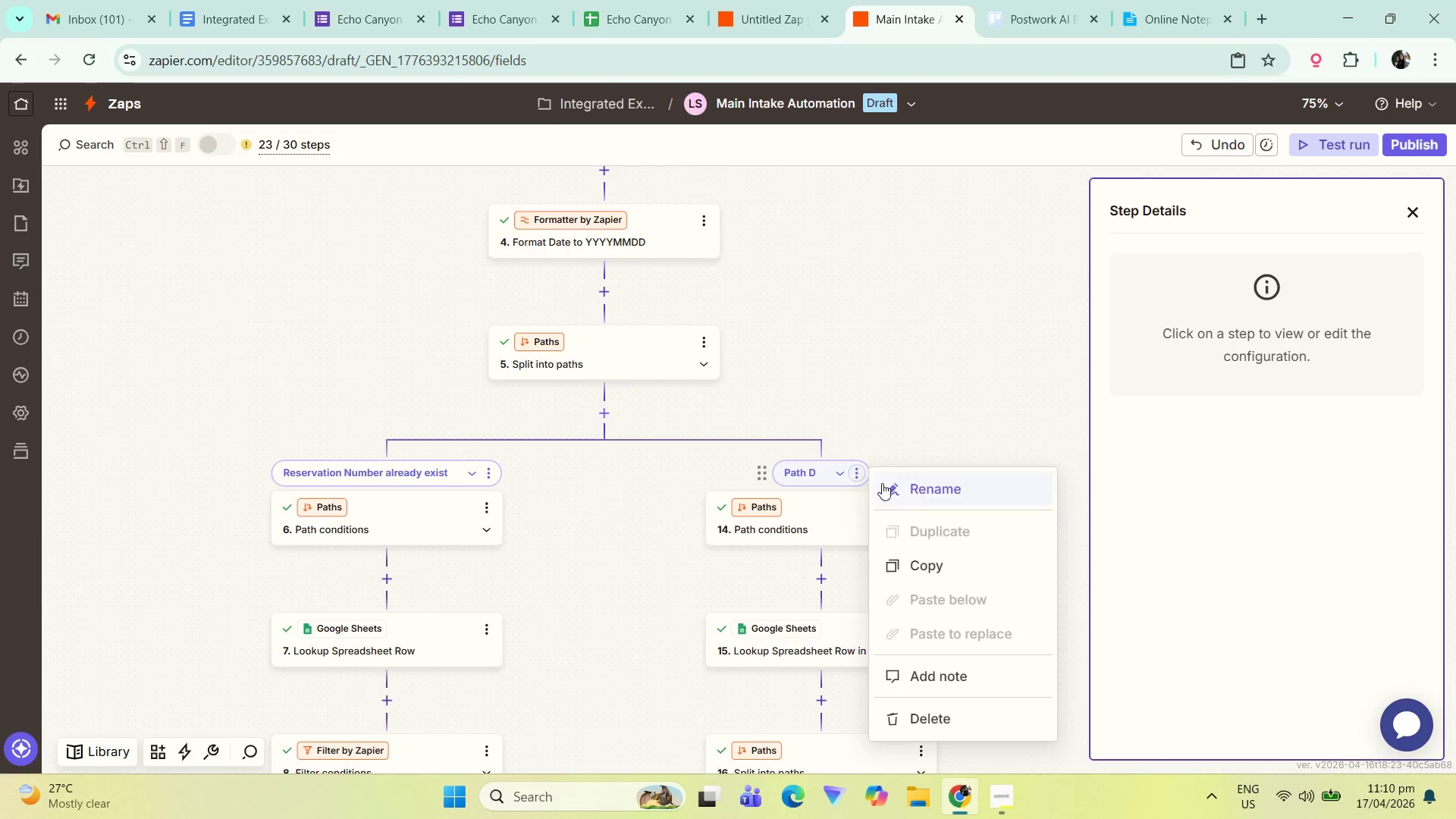 
left_click([912, 488])
 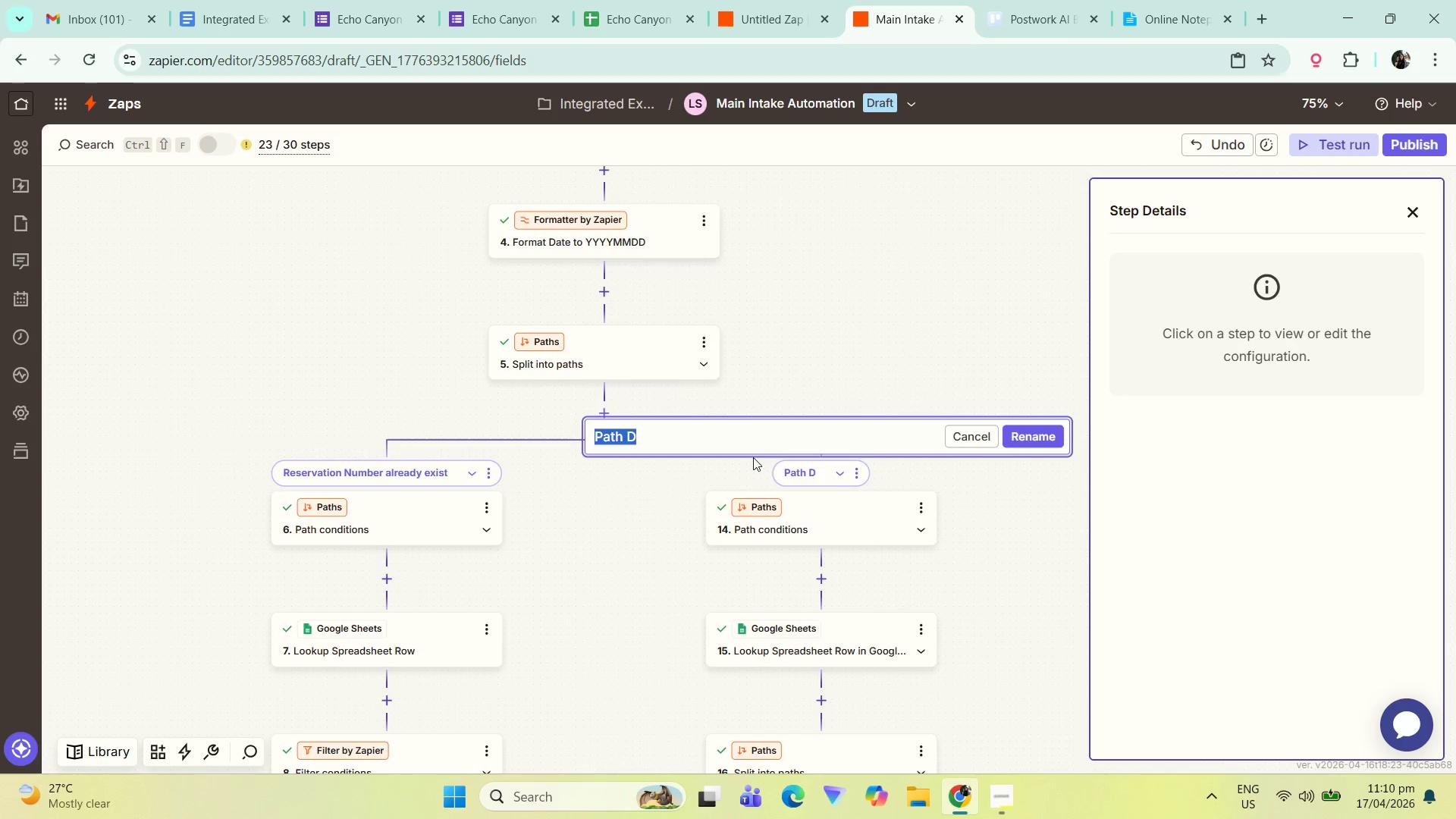 
hold_key(key=ControlLeft, duration=1.02)
 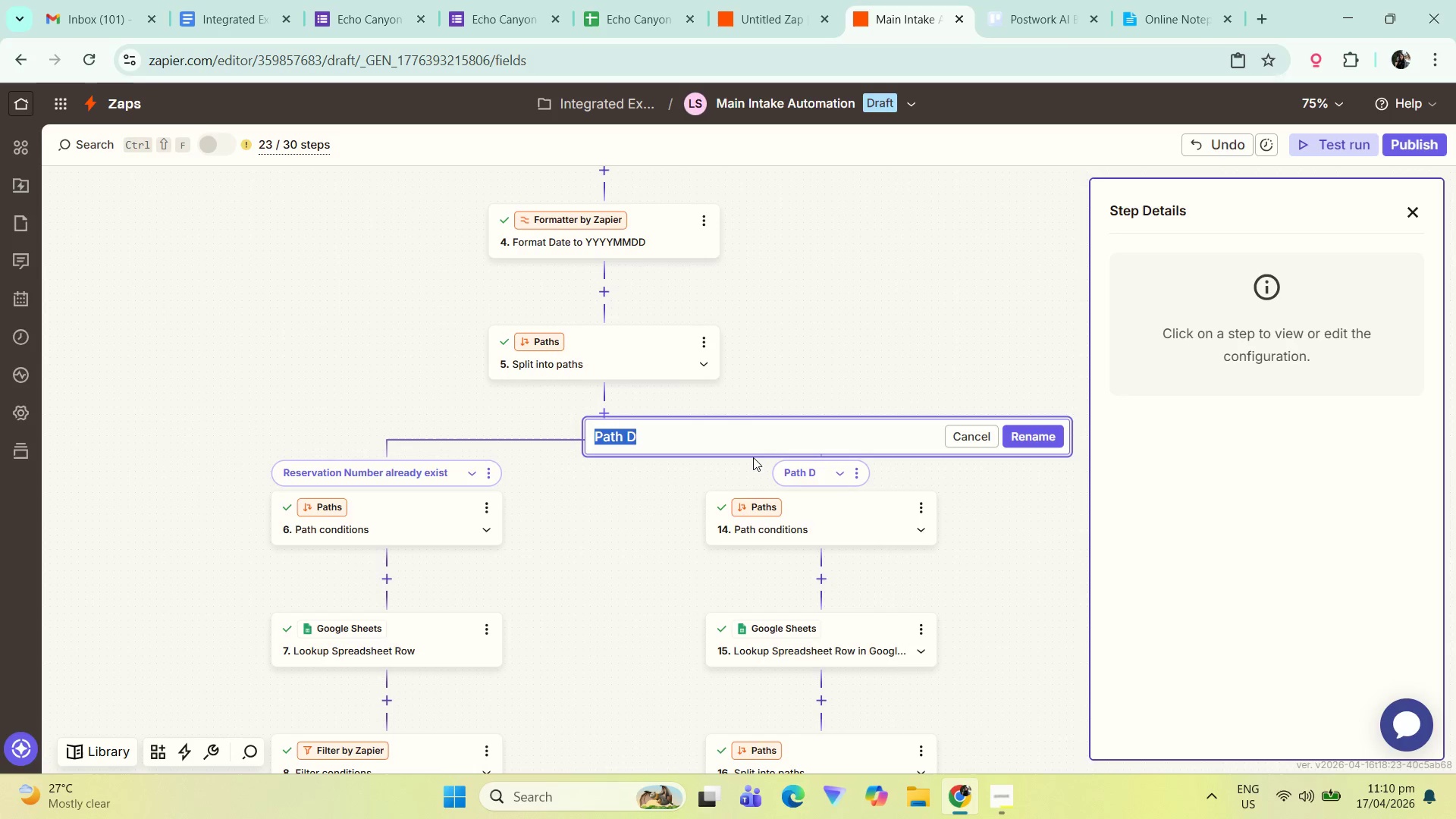 
type(New REq)
key(Backspace)
key(Backspace)
type(quest)
key(Backspace)
key(Backspace)
key(Backspace)
key(Backspace)
key(Backspace)
type(q)
key(Backspace)
type(equest )
 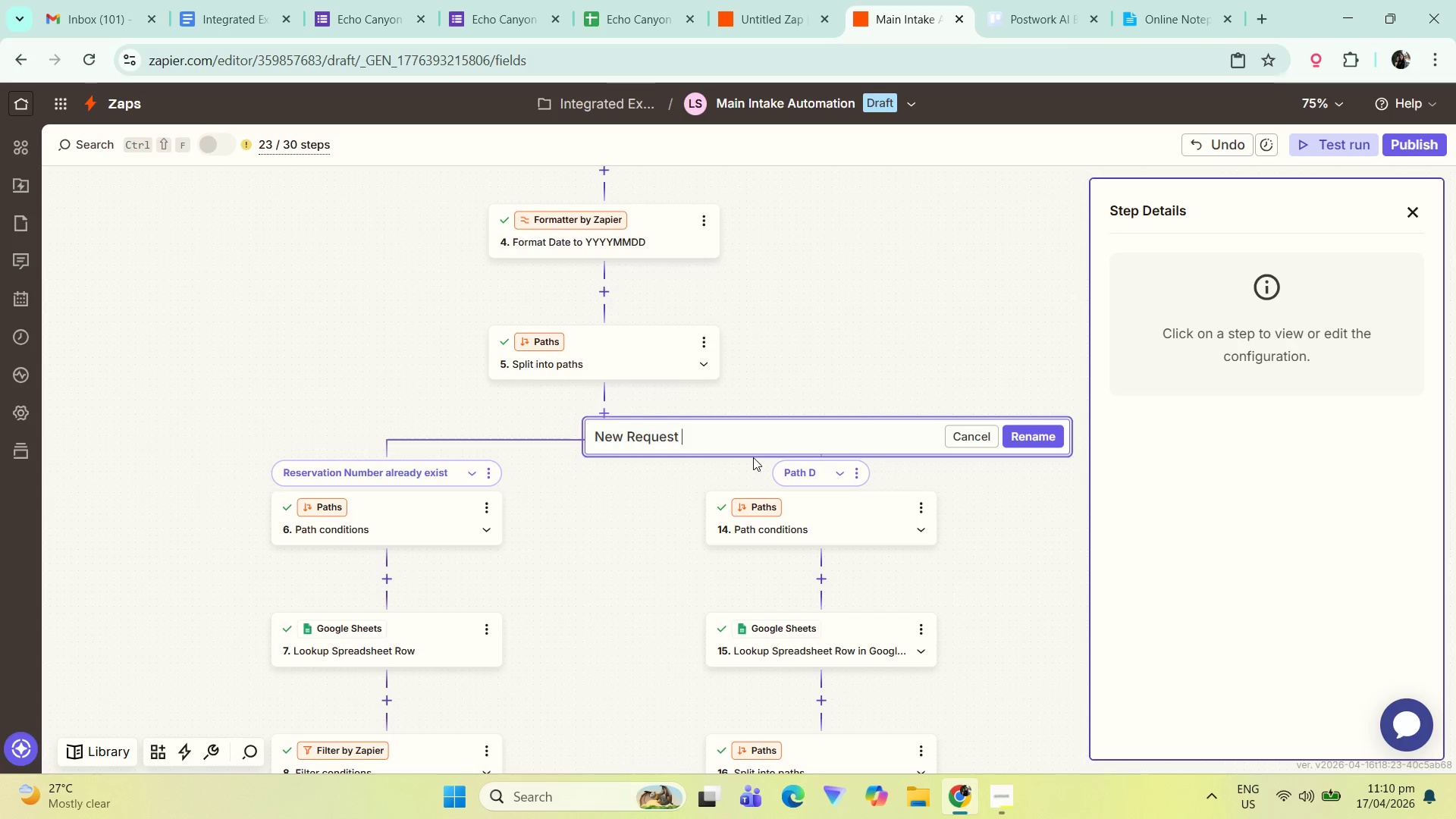 
type(has been submitted)
 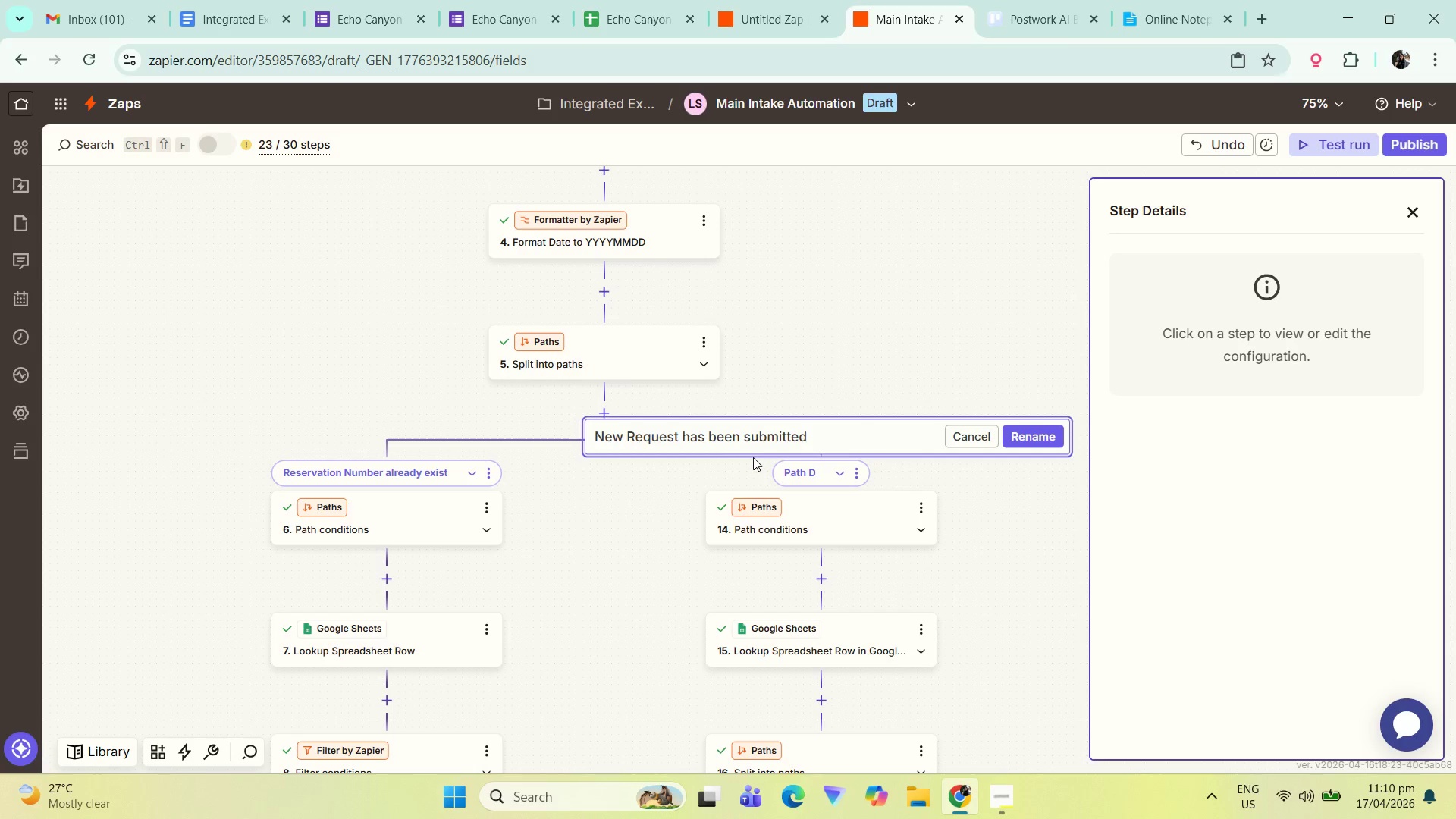 
key(Control+A)
 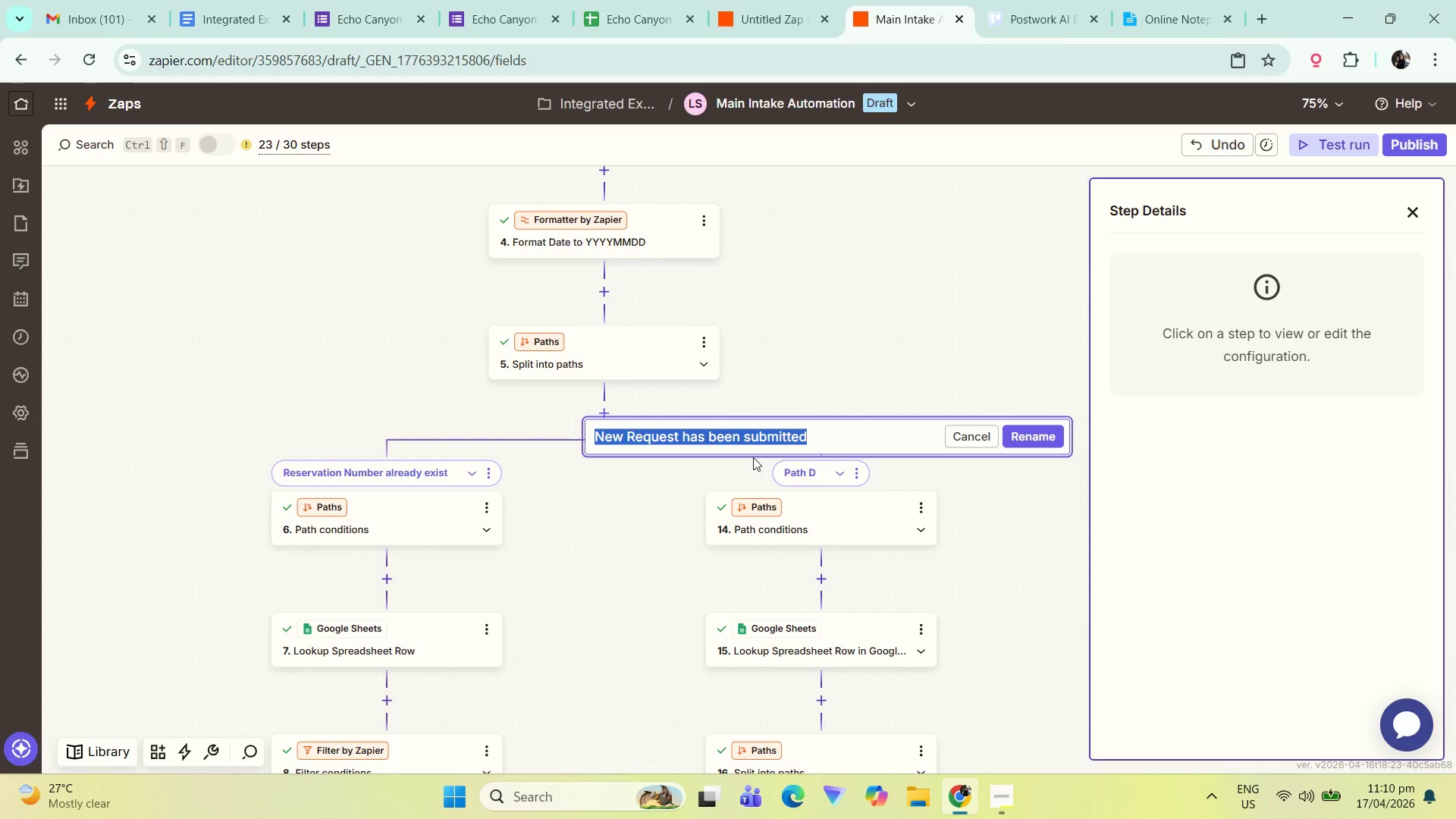 
key(ArrowRight)
 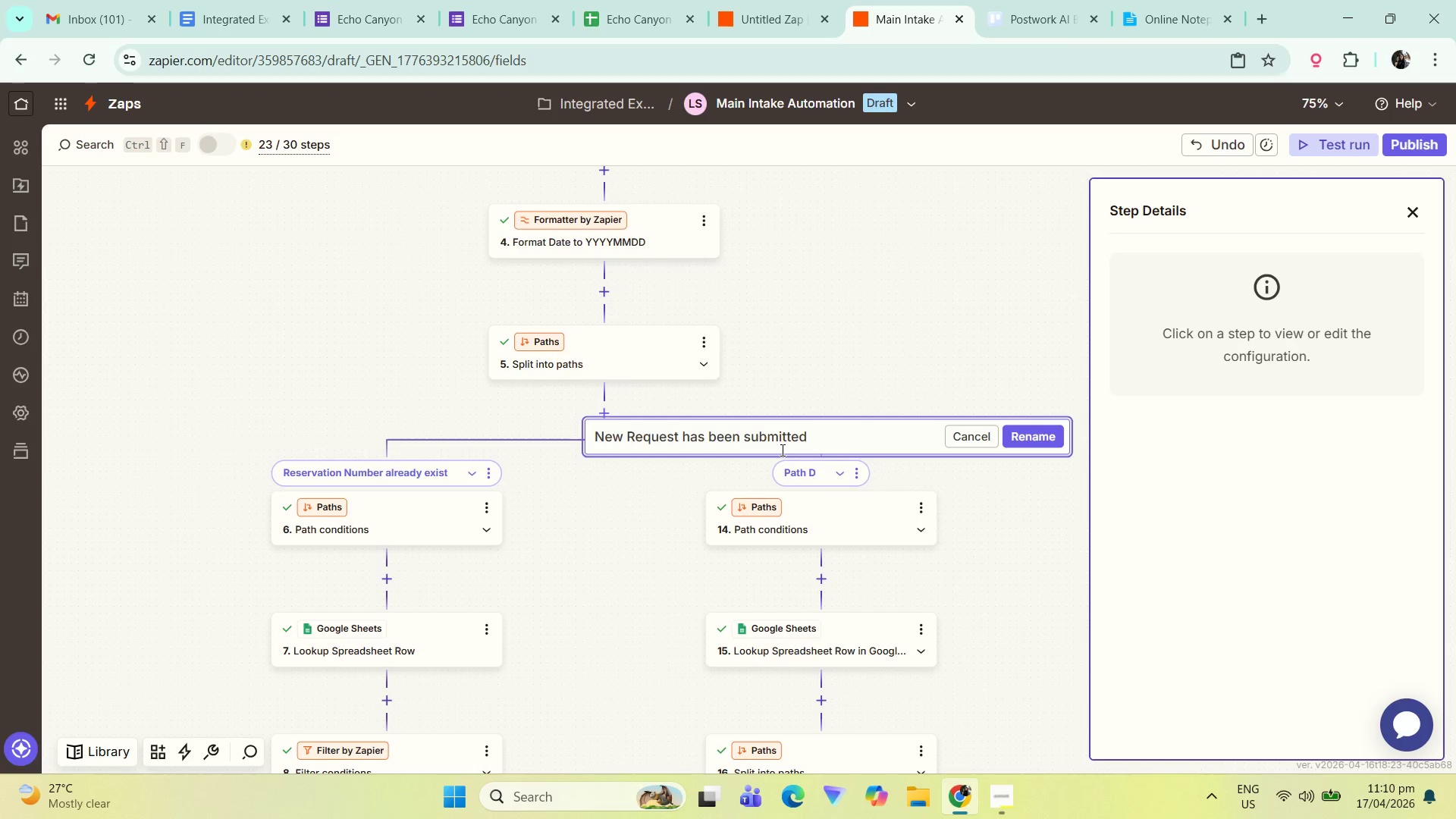 
wait(6.94)
 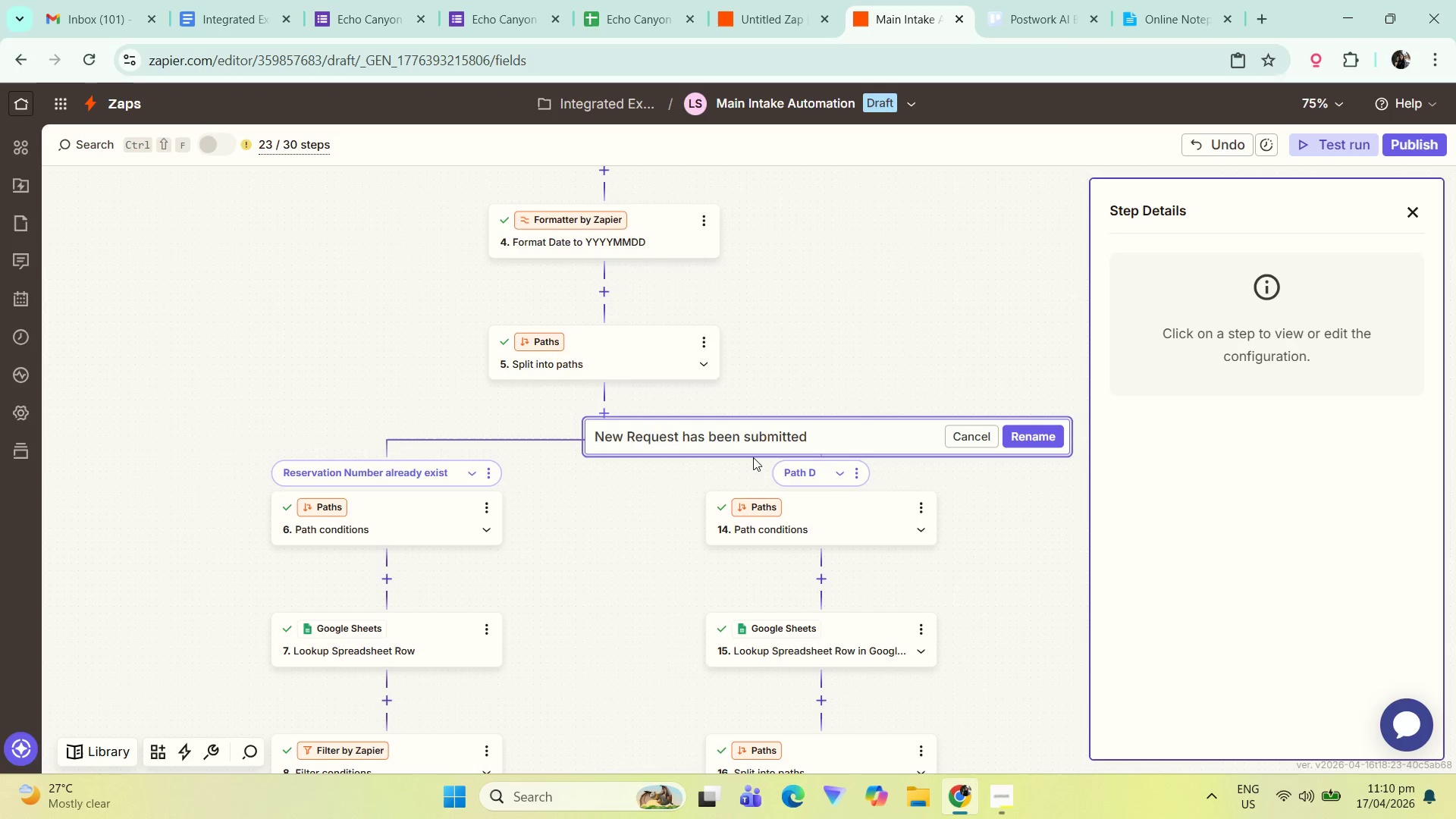 
left_click([1024, 438])
 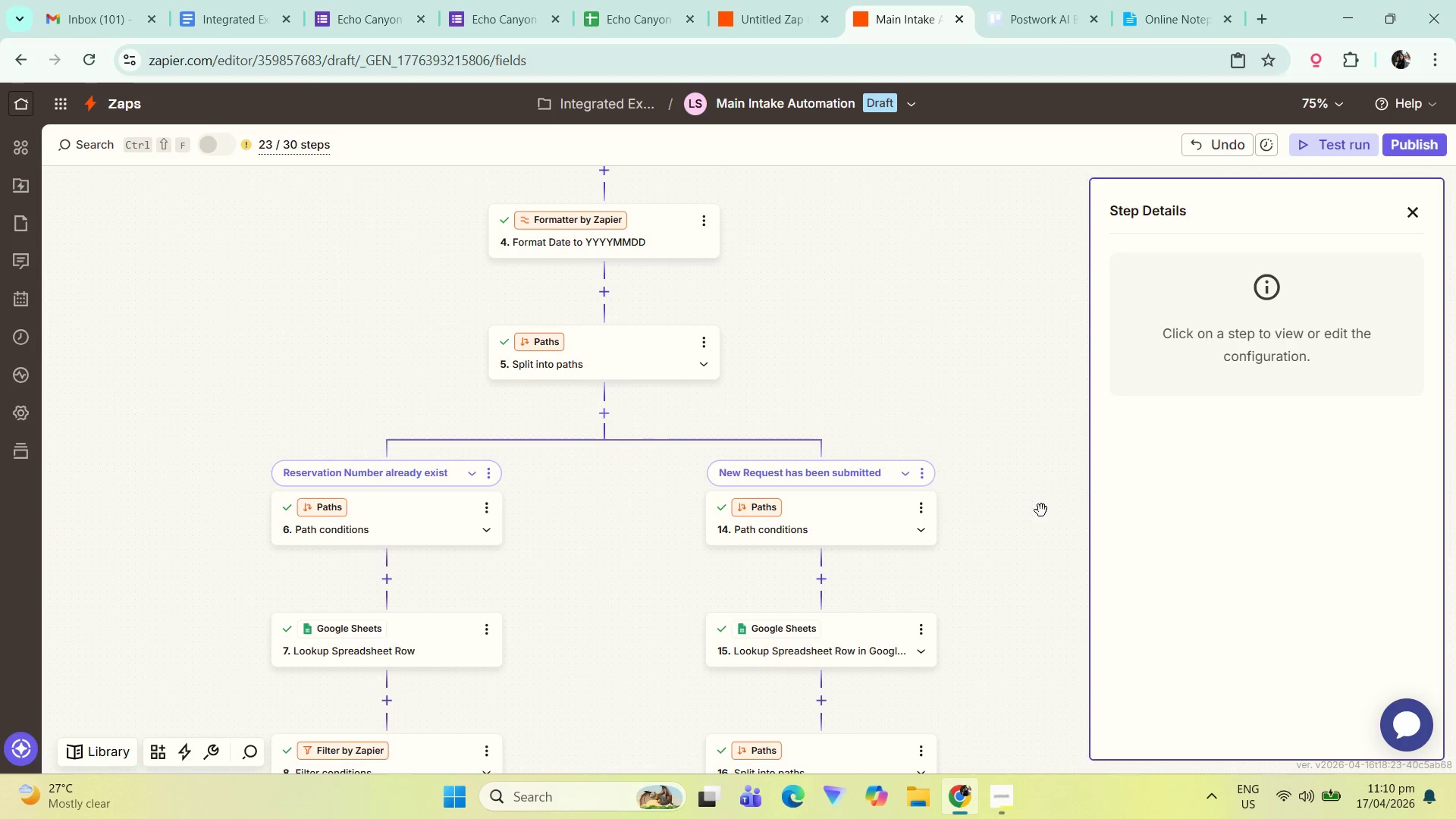 
left_click([1004, 531])
 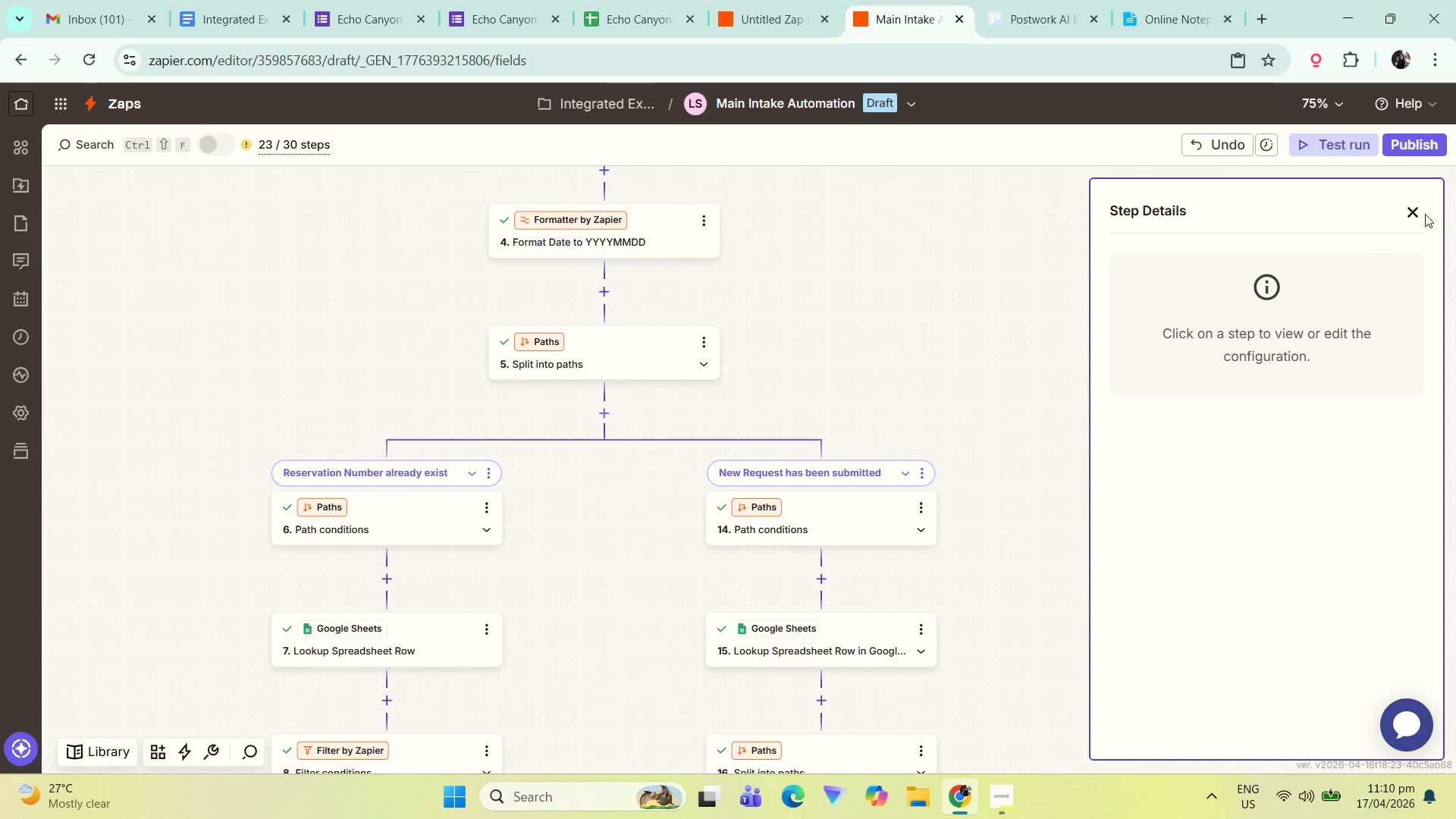 
left_click([1417, 200])
 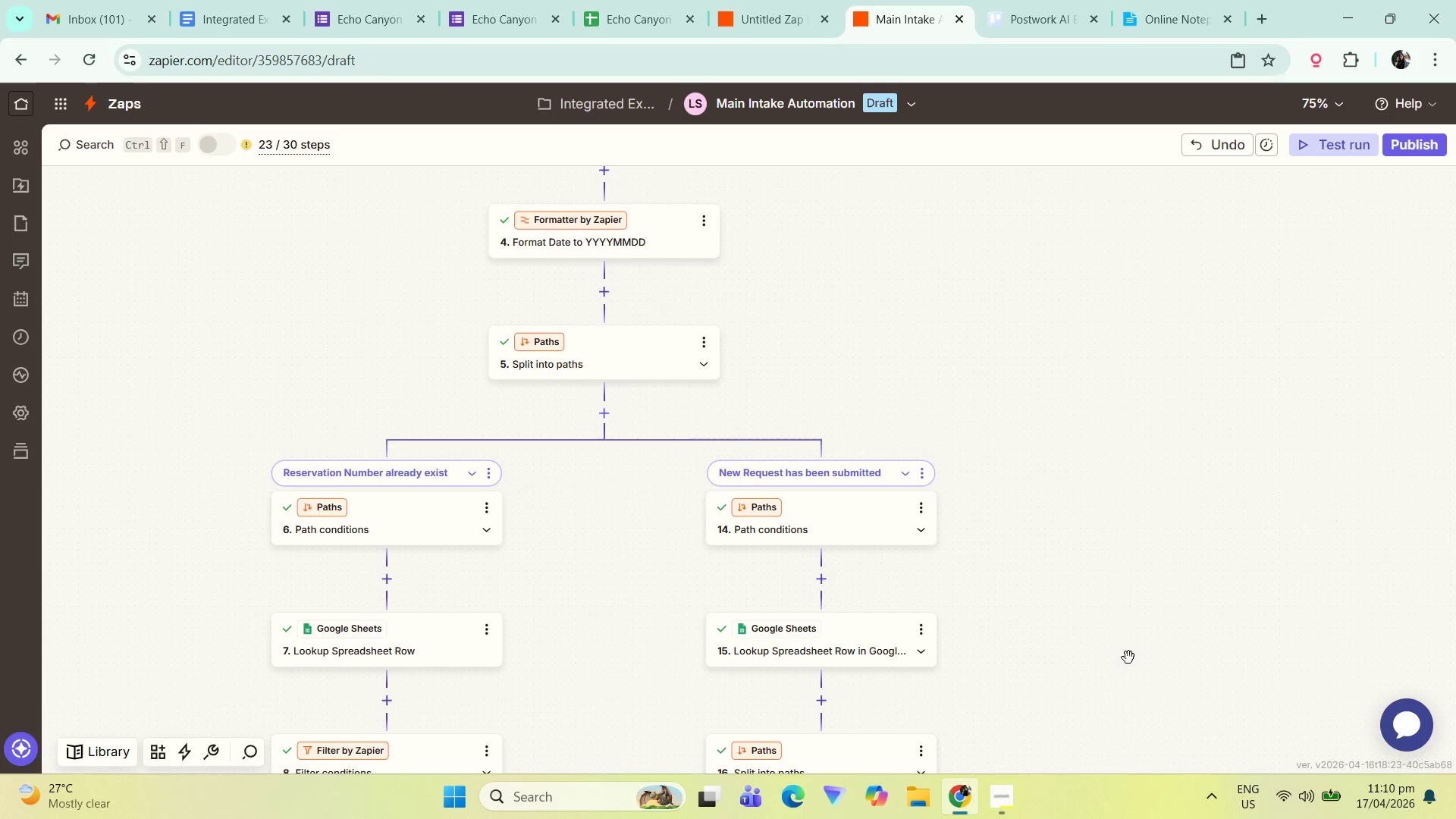 
left_click_drag(start_coordinate=[1134, 657], to_coordinate=[1095, 329])
 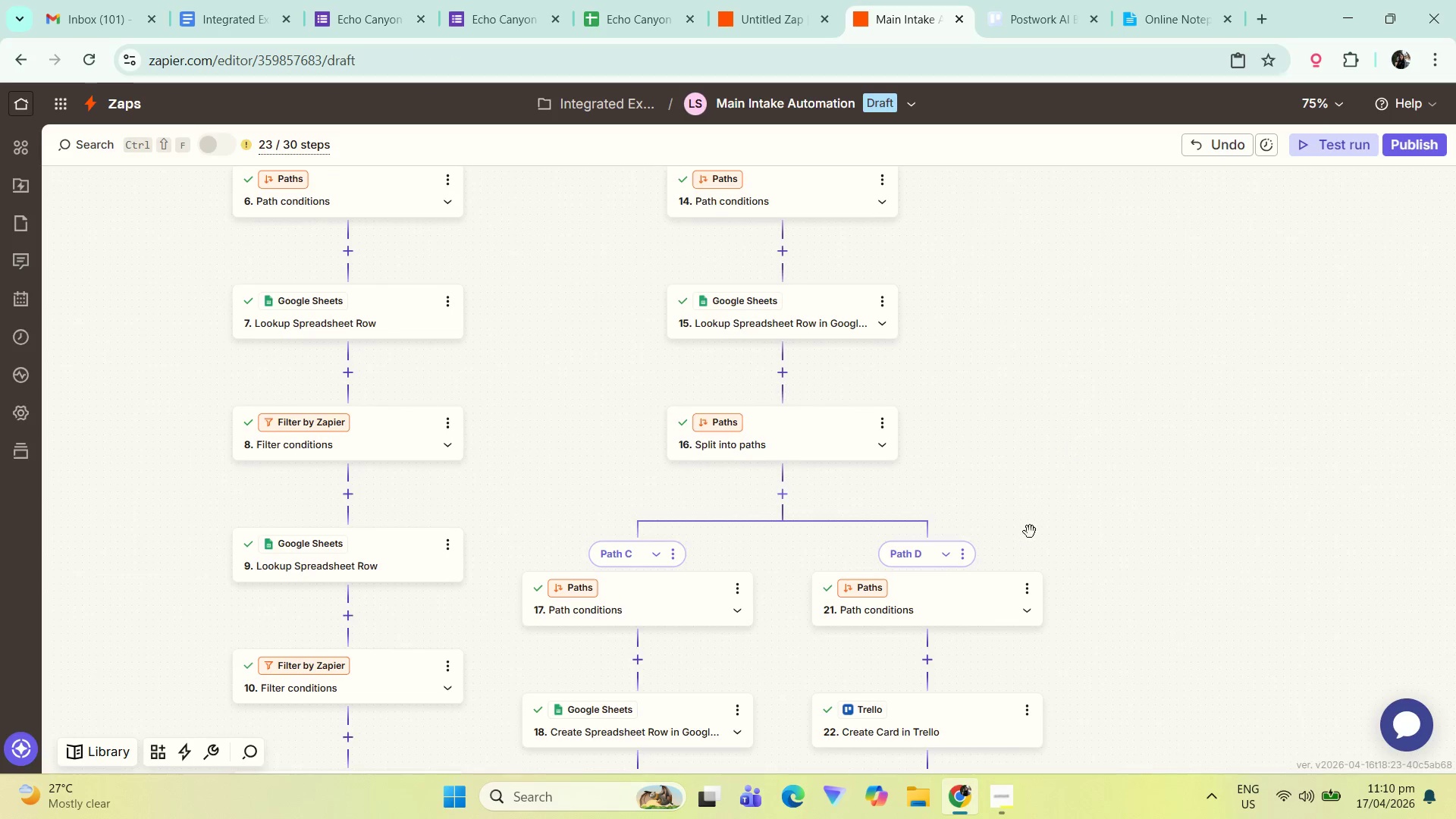 
left_click_drag(start_coordinate=[1044, 487], to_coordinate=[1063, 337])
 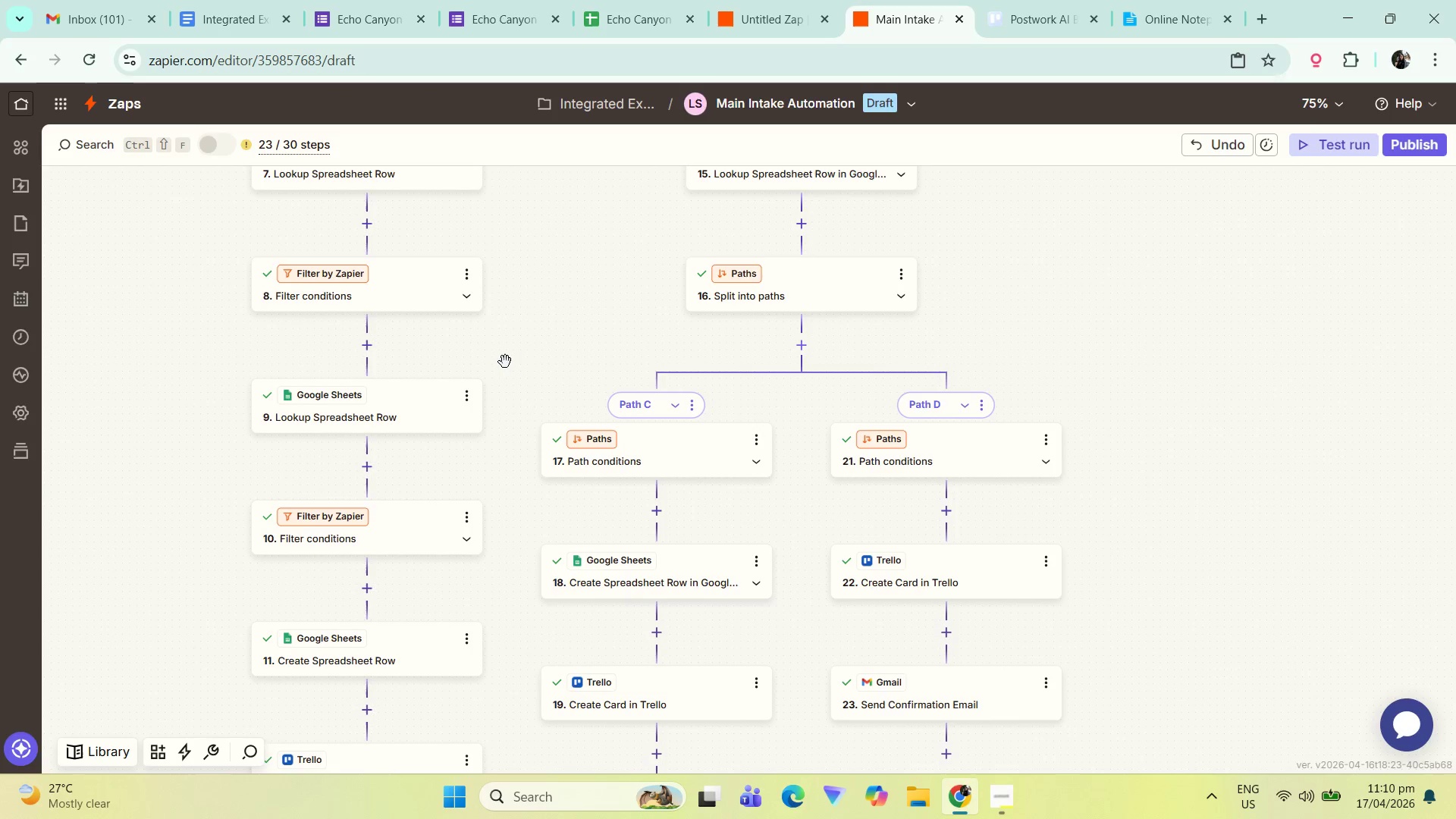 
left_click_drag(start_coordinate=[522, 370], to_coordinate=[530, 419])
 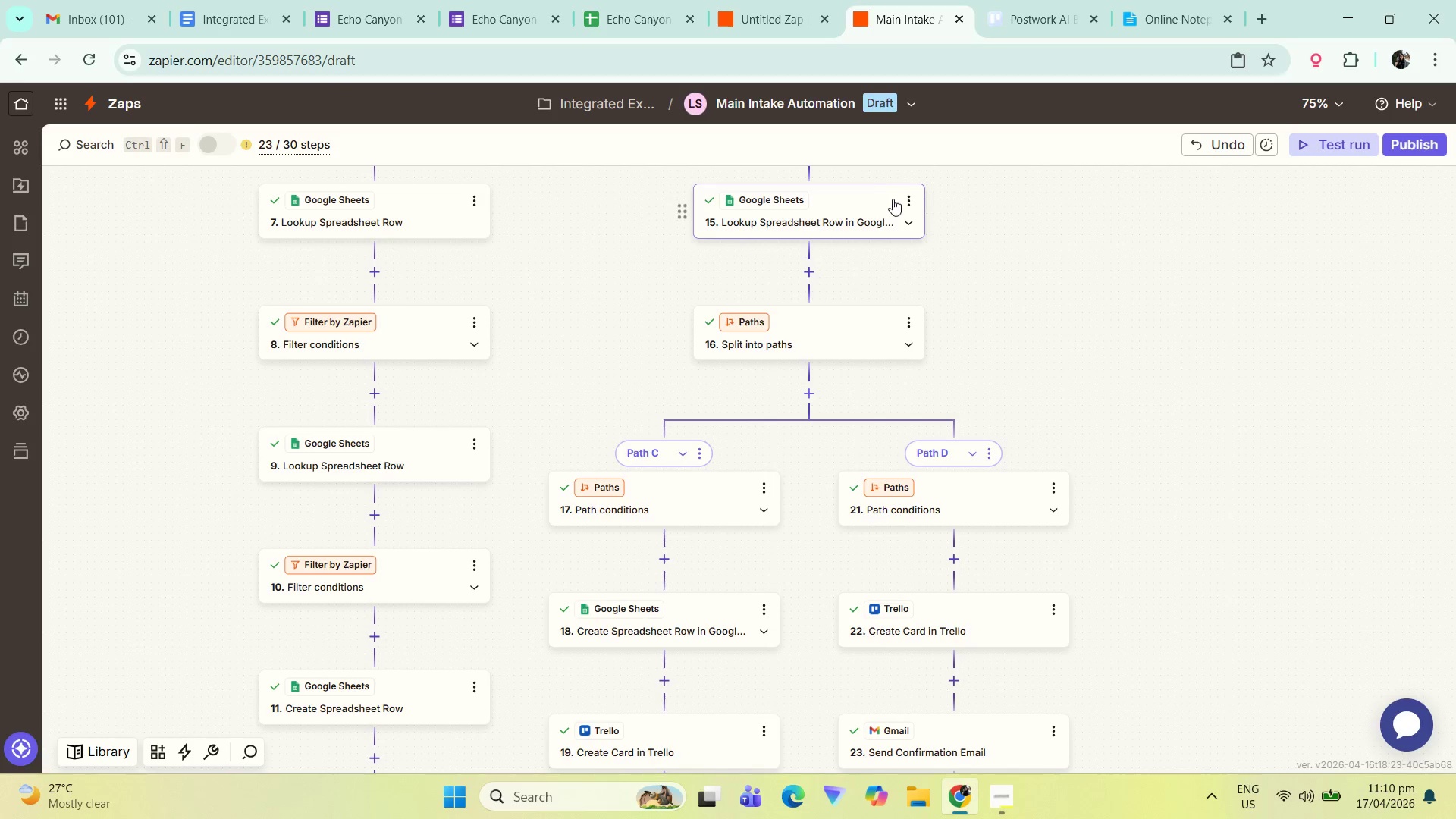 
left_click_drag(start_coordinate=[1028, 260], to_coordinate=[993, 369])
 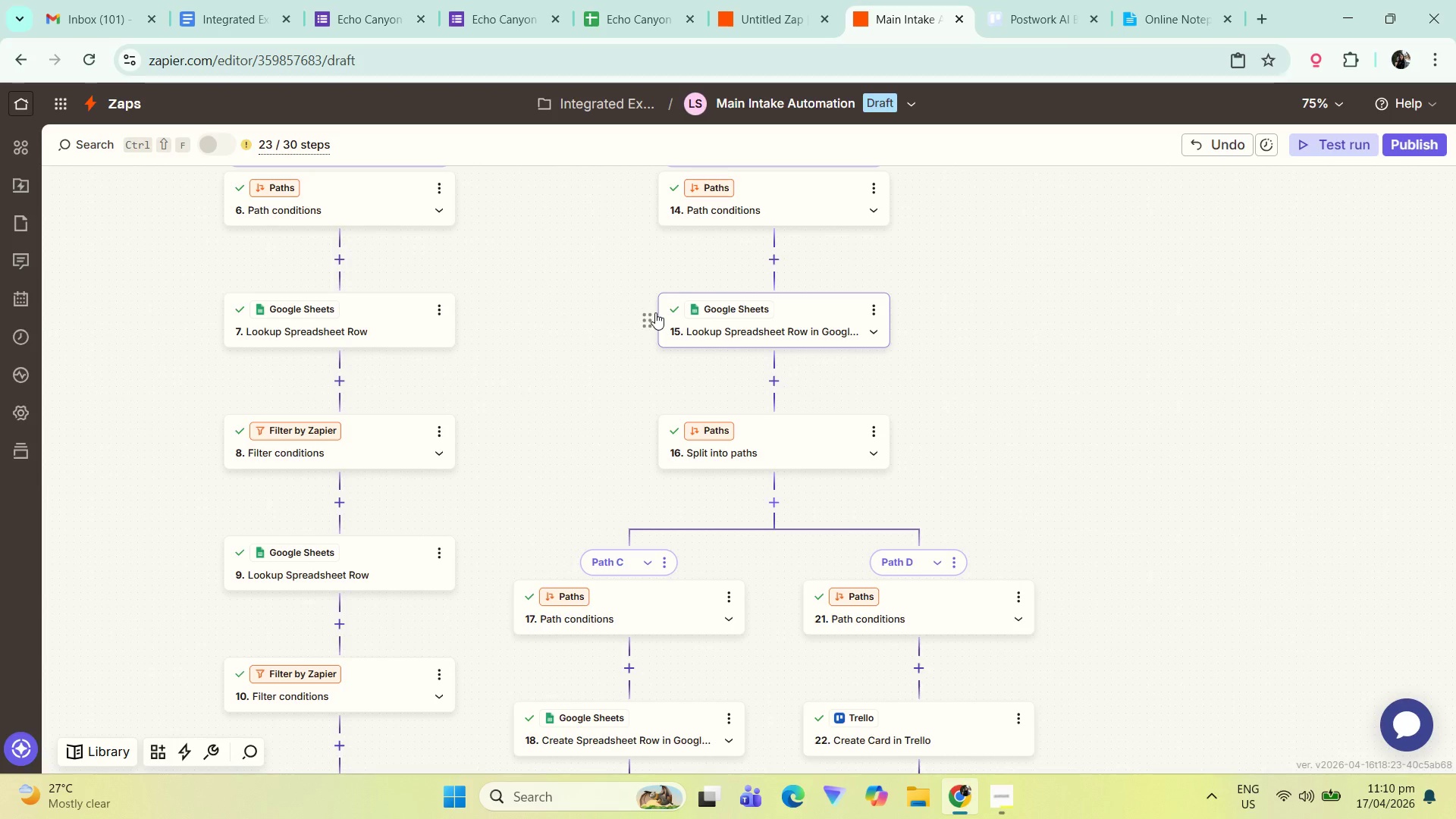 
left_click_drag(start_coordinate=[650, 322], to_coordinate=[634, 322])
 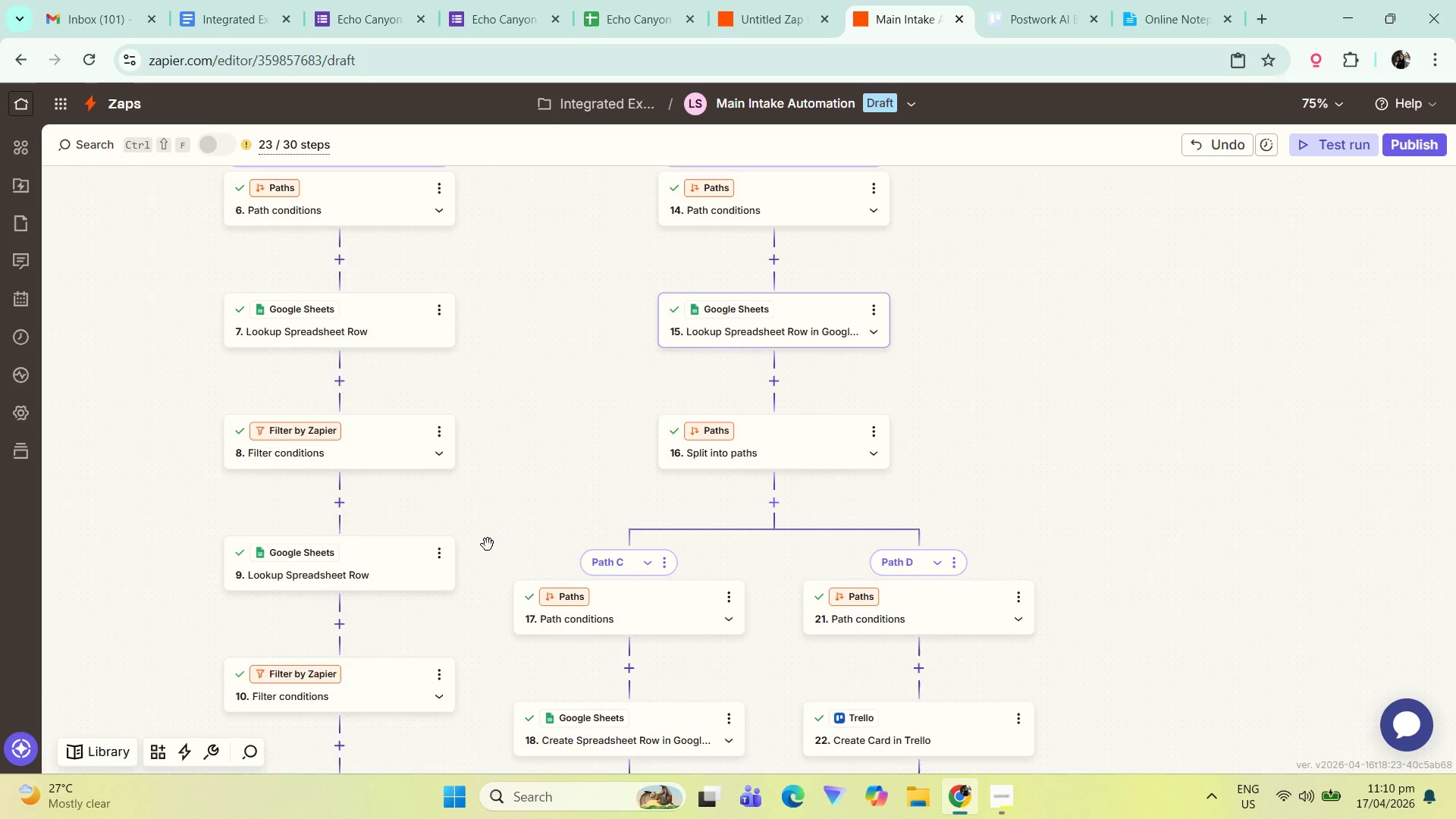 
left_click_drag(start_coordinate=[475, 607], to_coordinate=[452, 394])
 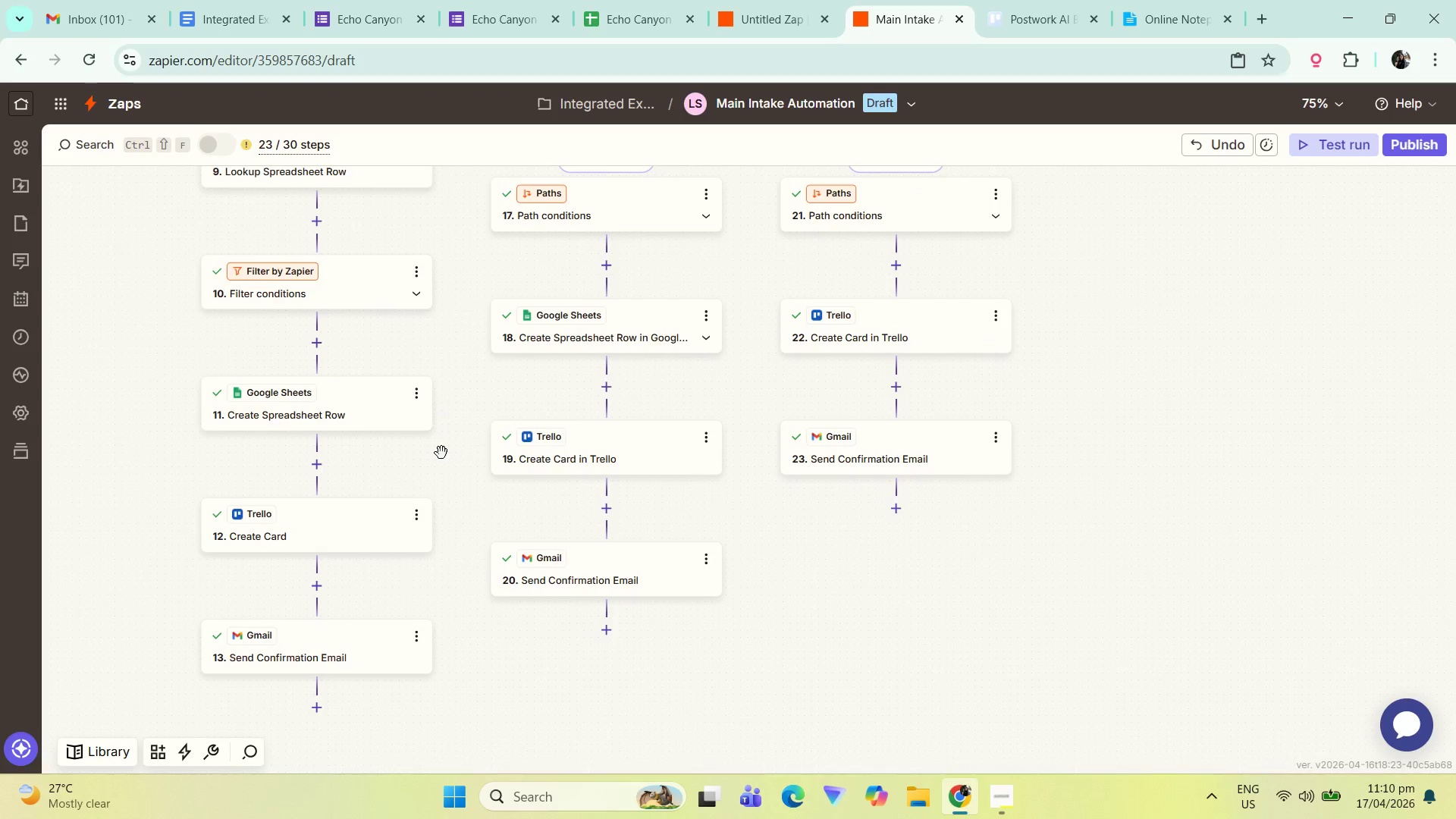 
scroll: coordinate [471, 572], scroll_direction: down, amount: 4.0
 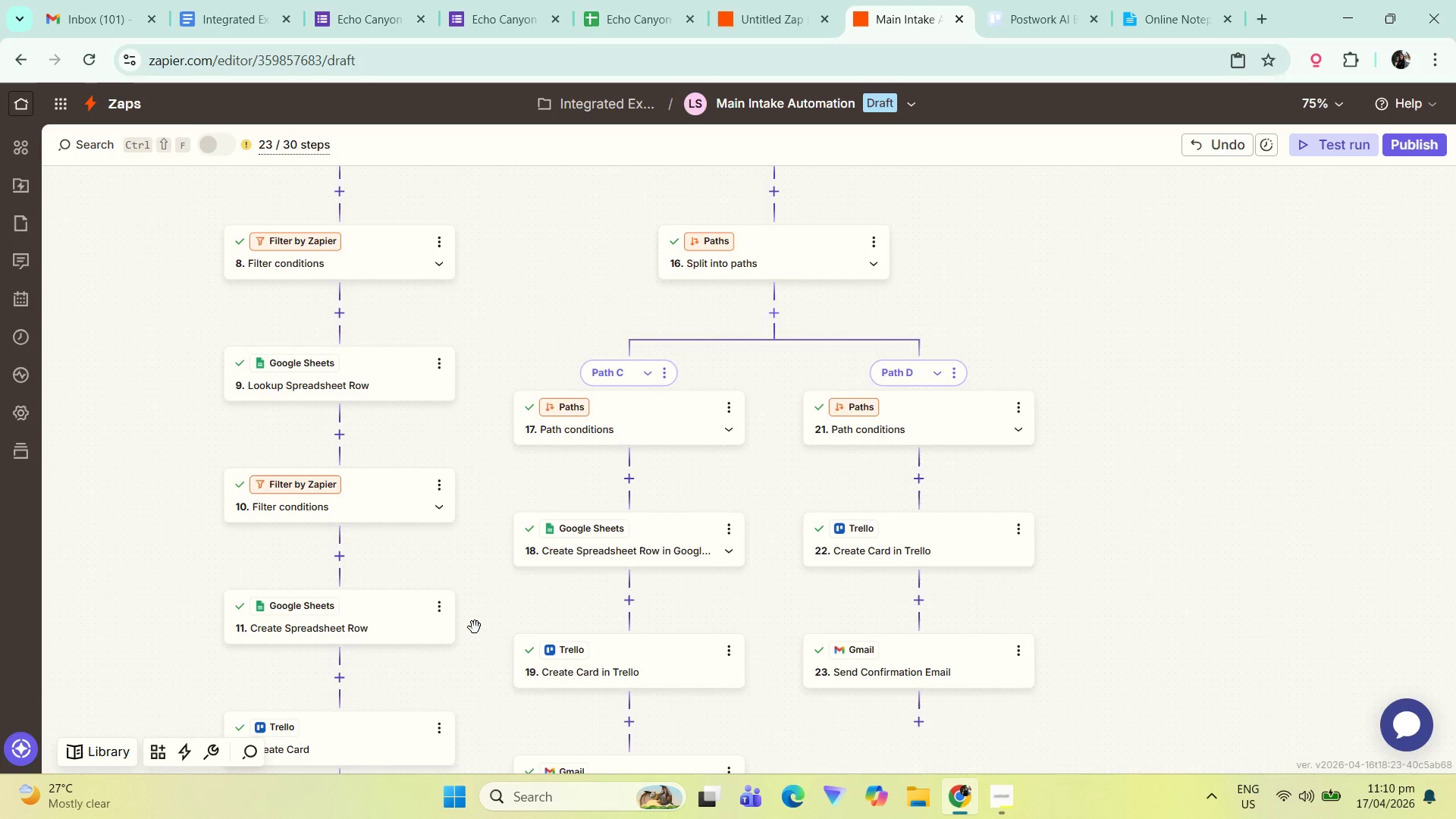 
hold_key(key=ControlLeft, duration=0.33)
 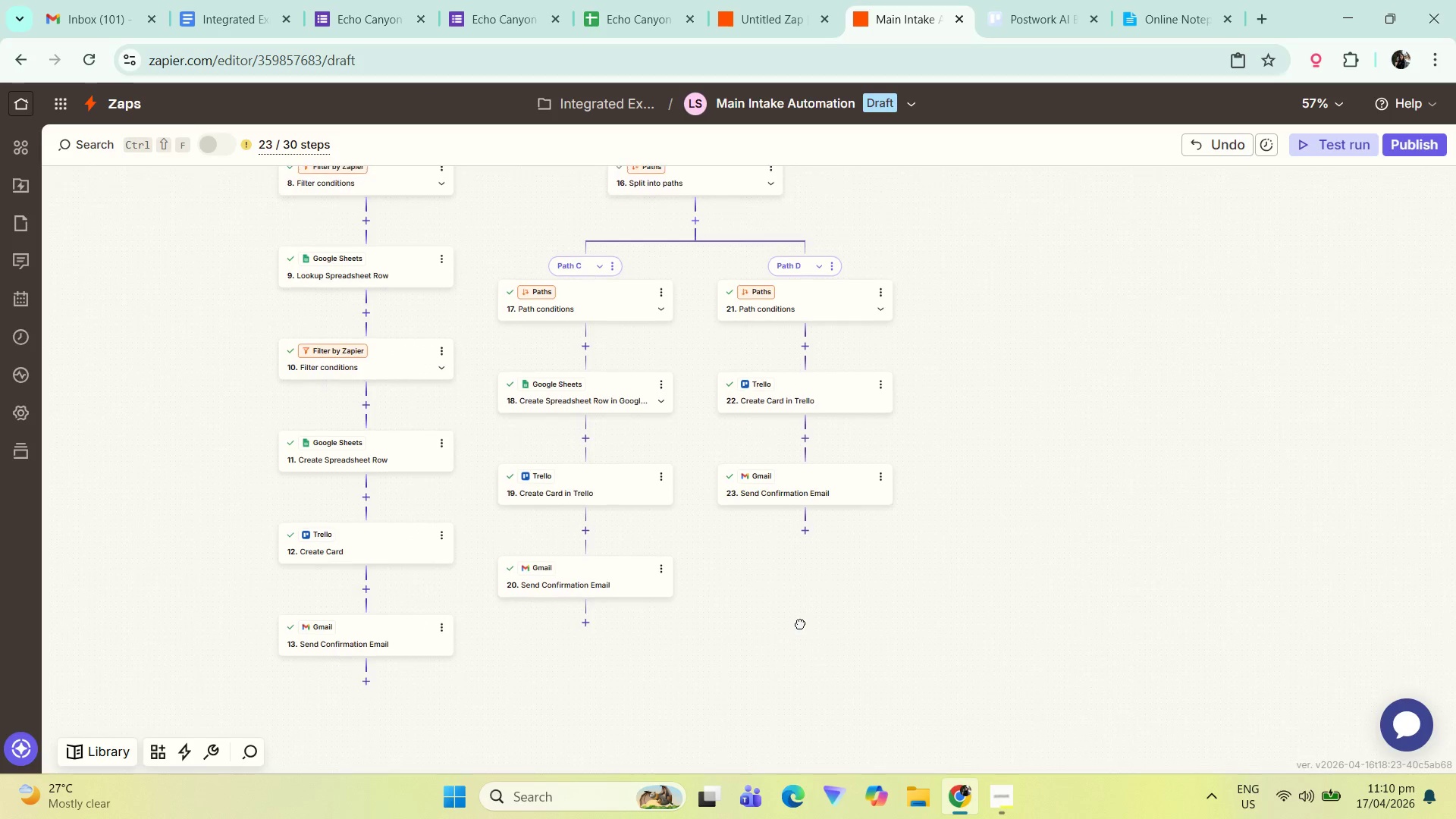 
left_click_drag(start_coordinate=[782, 587], to_coordinate=[800, 628])
 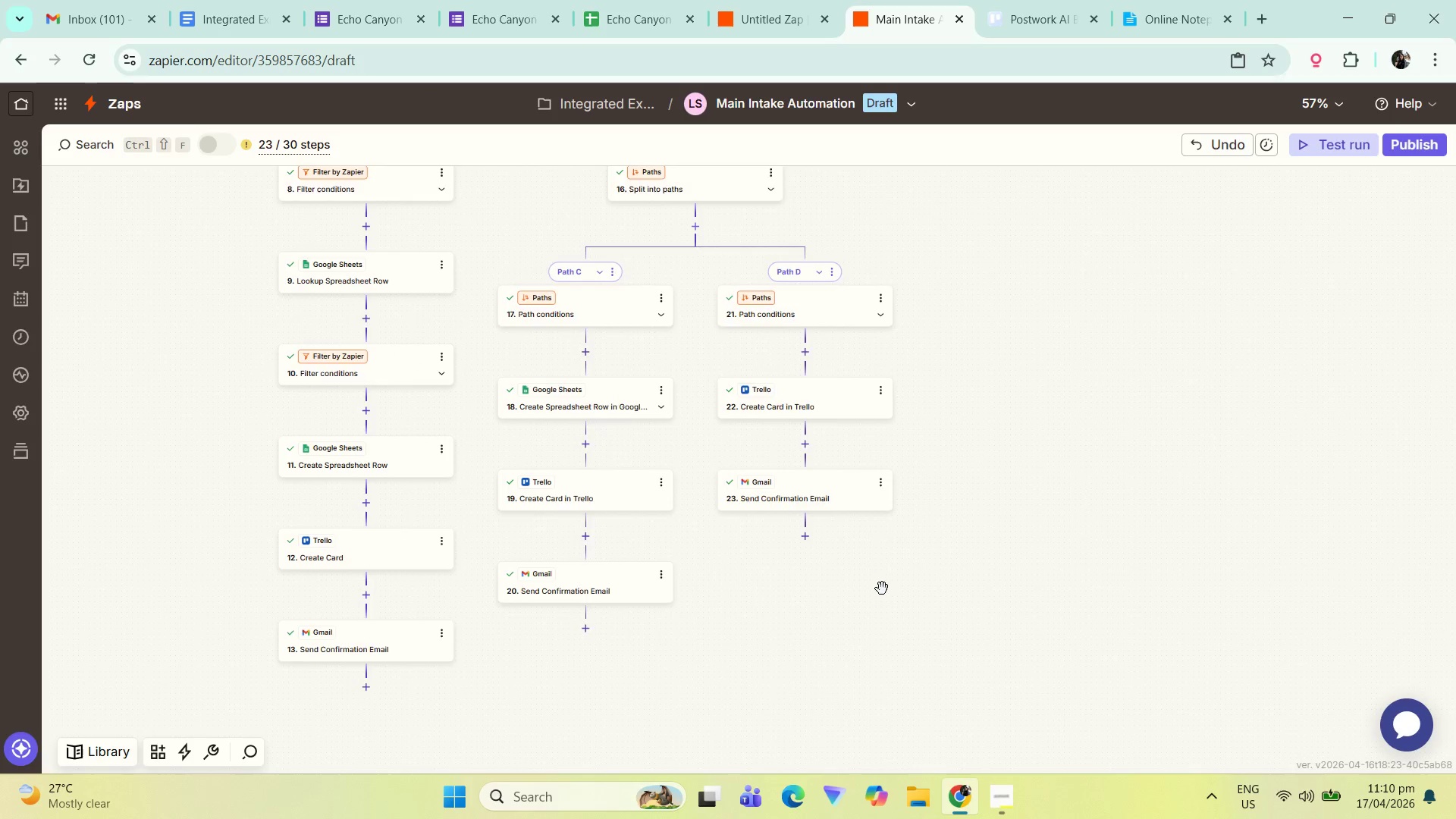 
scroll: coordinate [444, 456], scroll_direction: down, amount: 2.0
 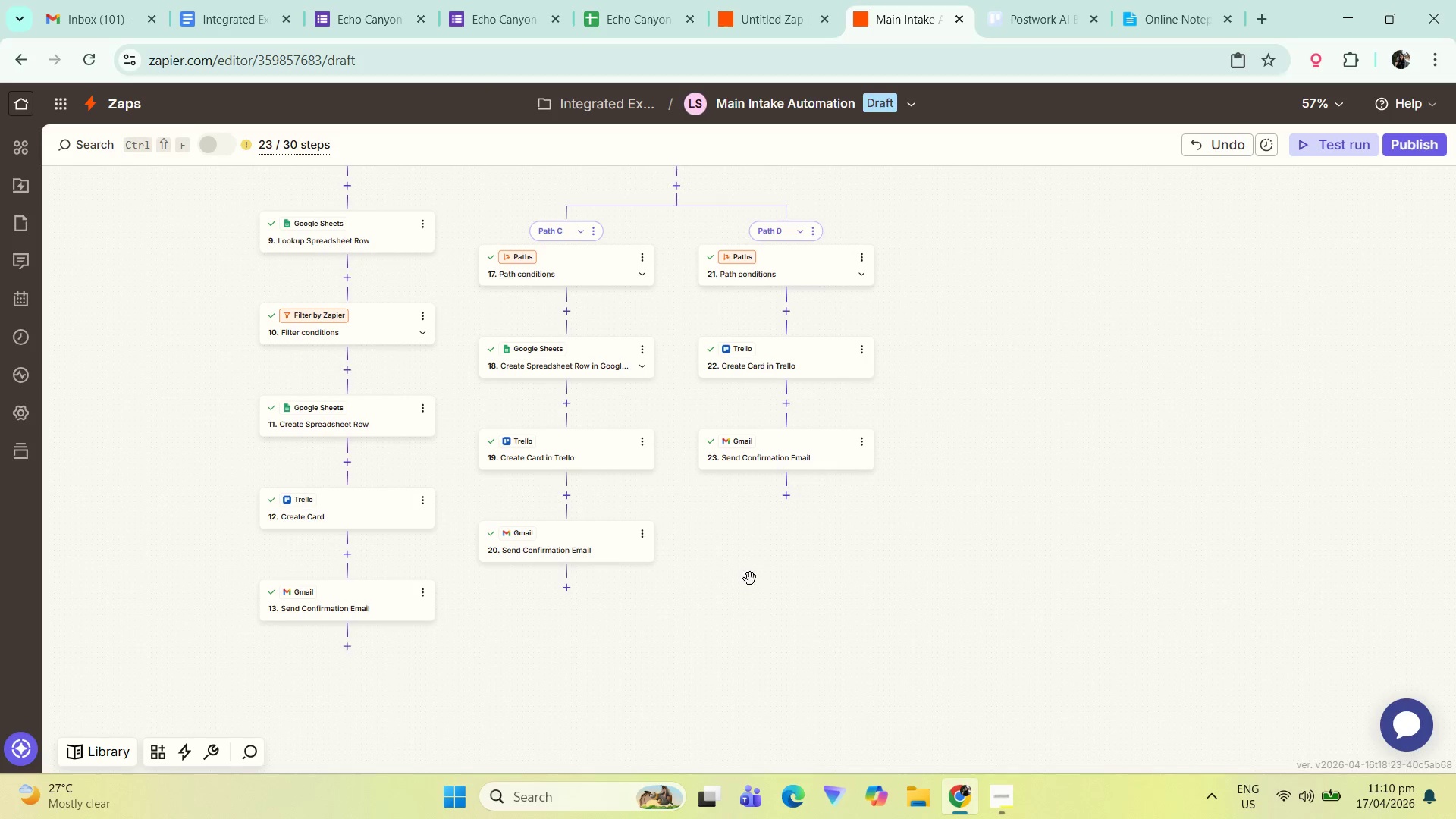 
left_click_drag(start_coordinate=[883, 597], to_coordinate=[888, 629])
 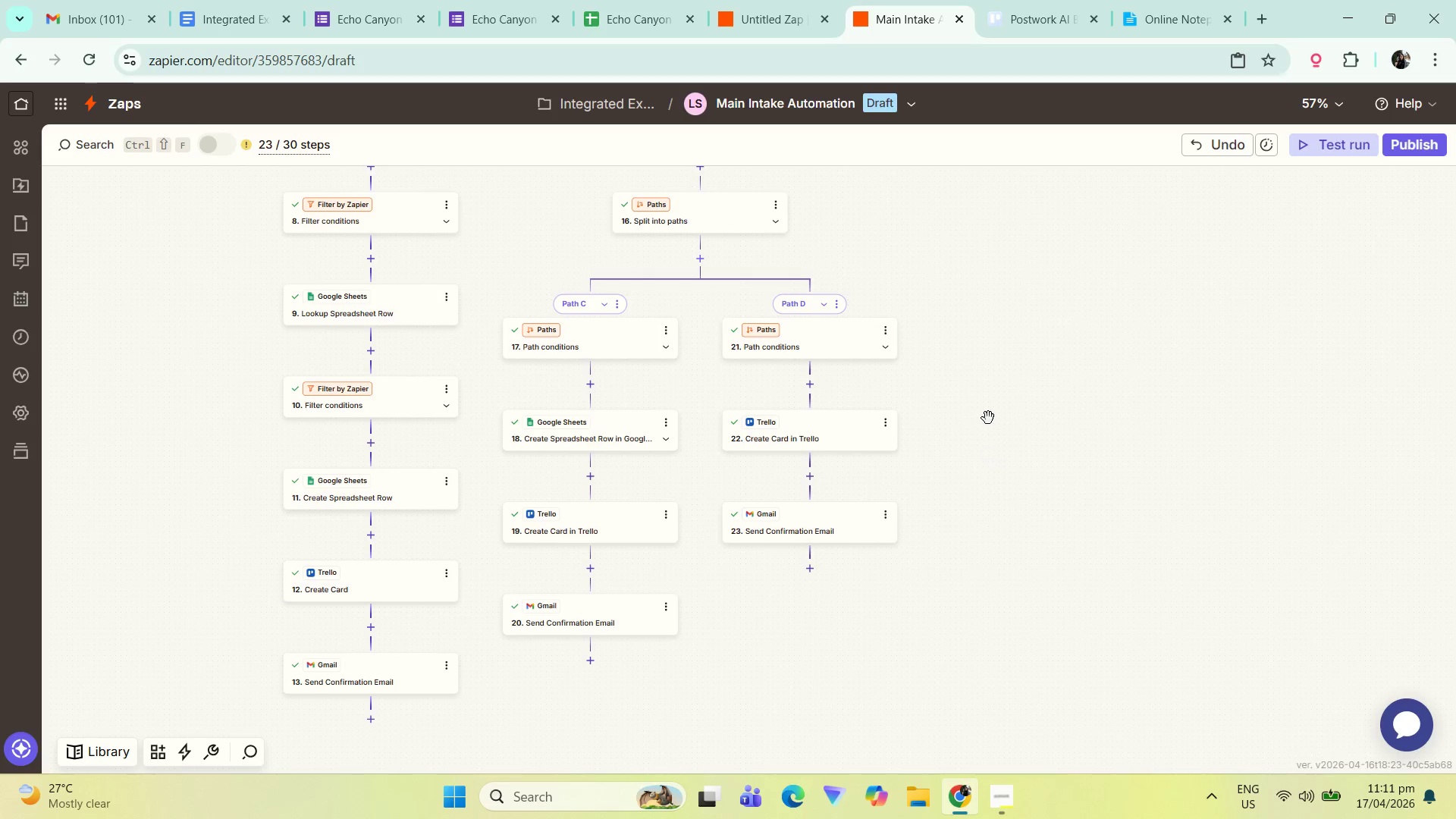 
left_click_drag(start_coordinate=[990, 425], to_coordinate=[947, 552])
 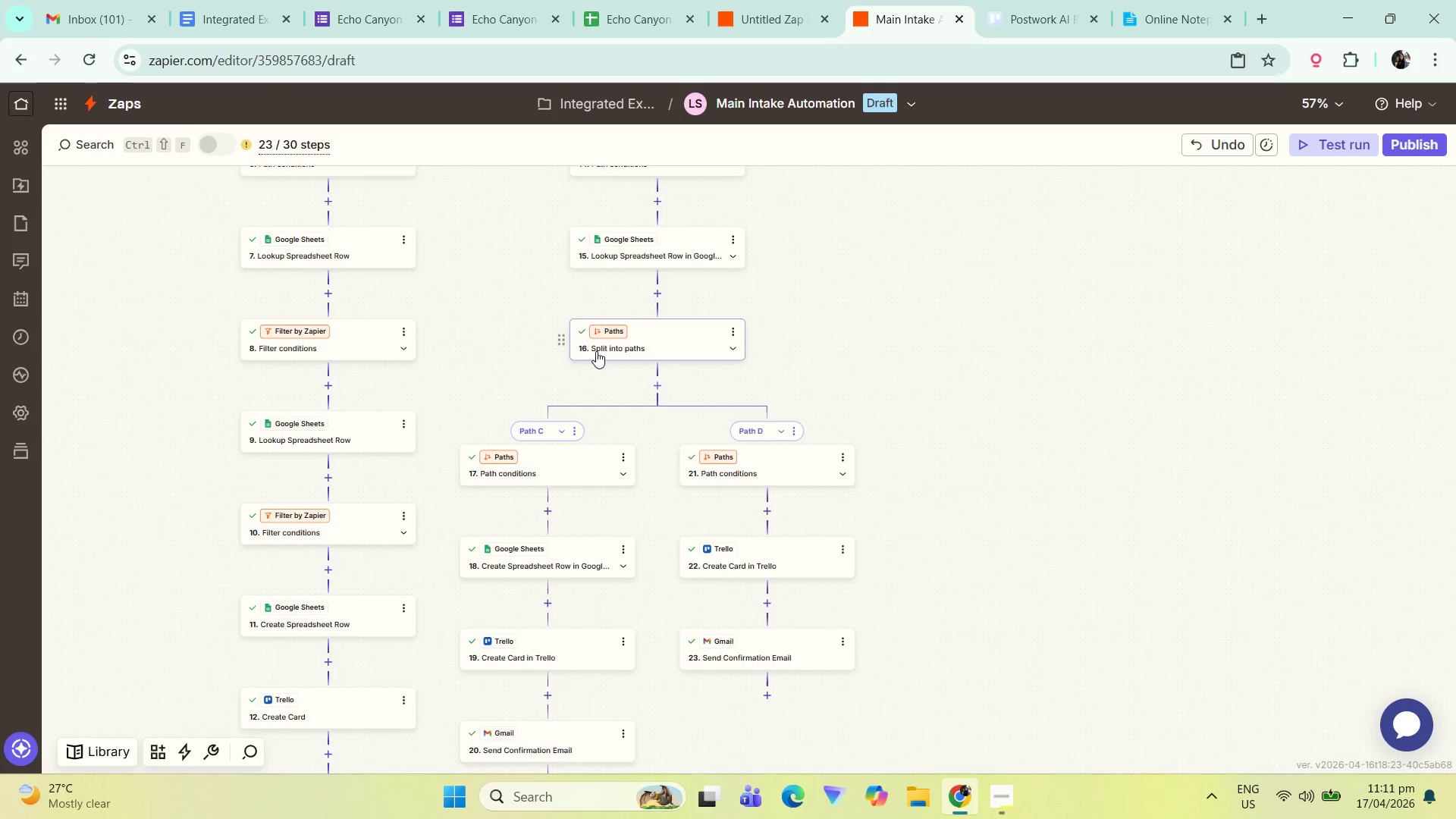 
left_click_drag(start_coordinate=[754, 348], to_coordinate=[766, 433])
 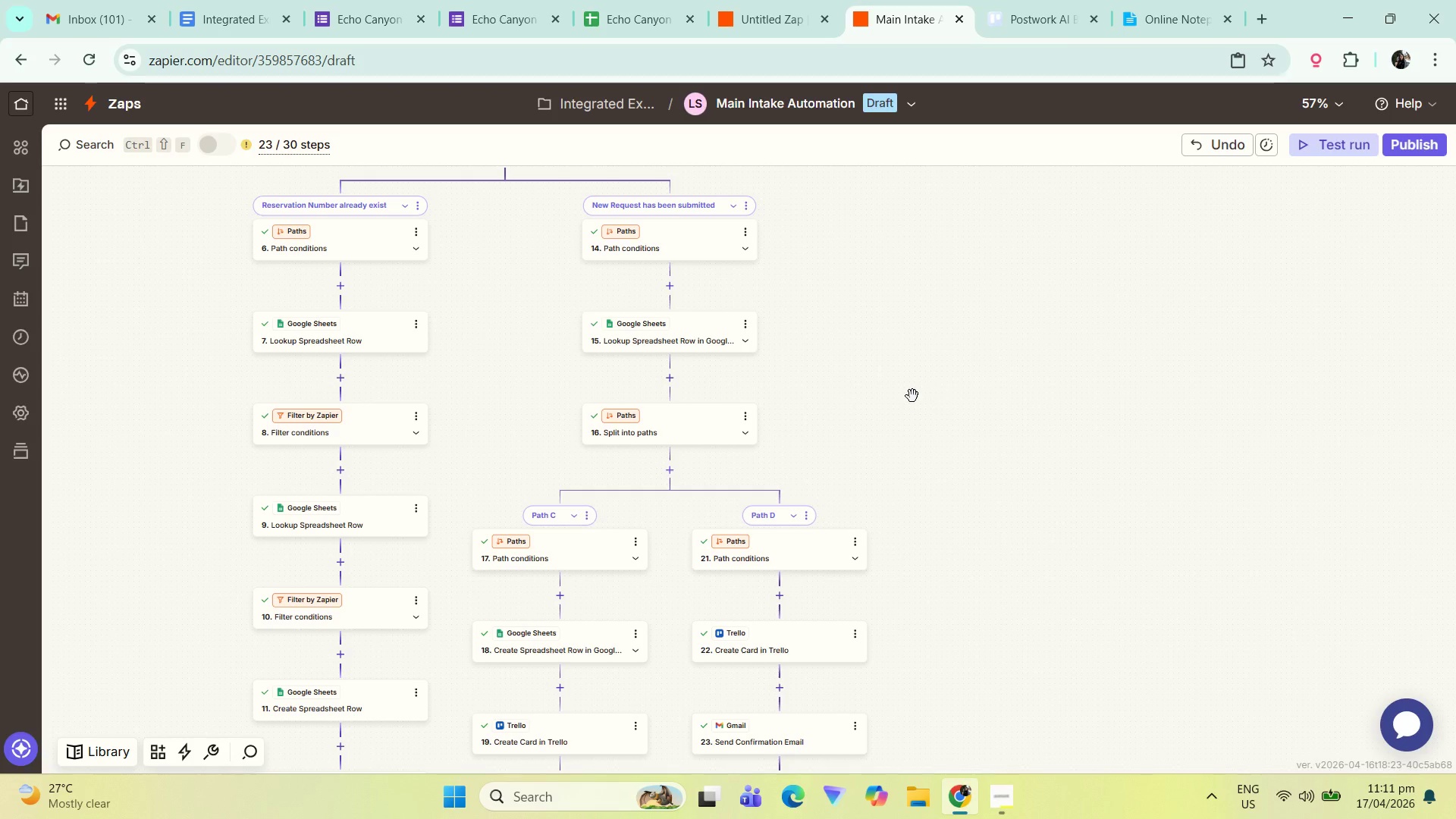 
left_click_drag(start_coordinate=[916, 386], to_coordinate=[926, 416])
 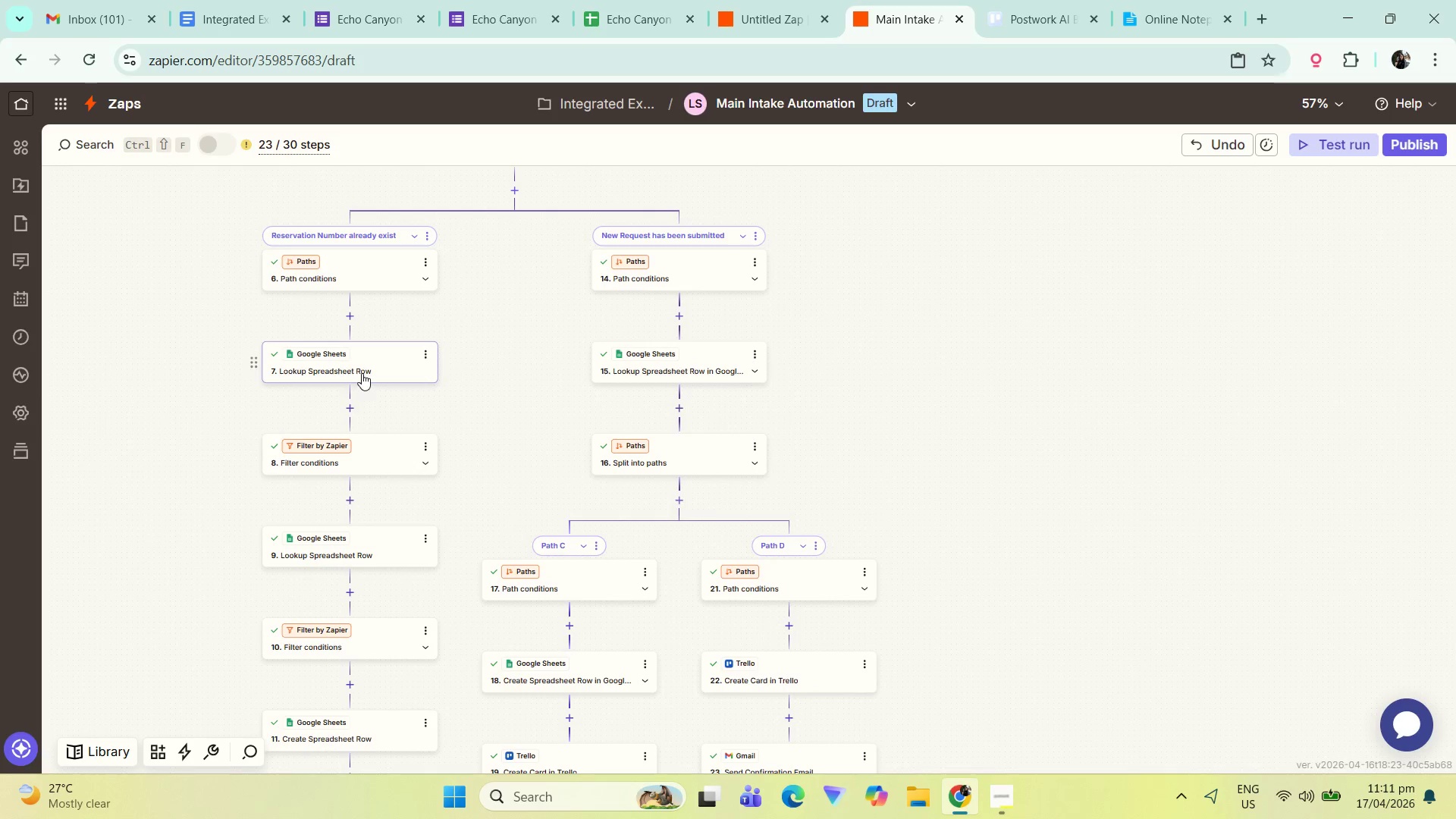 
left_click([362, 373])
 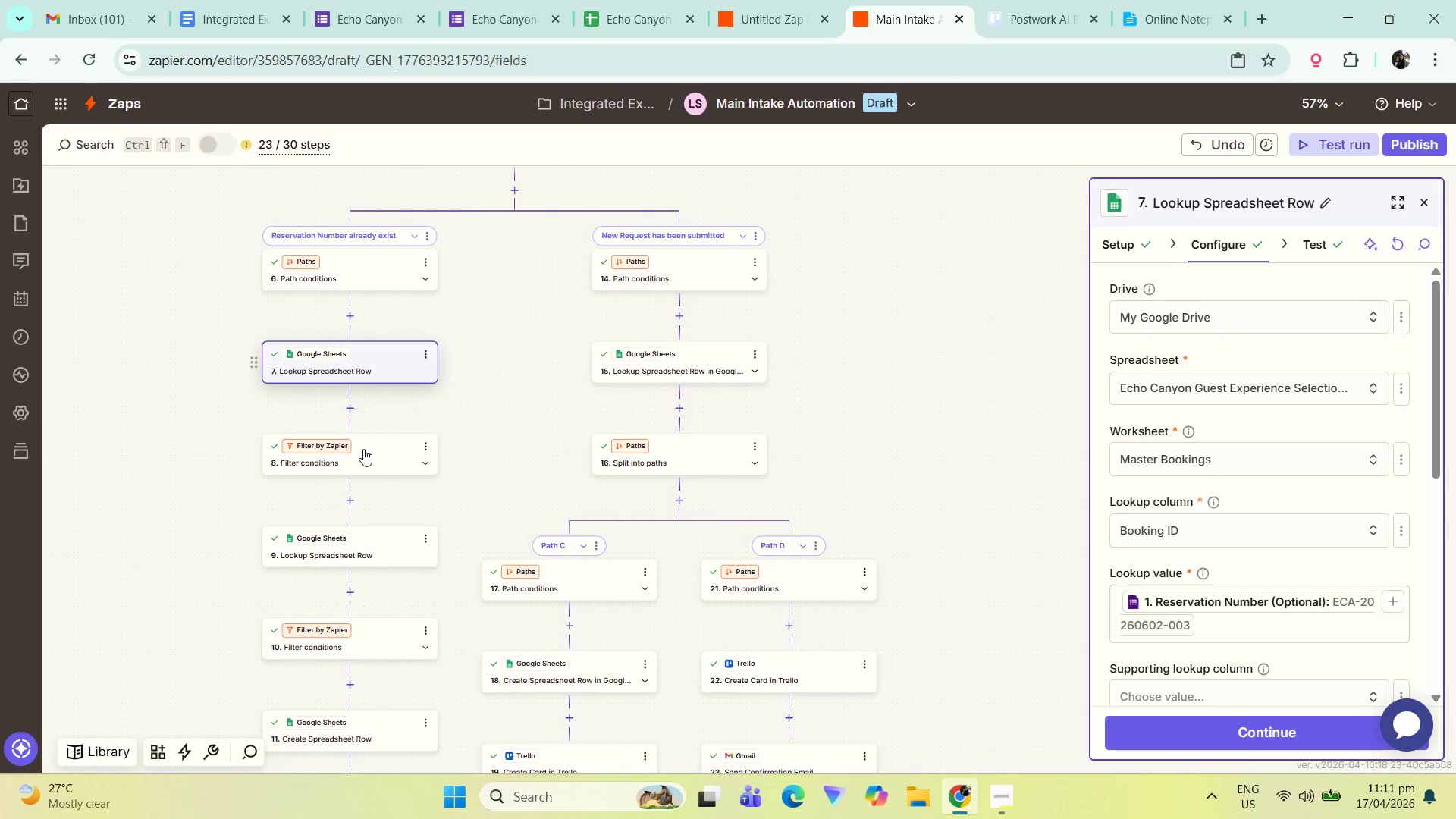 
left_click([359, 461])
 